 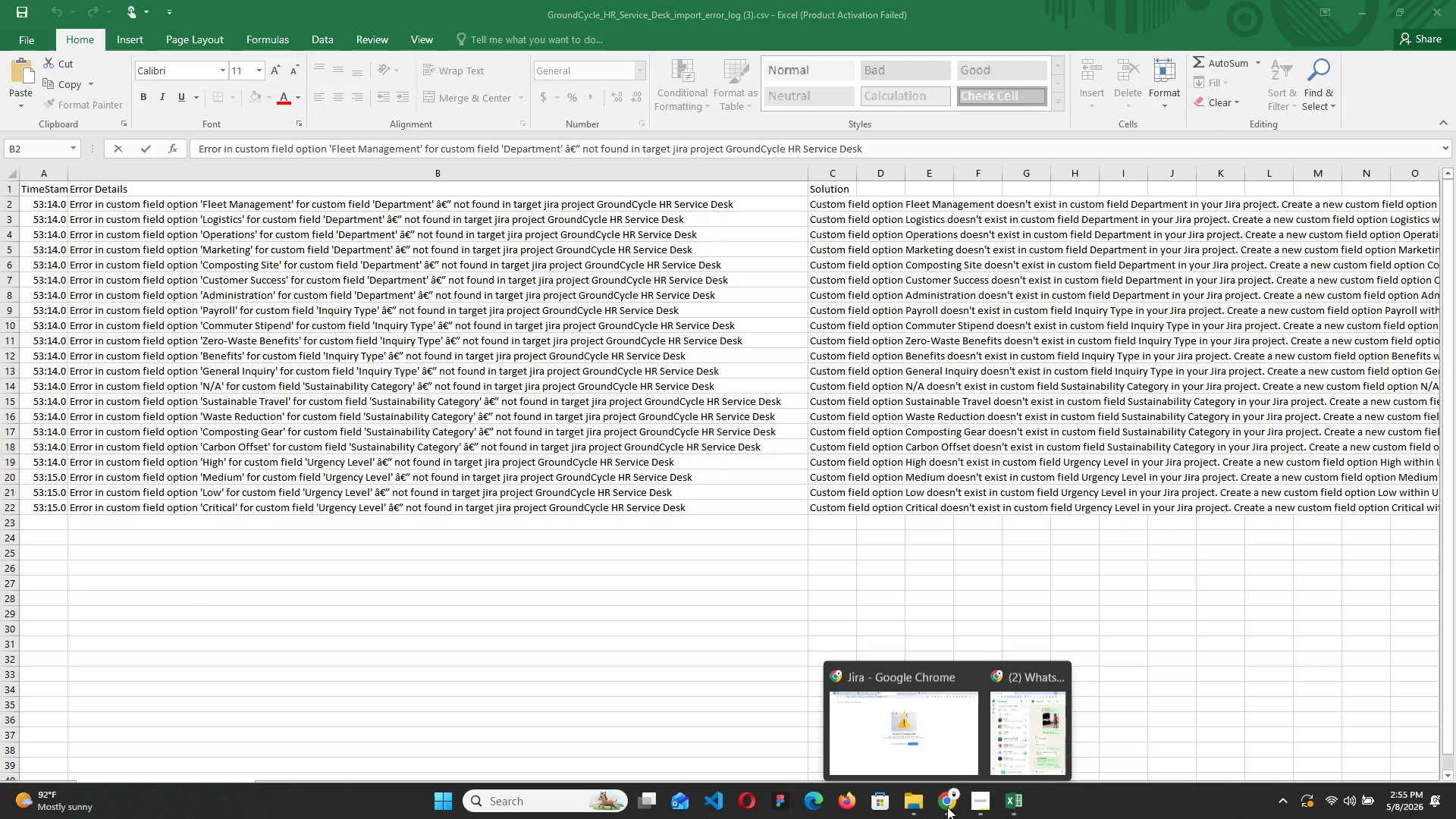 
left_click([927, 736])
 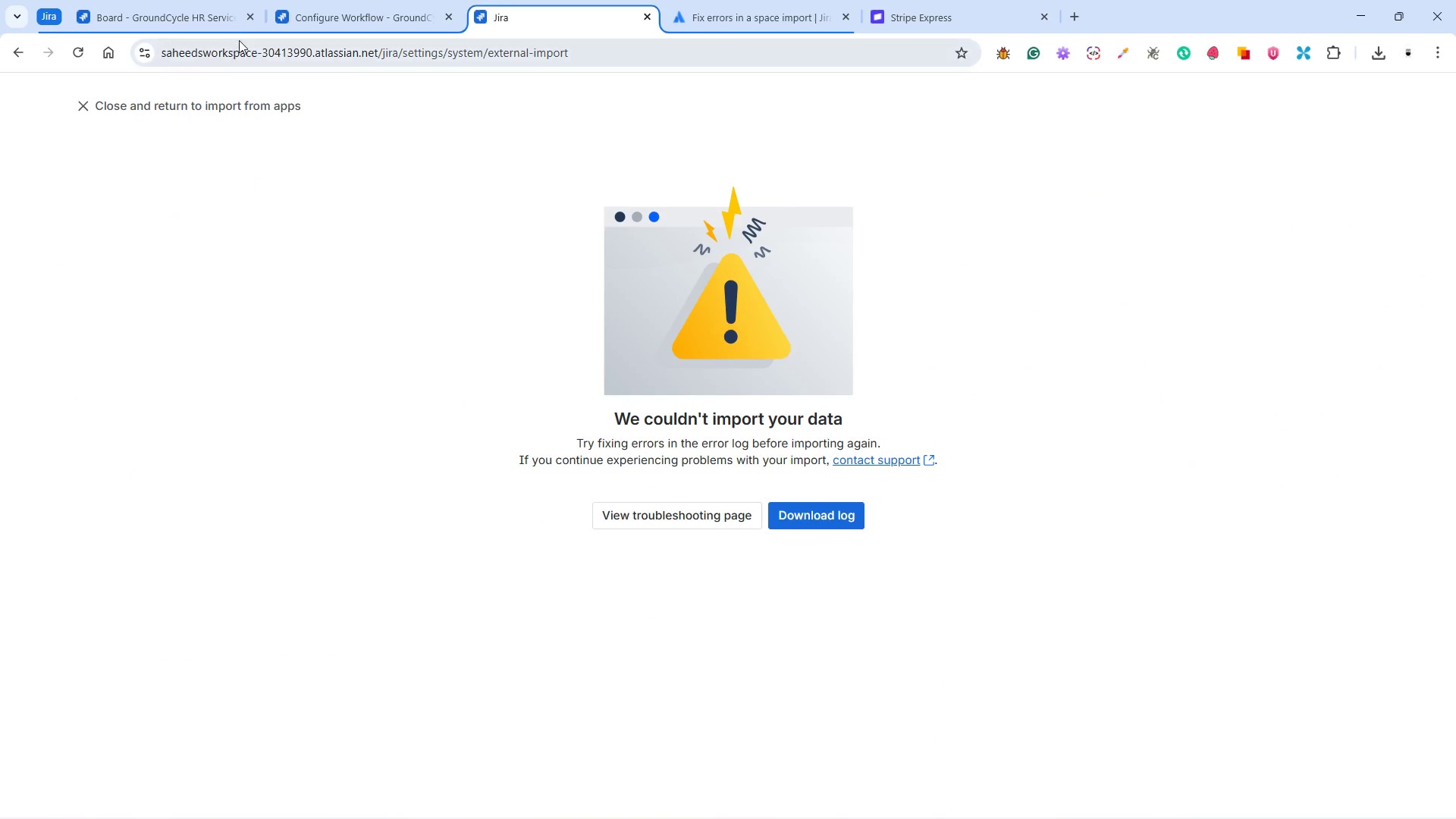 
left_click([179, 12])
 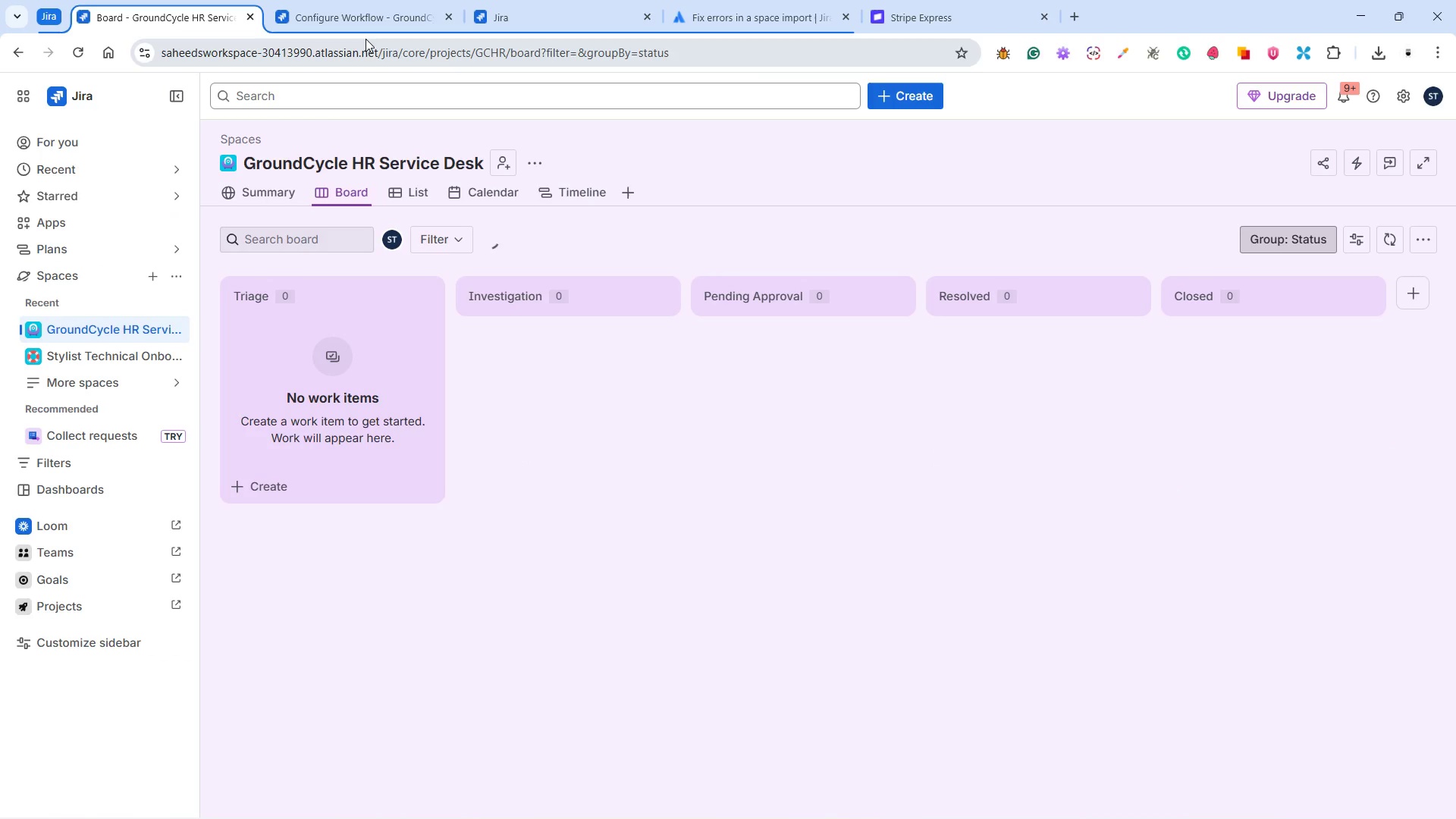 
left_click([365, 23])
 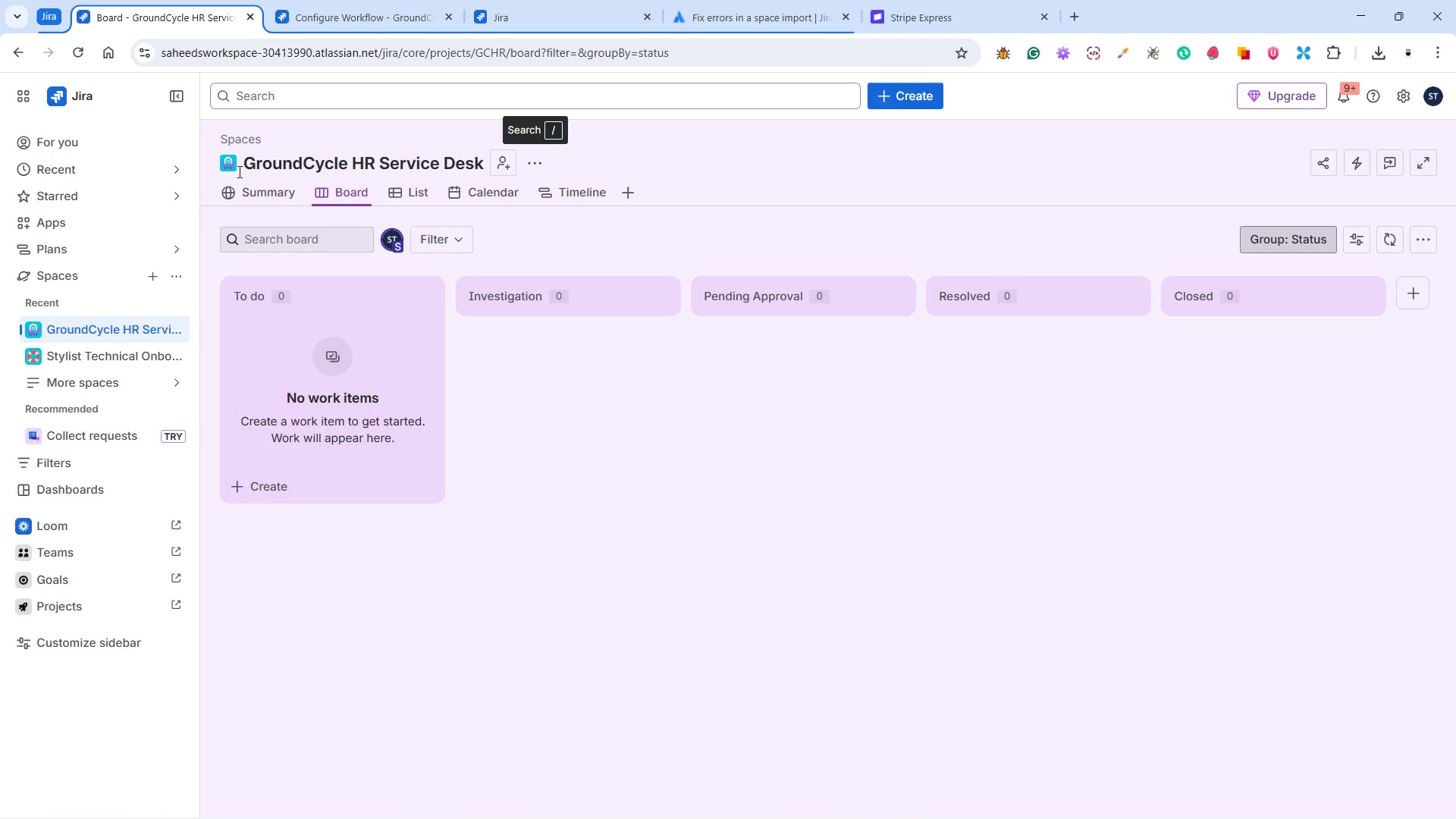 
wait(6.19)
 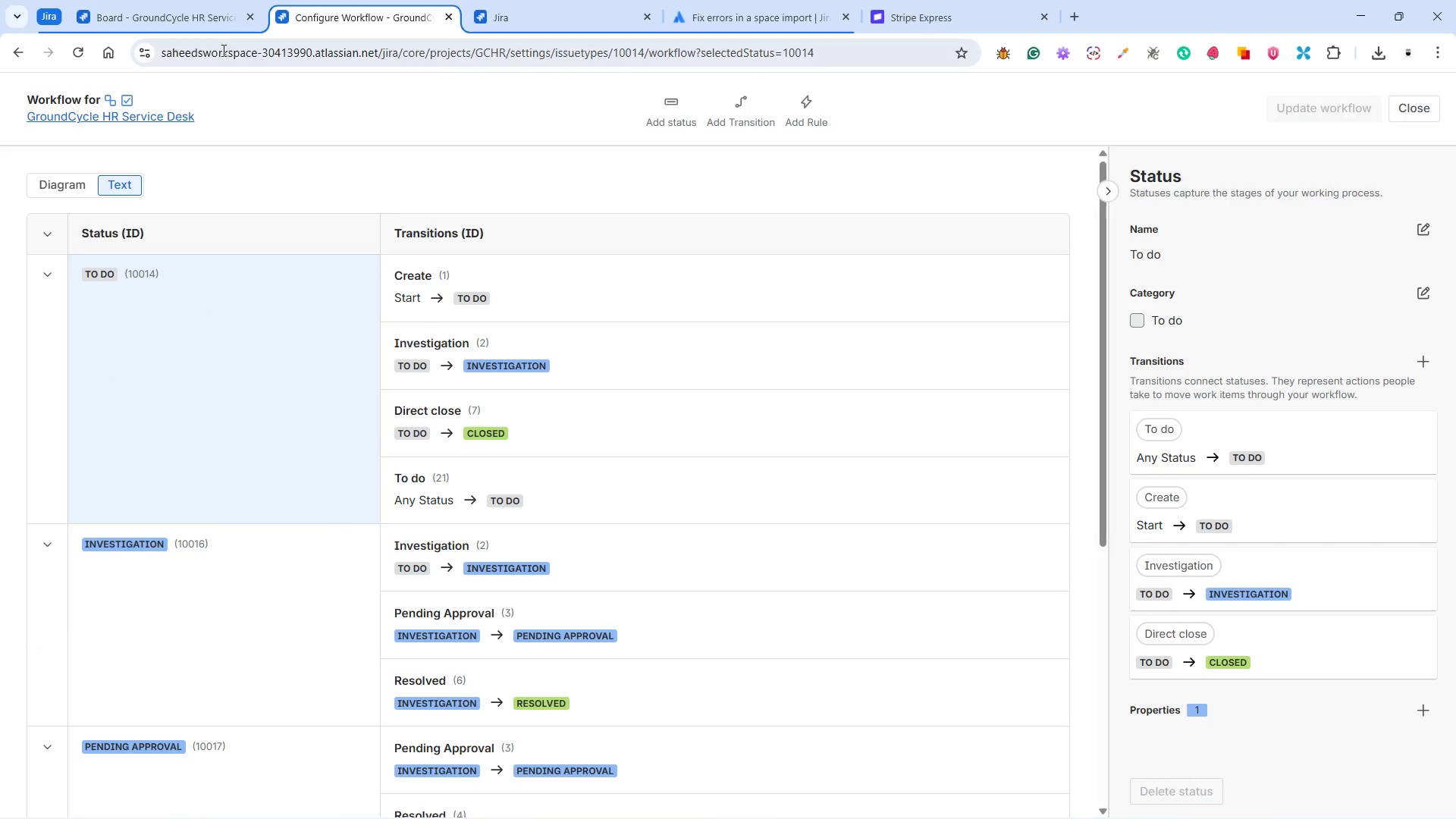 
left_click([179, 275])
 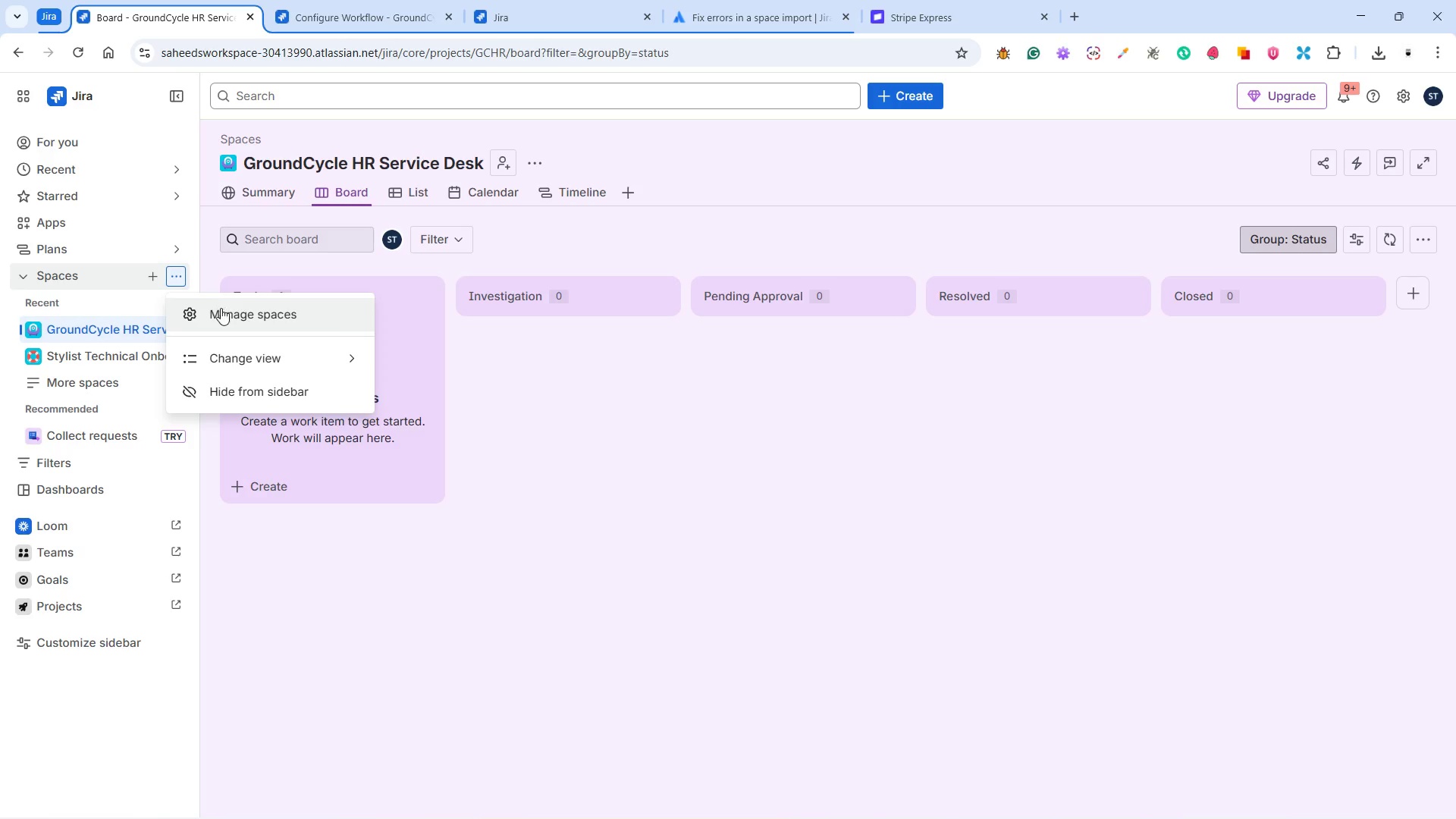 
left_click([224, 312])
 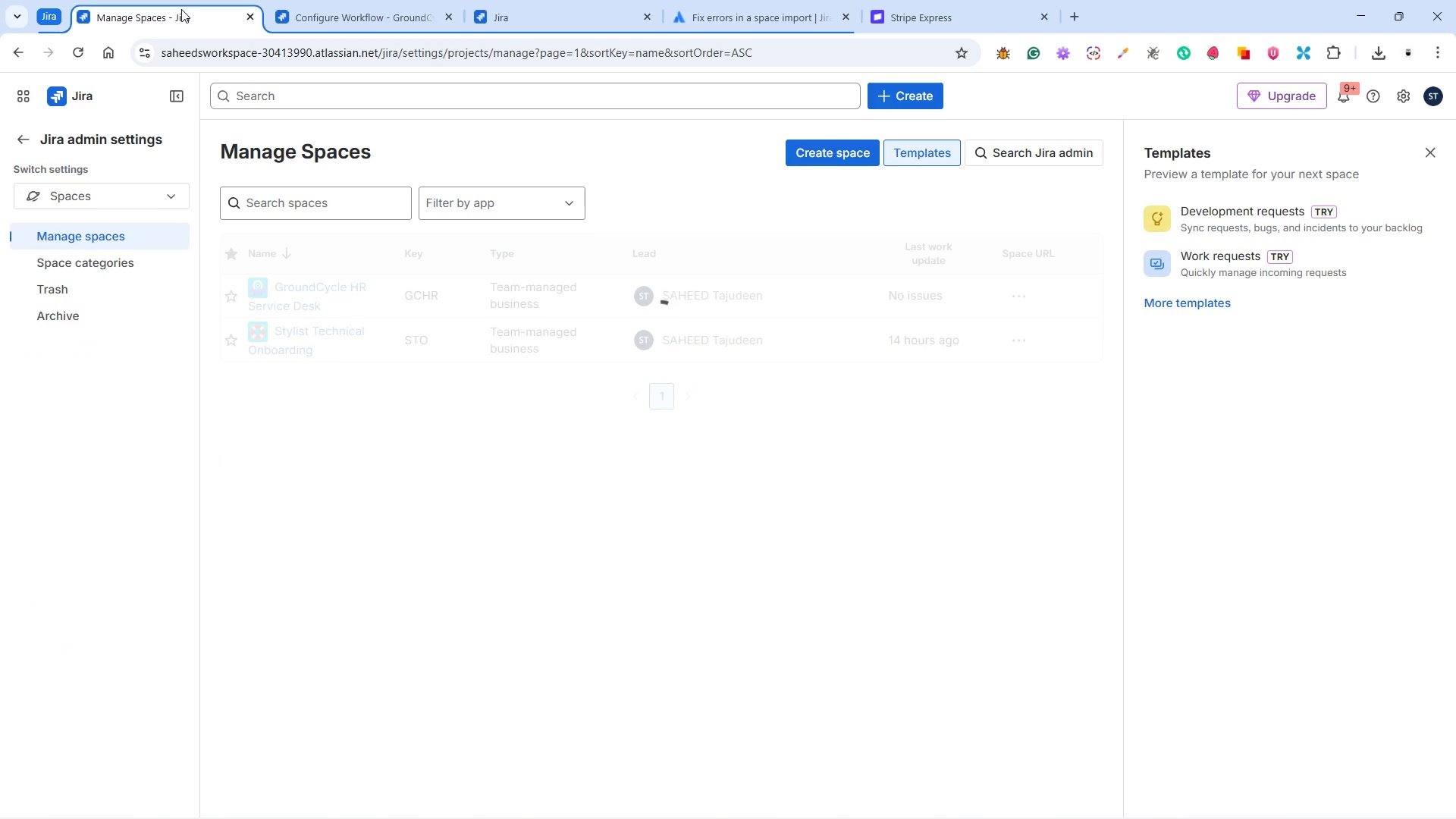 
right_click([180, 21])
 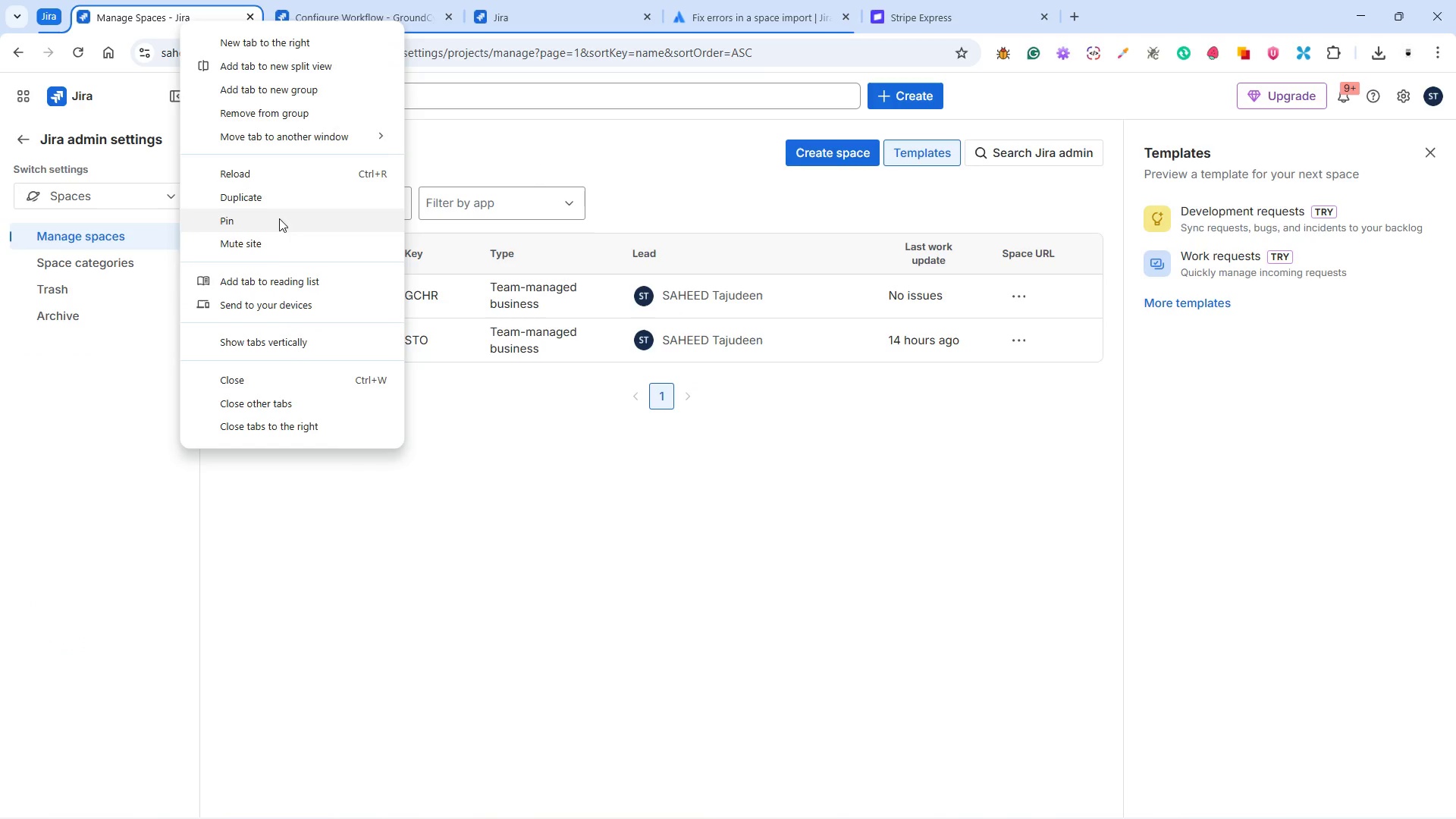 
left_click([262, 200])
 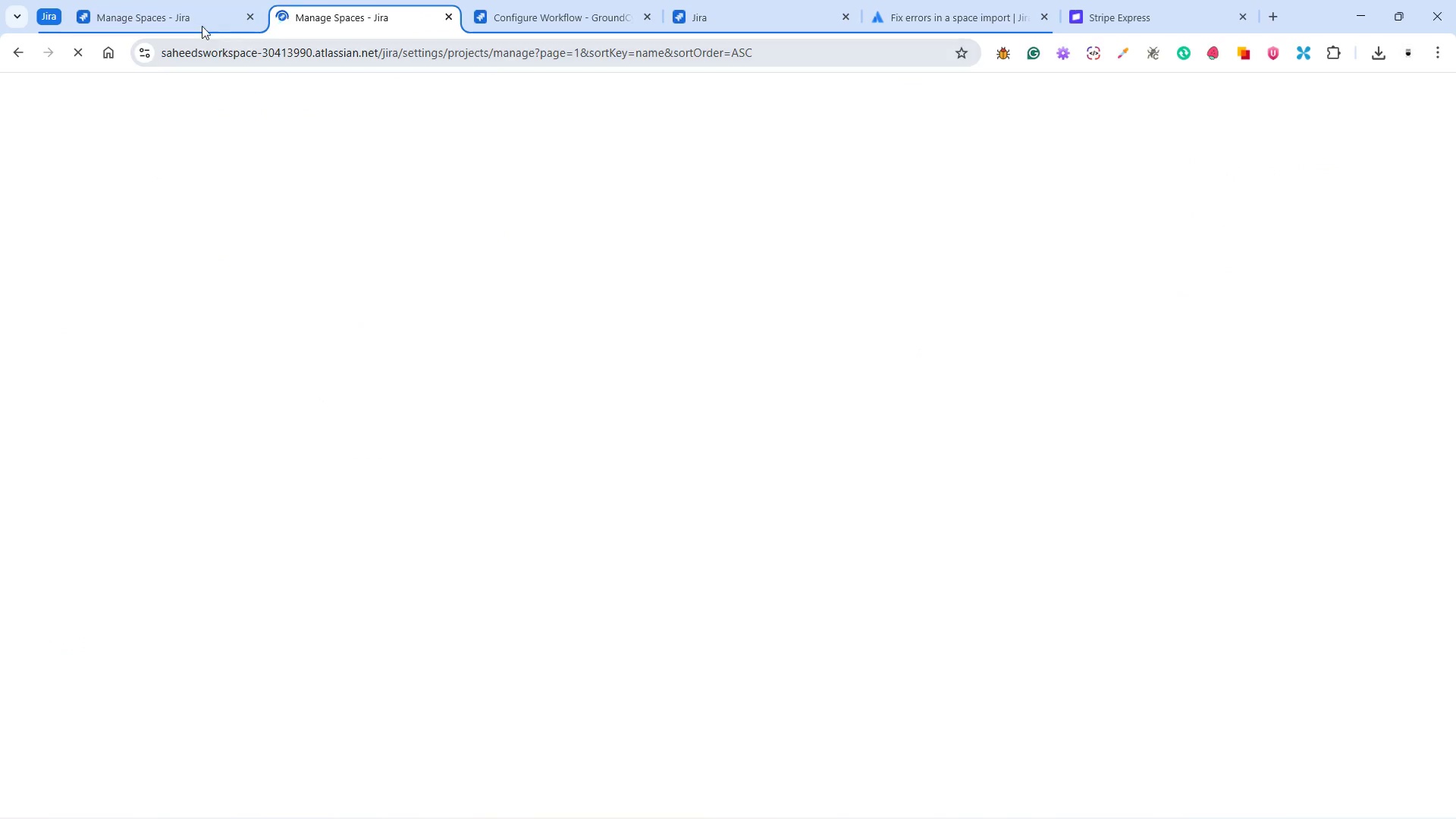 
left_click([195, 17])
 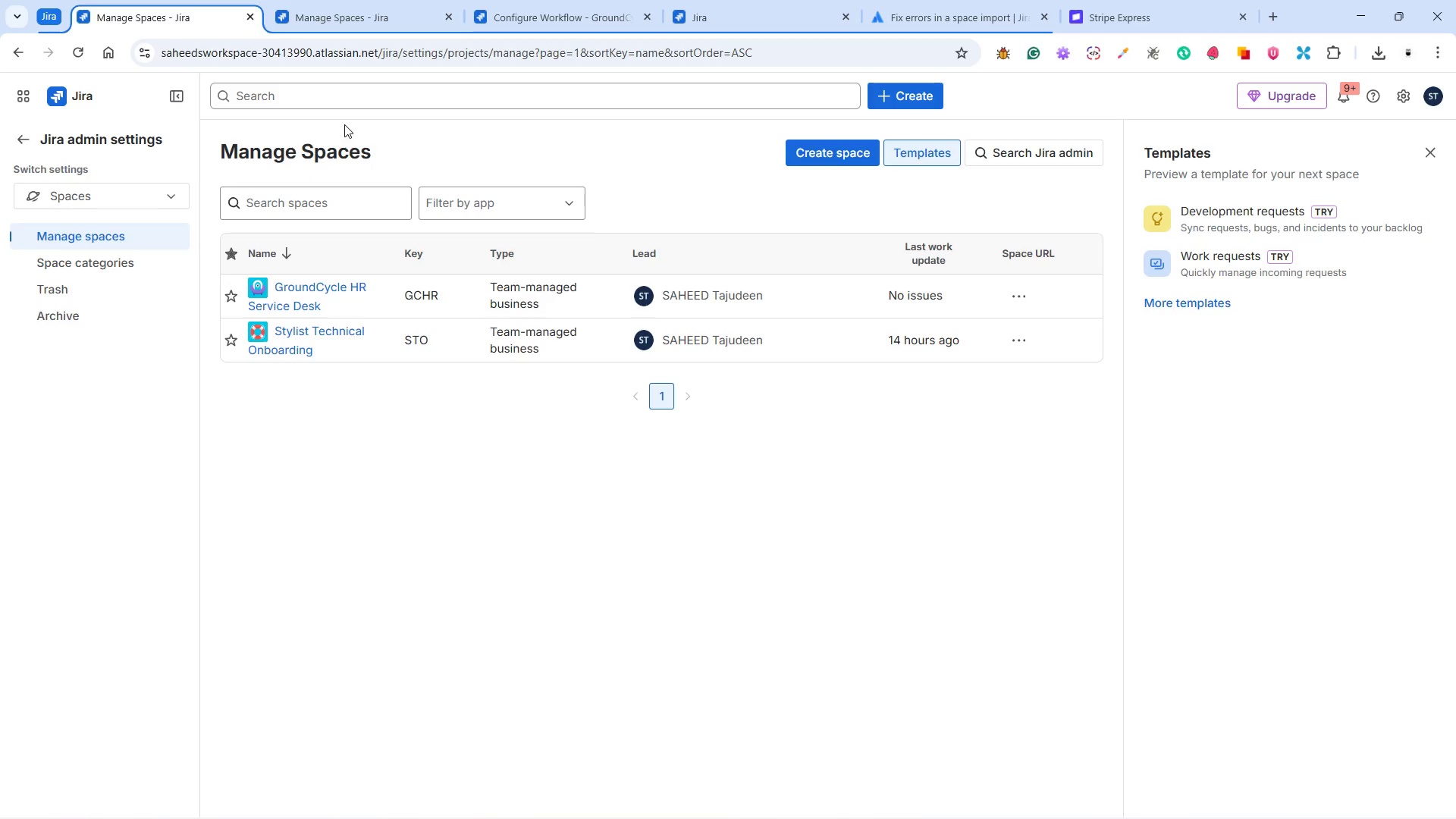 
wait(6.94)
 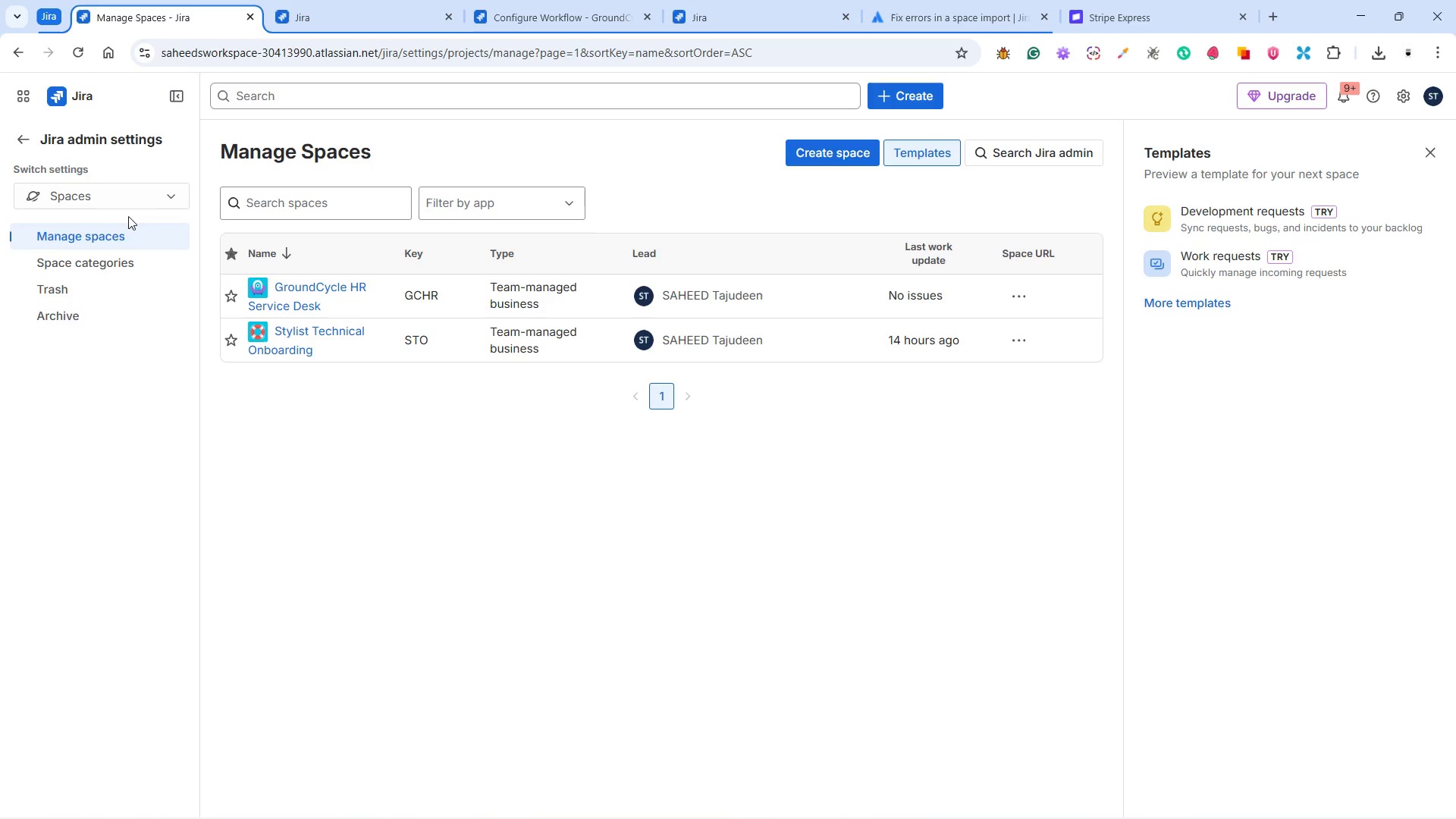 
left_click([101, 202])
 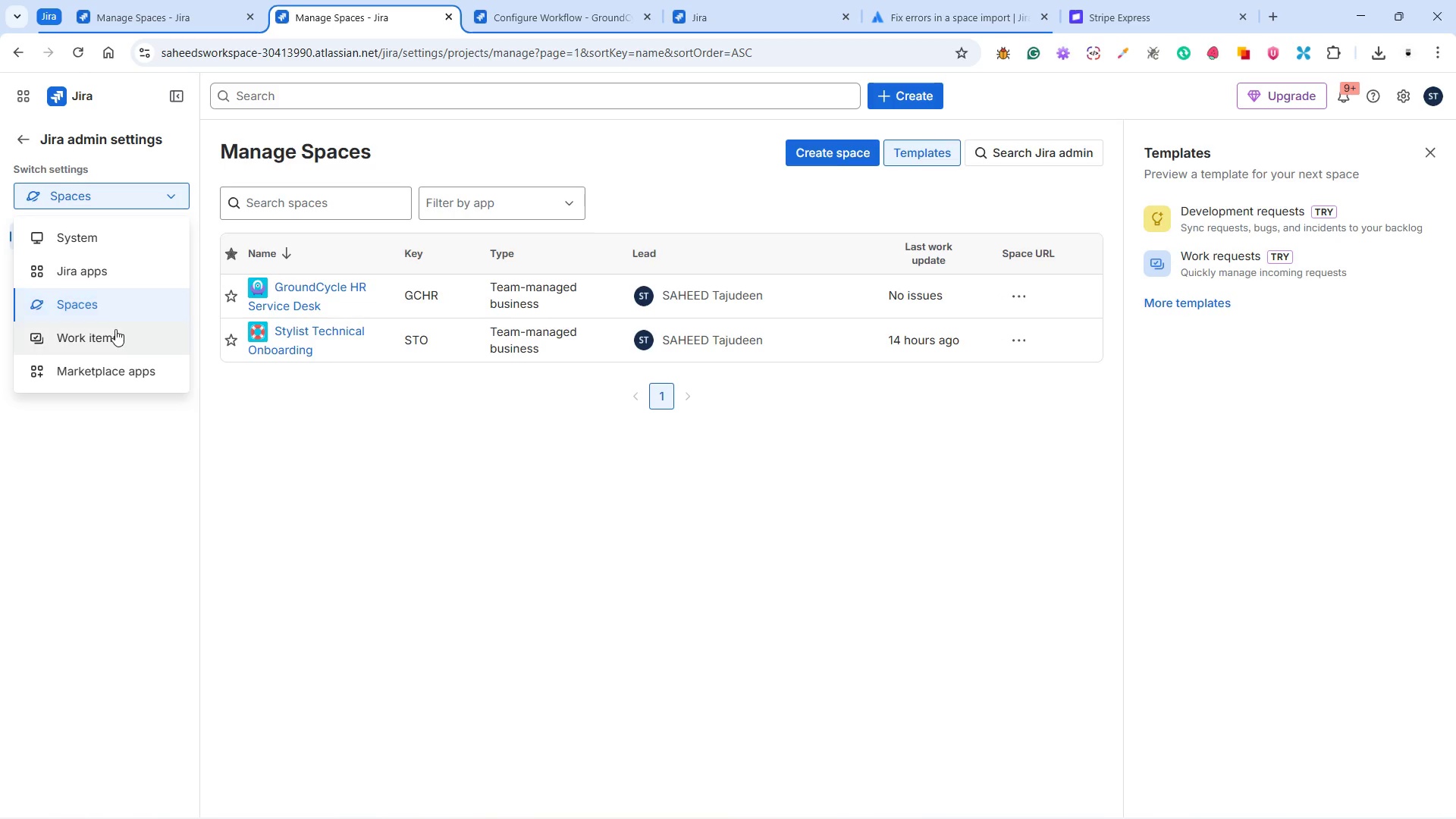 
left_click([117, 334])
 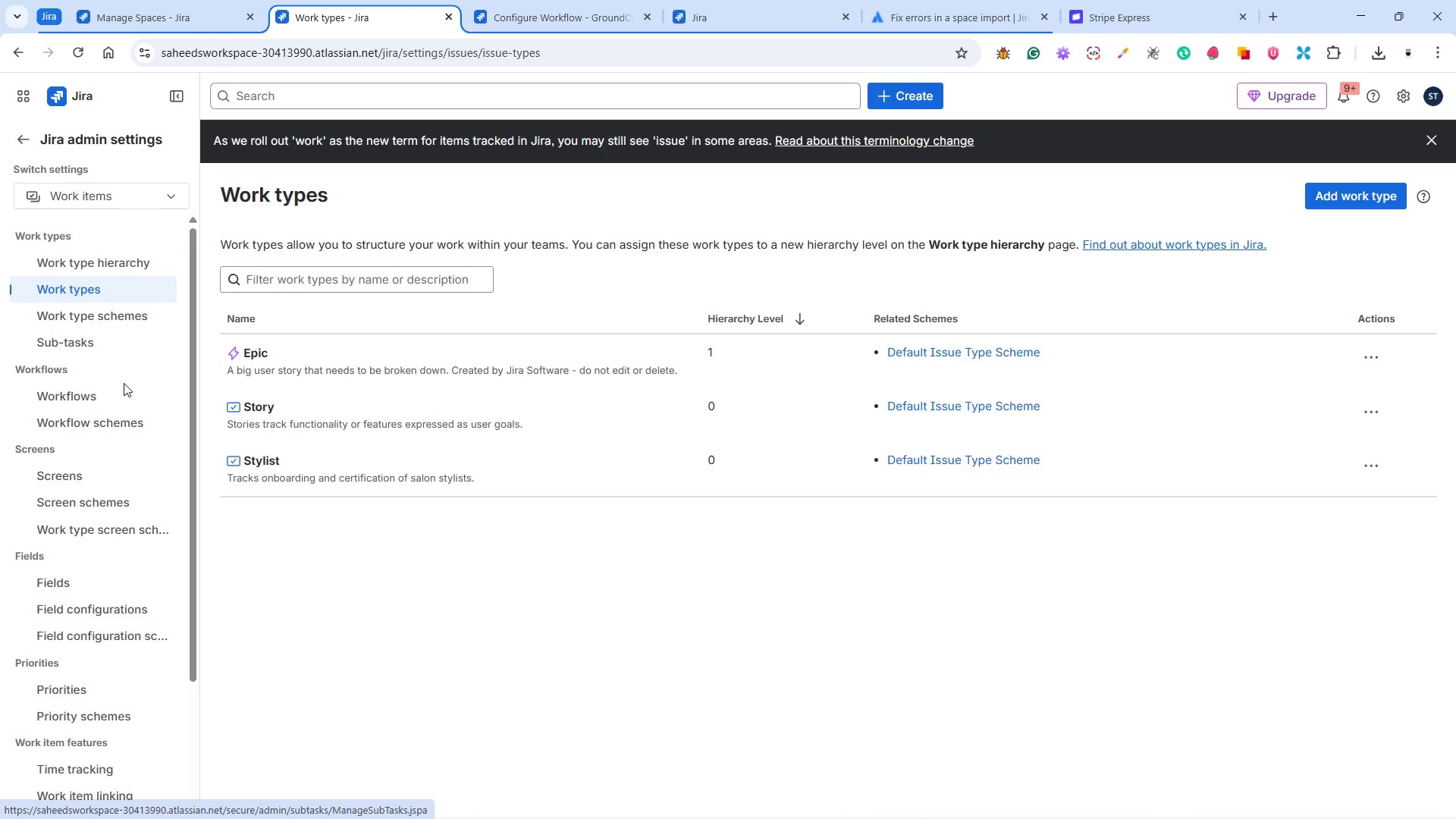 
scroll: coordinate [124, 396], scroll_direction: down, amount: 1.0
 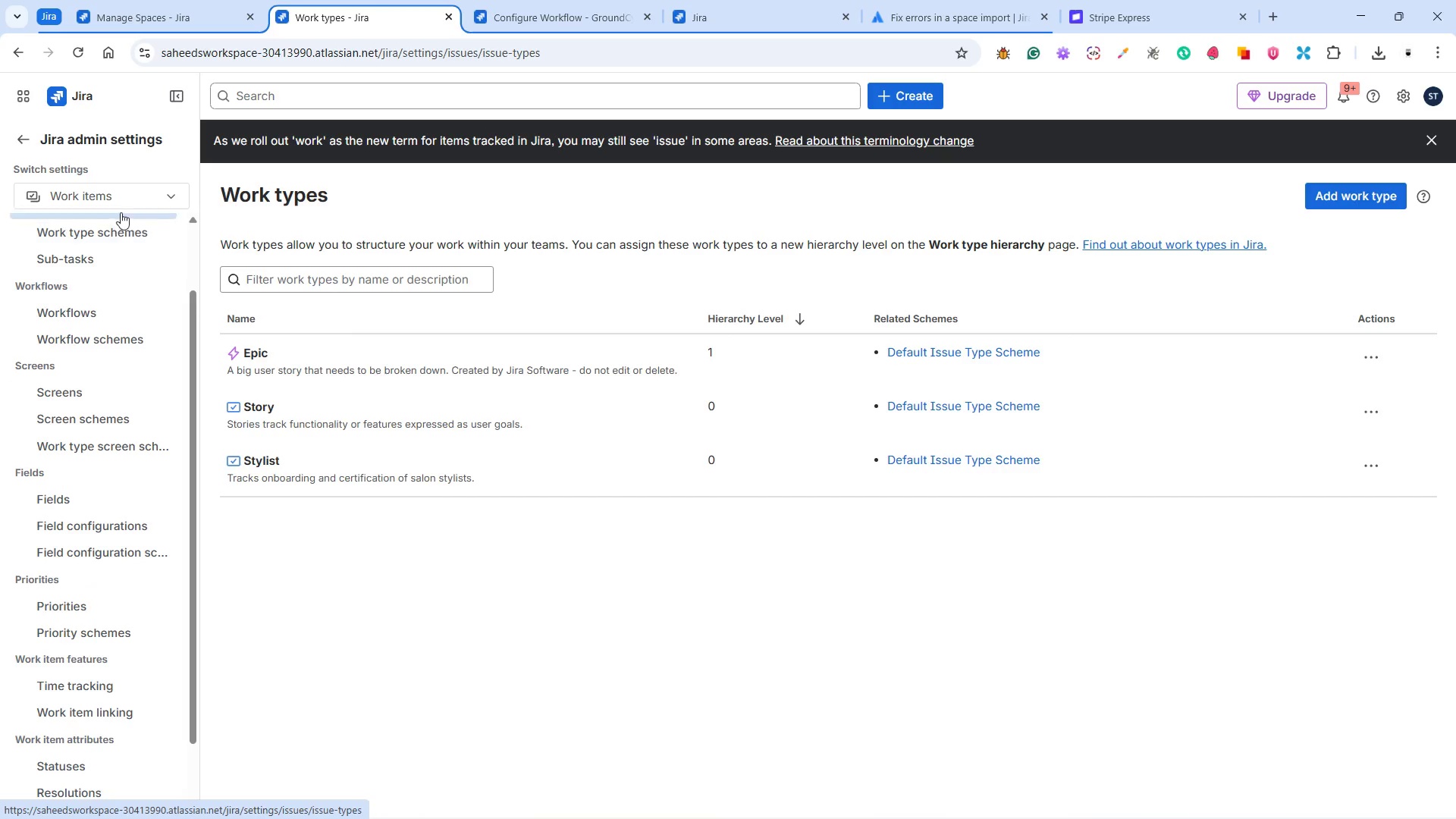 
left_click([125, 199])
 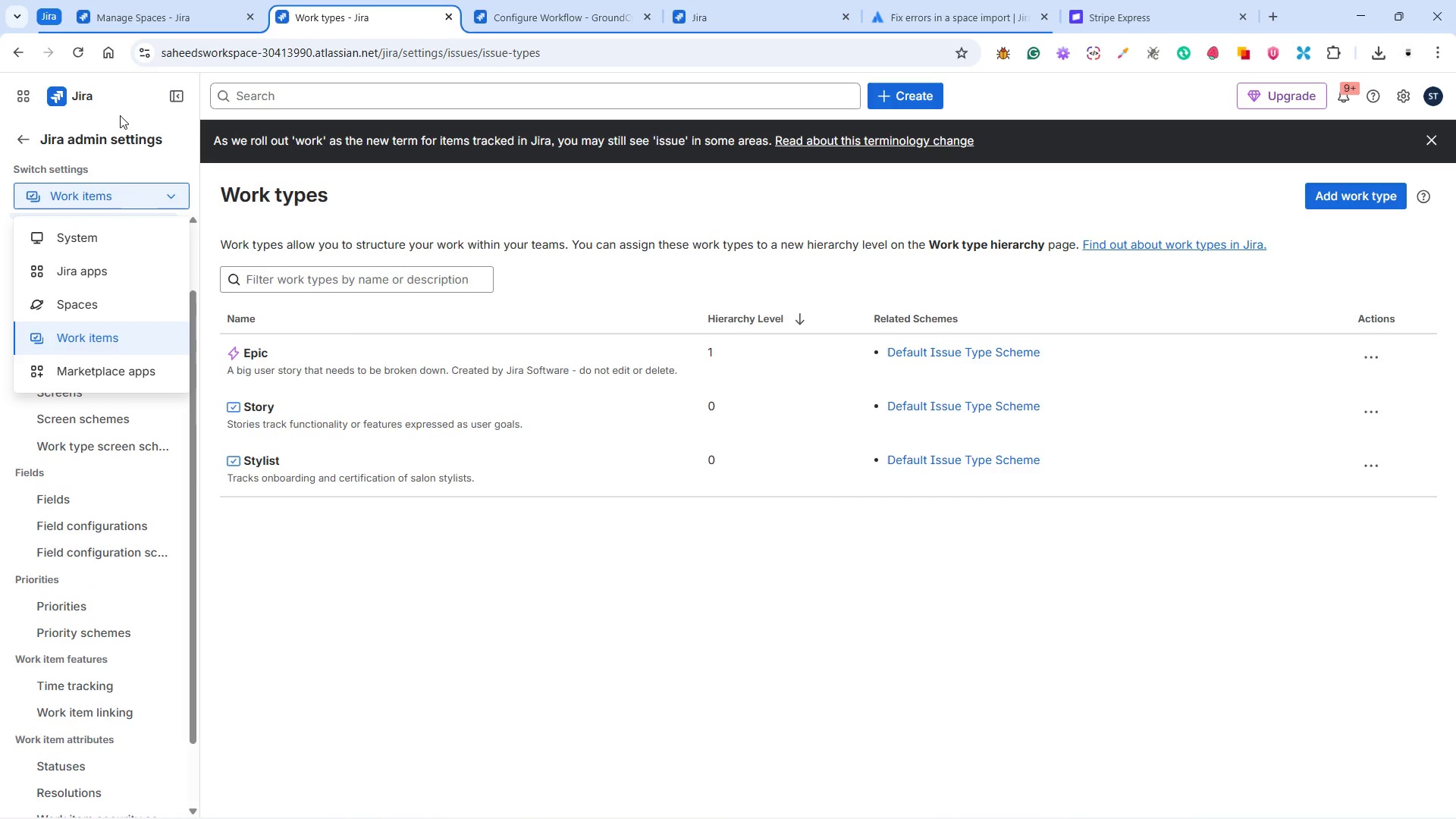 
left_click([71, 98])
 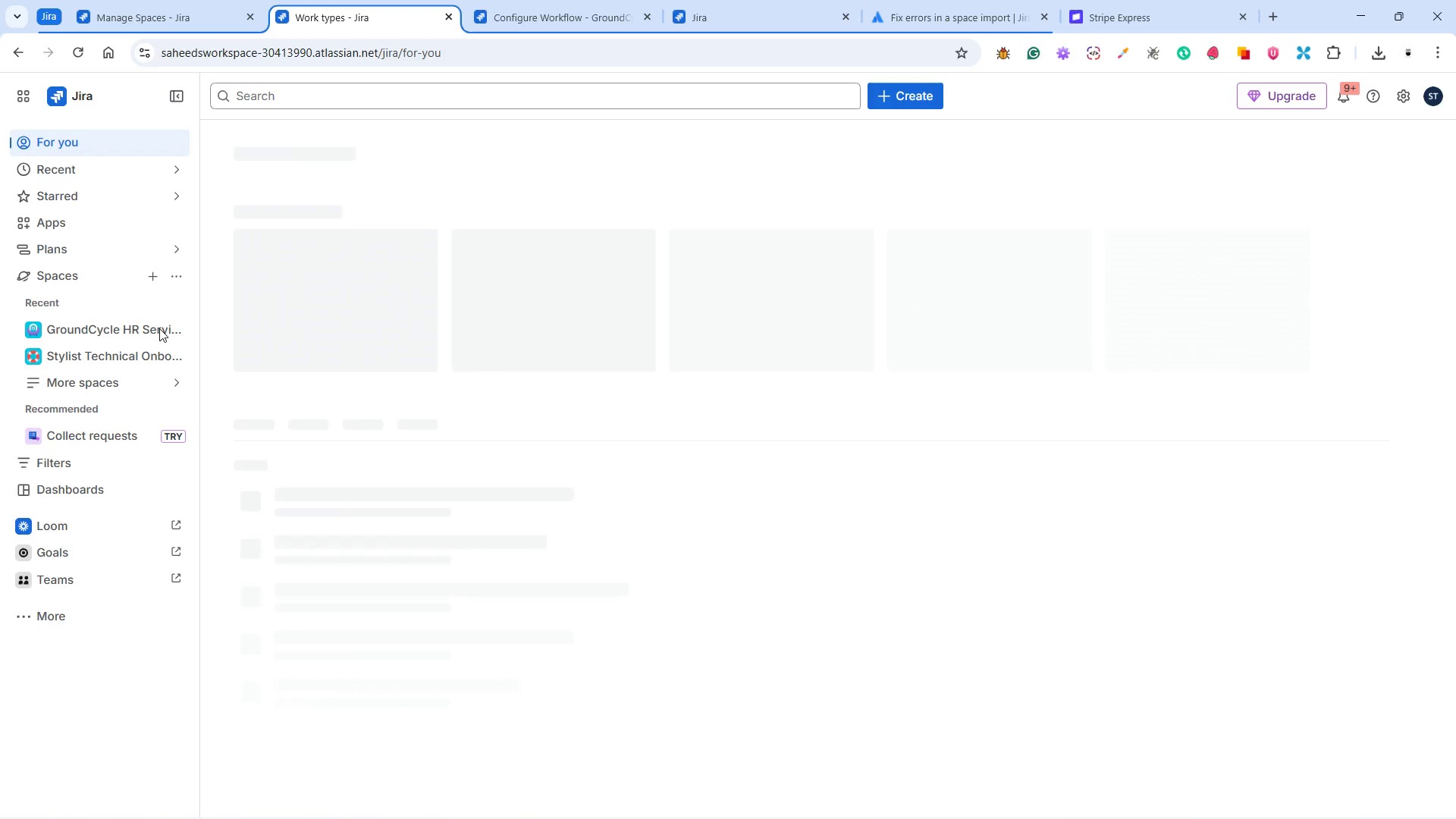 
left_click([121, 328])
 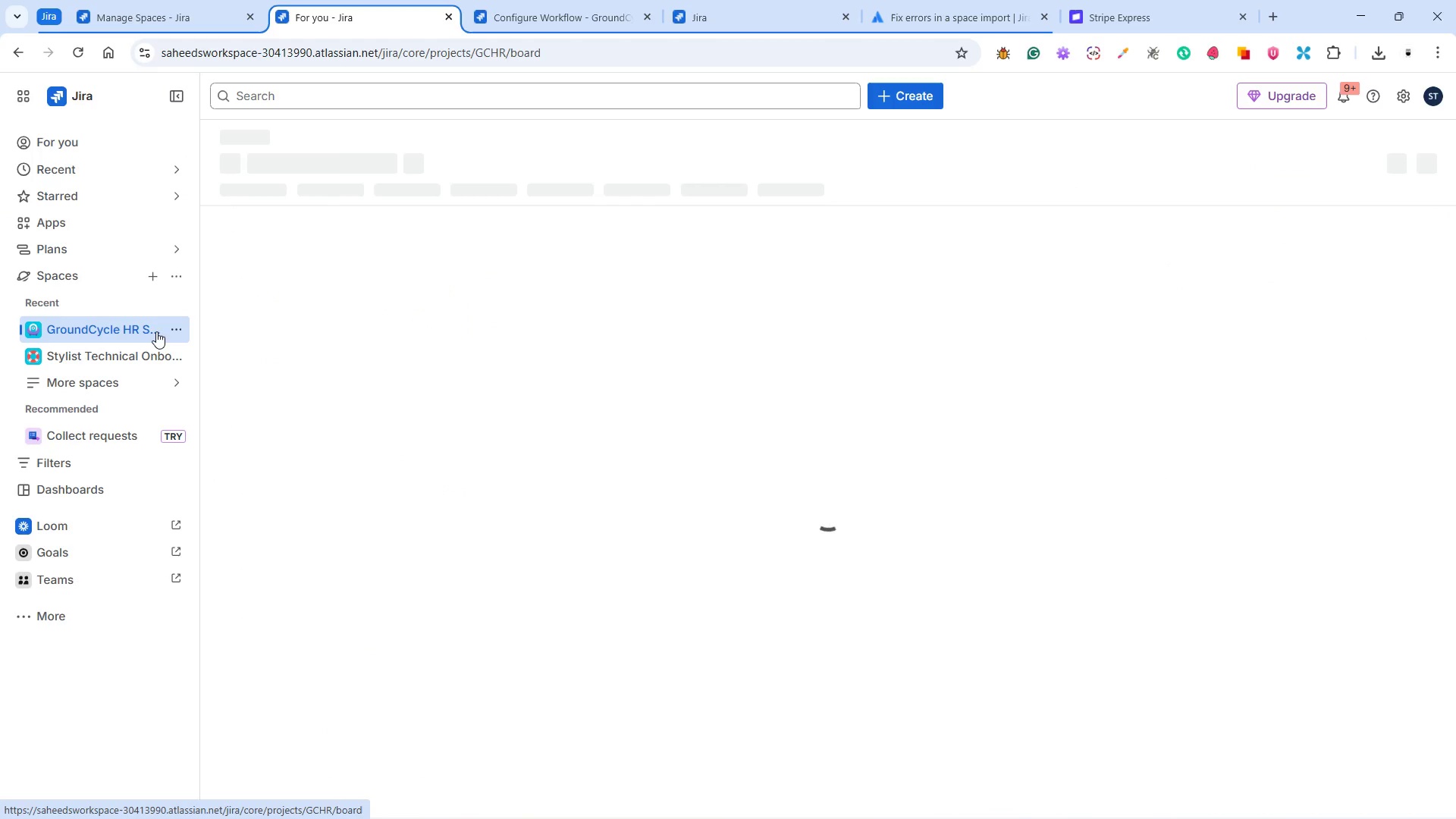 
left_click([168, 328])
 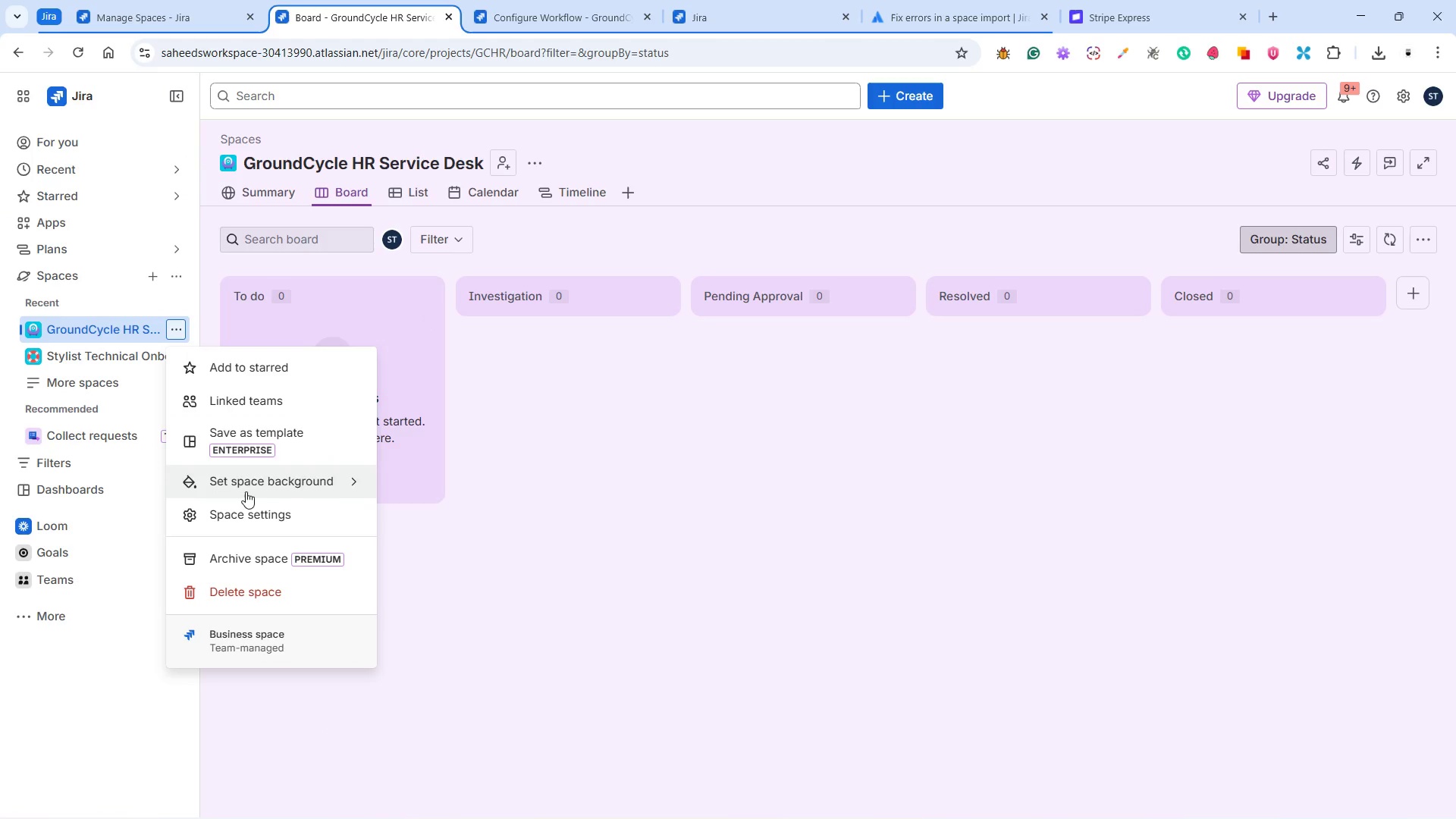 
left_click([253, 519])
 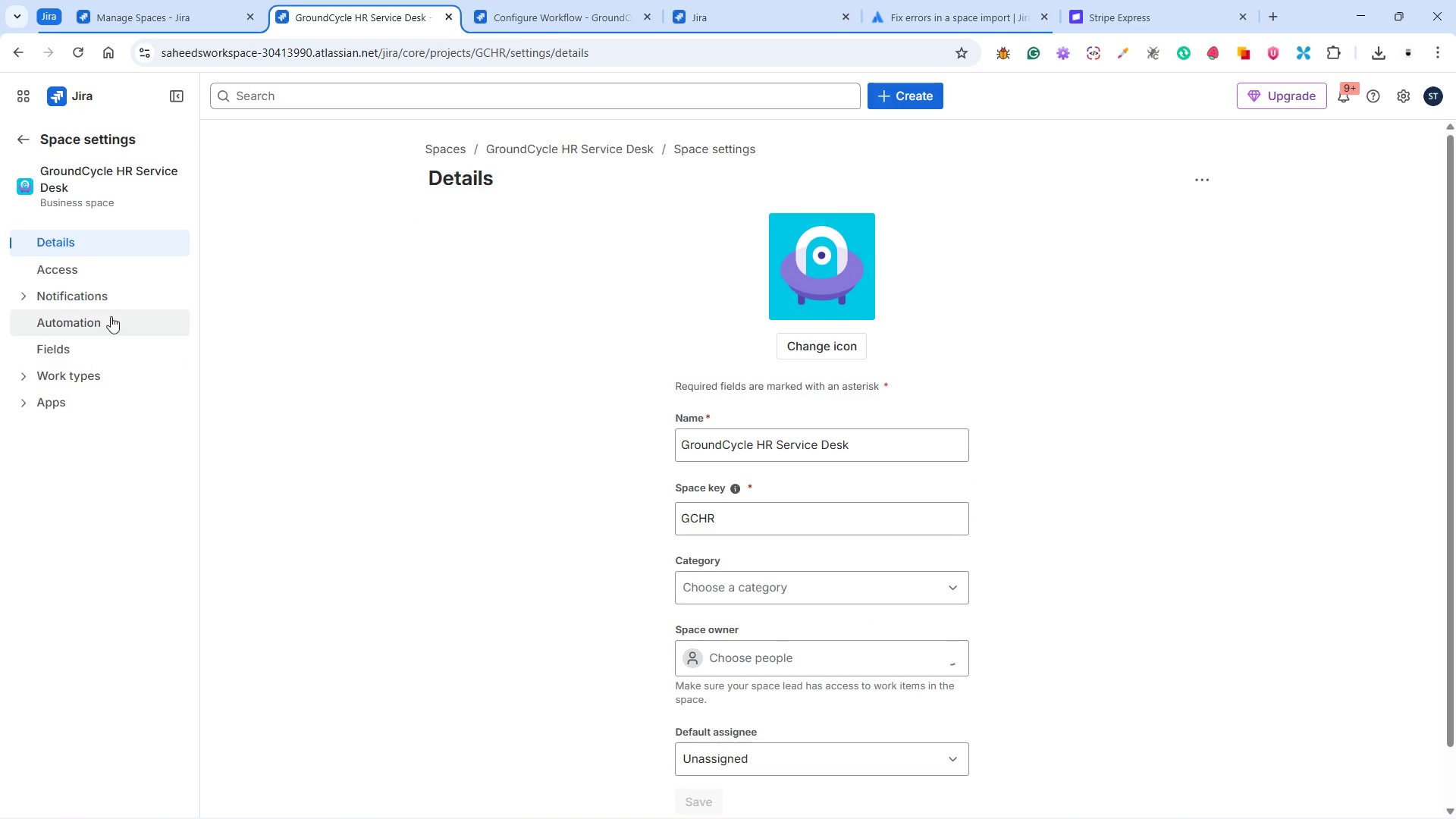 
left_click([84, 353])
 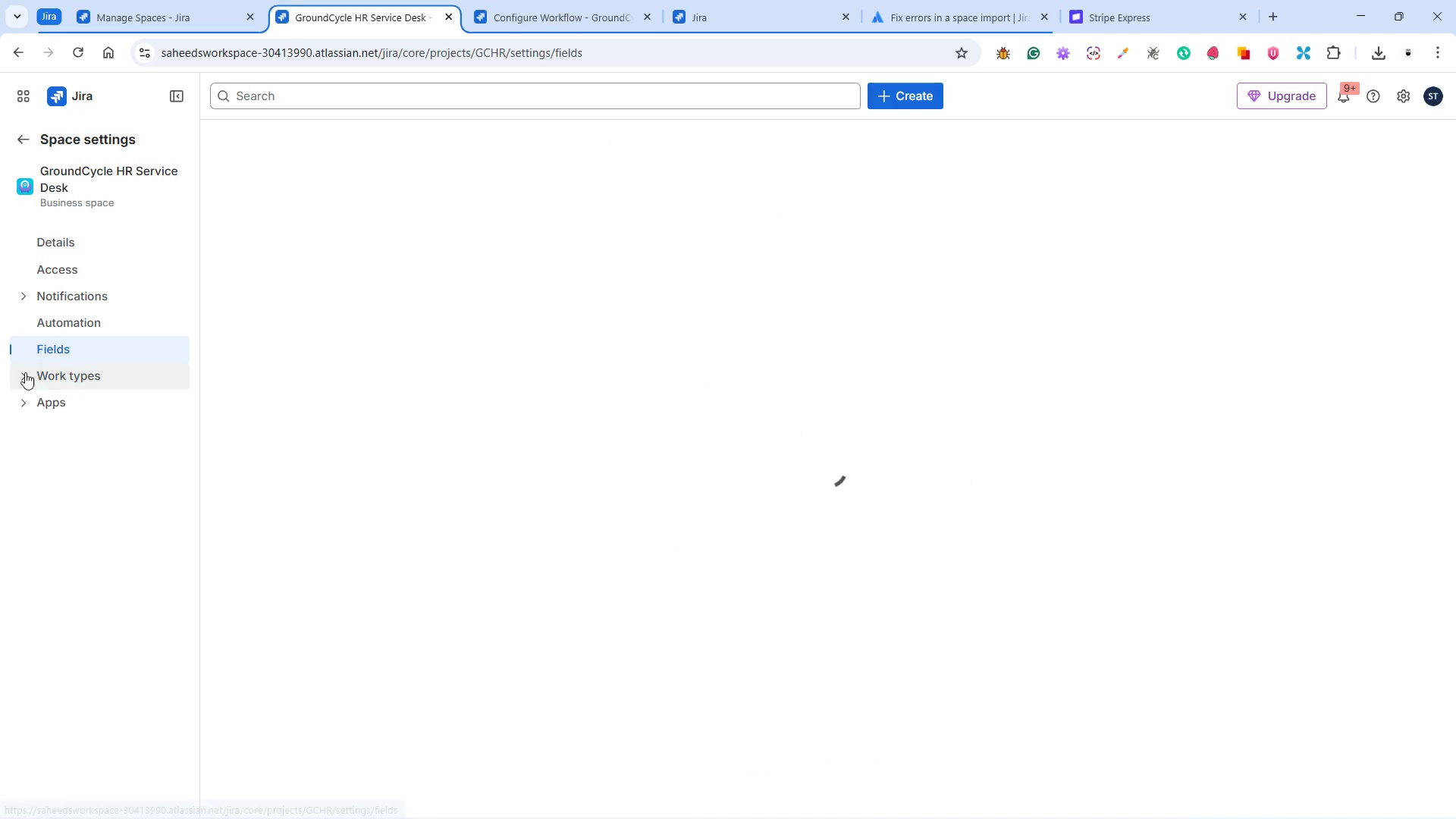 
left_click([22, 372])
 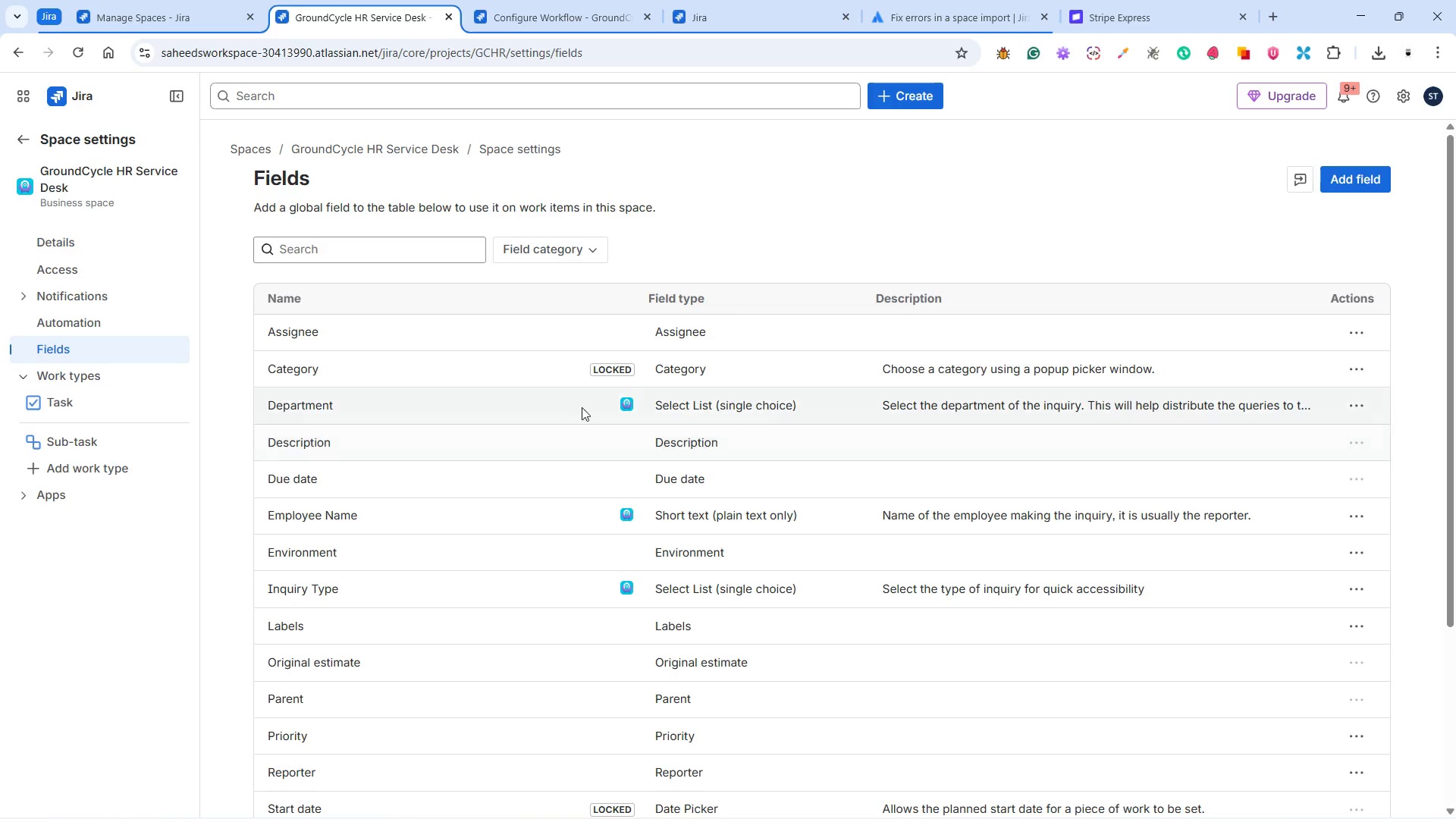 
left_click([664, 410])
 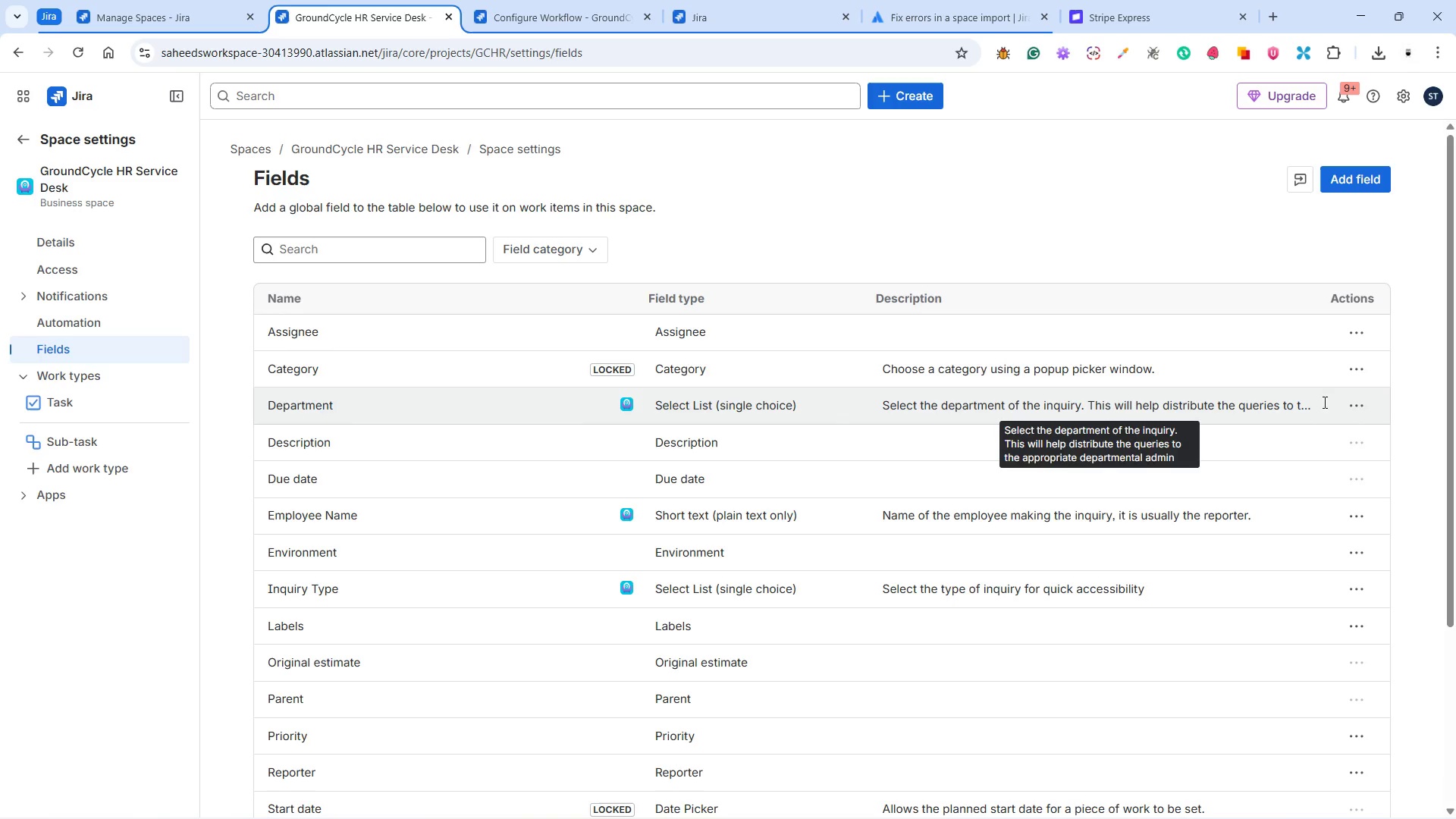 
left_click([1355, 411])
 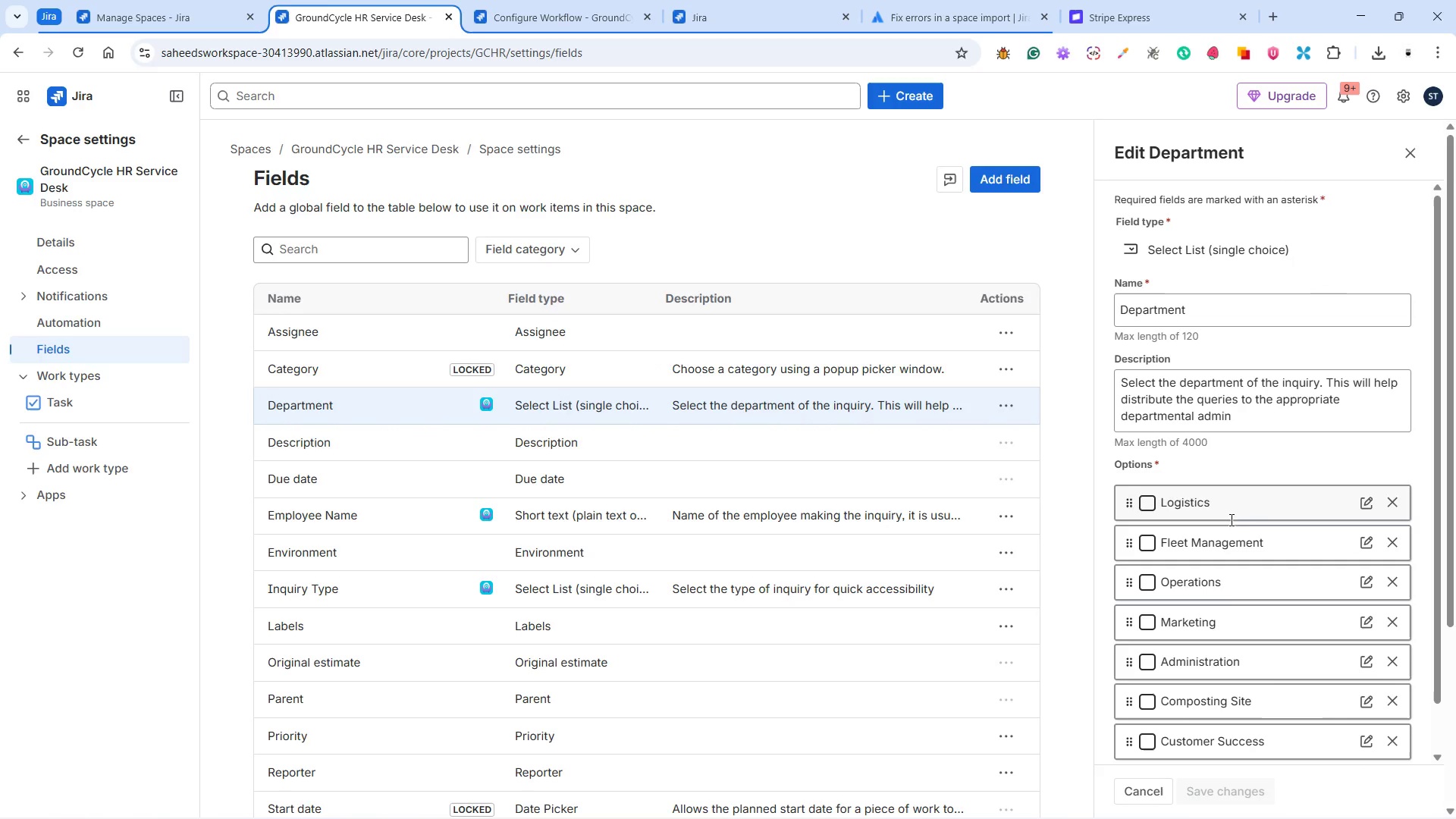 
left_click([1243, 538])
 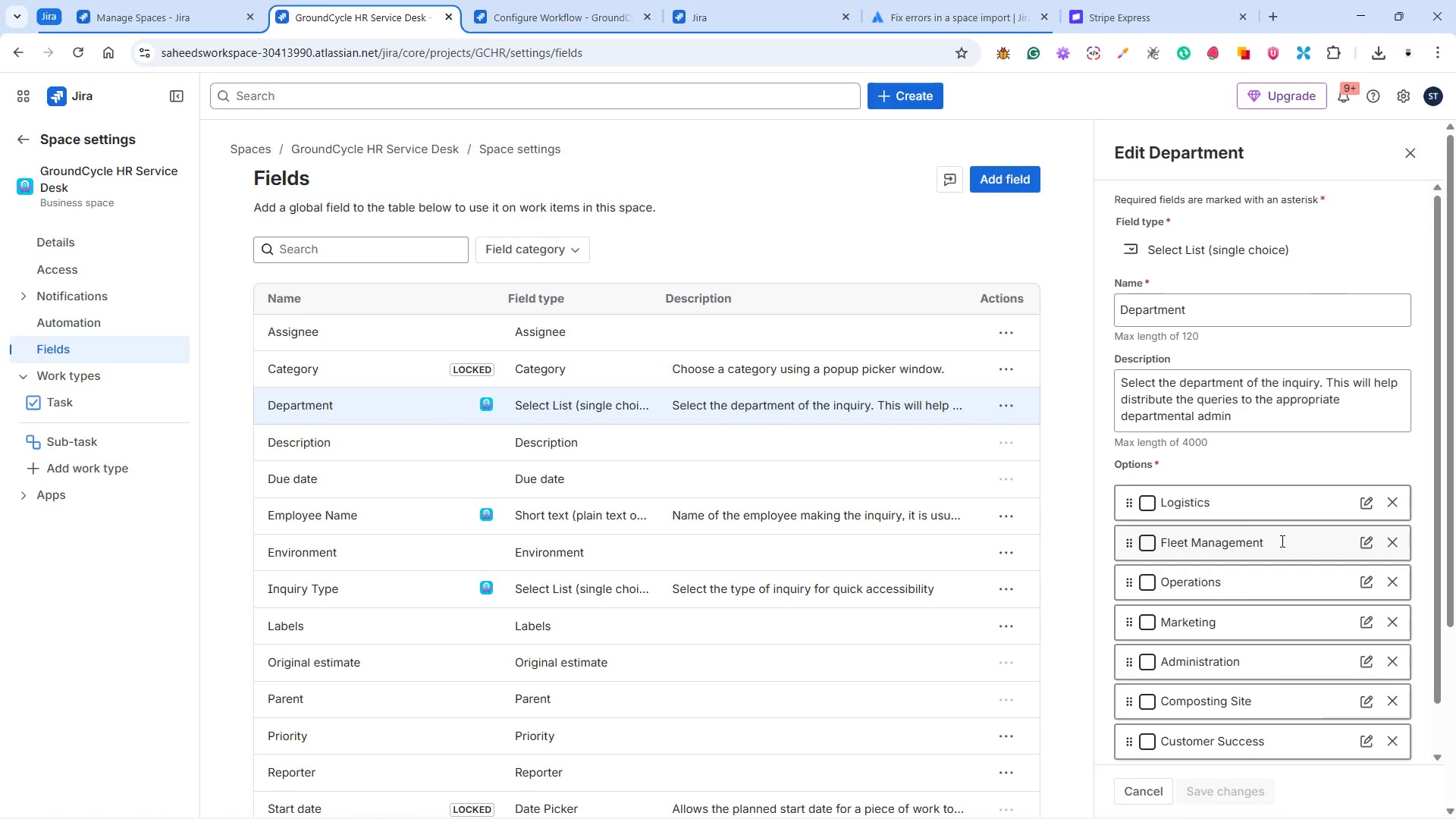 
left_click([1280, 541])
 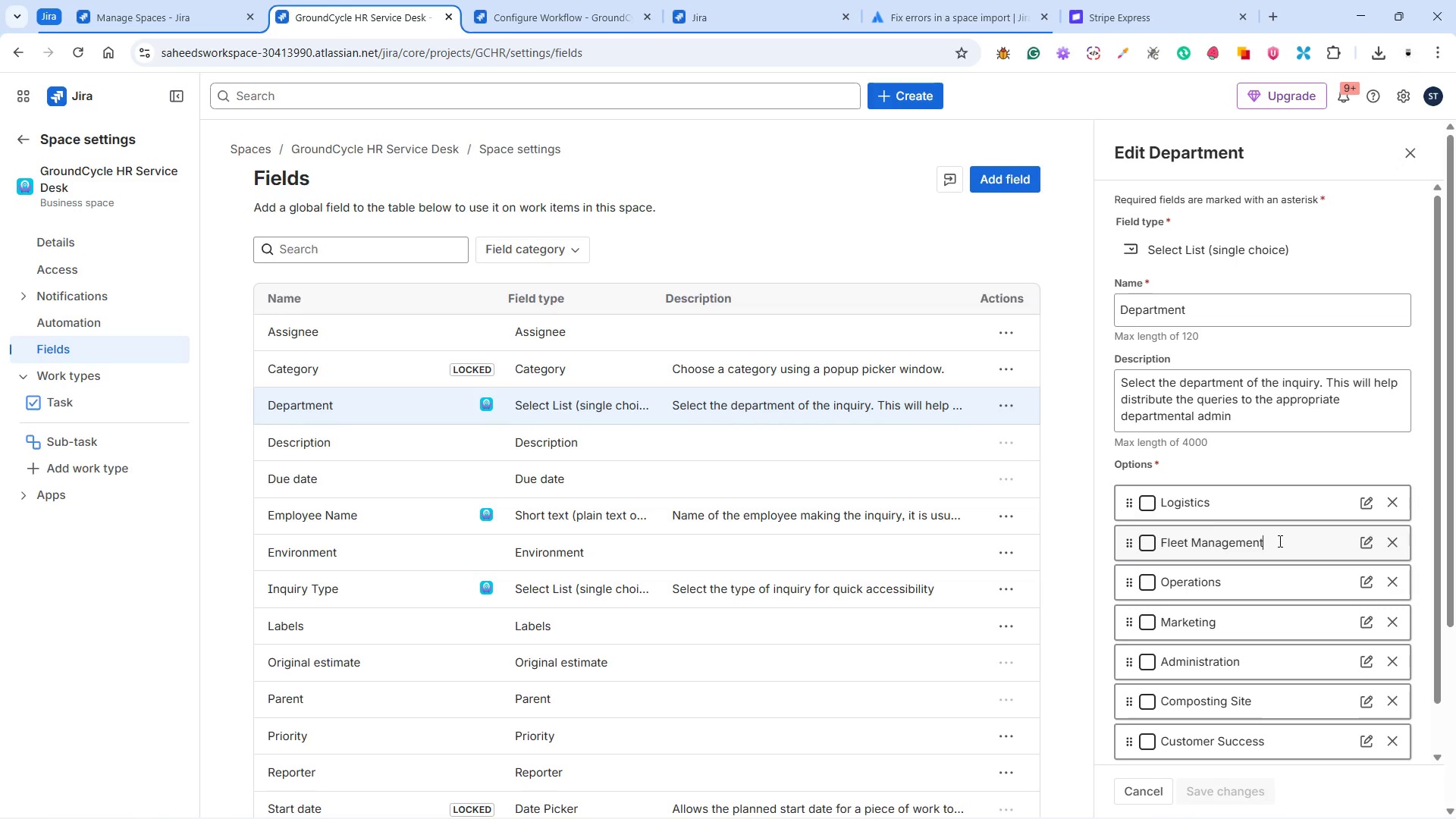 
left_click_drag(start_coordinate=[1279, 541], to_coordinate=[1157, 542])
 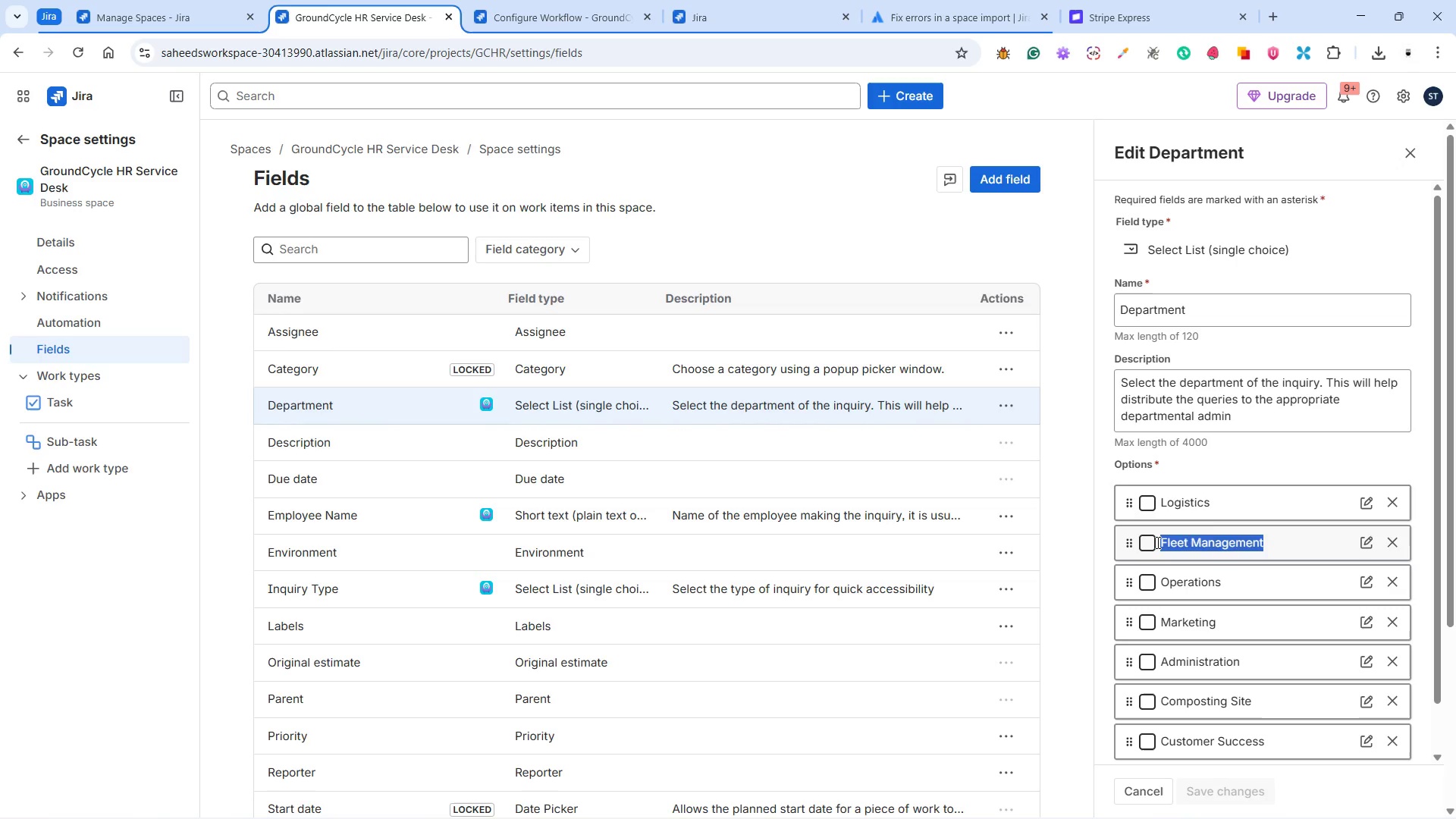 
key(Control+V)
 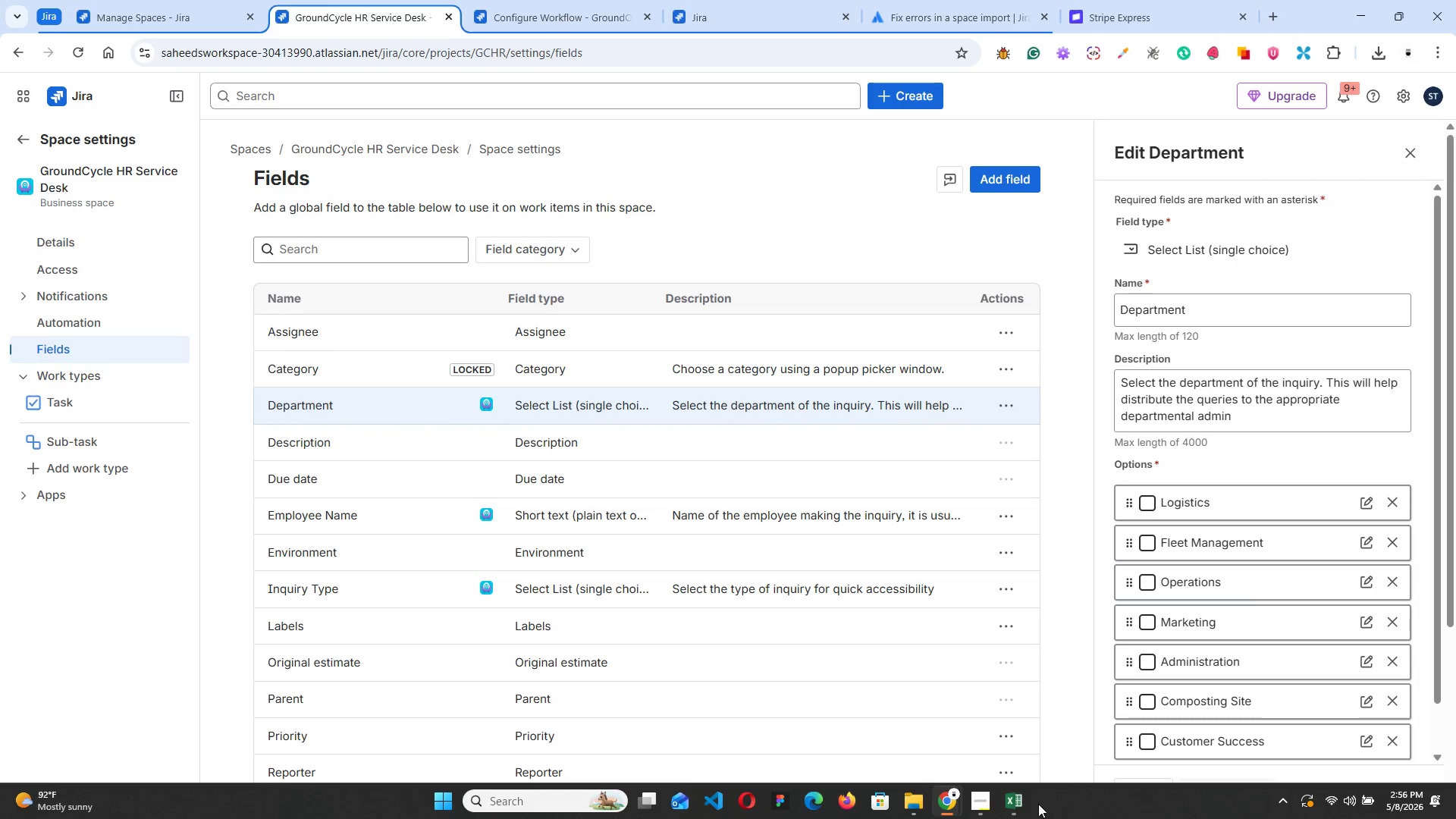 
wait(7.3)
 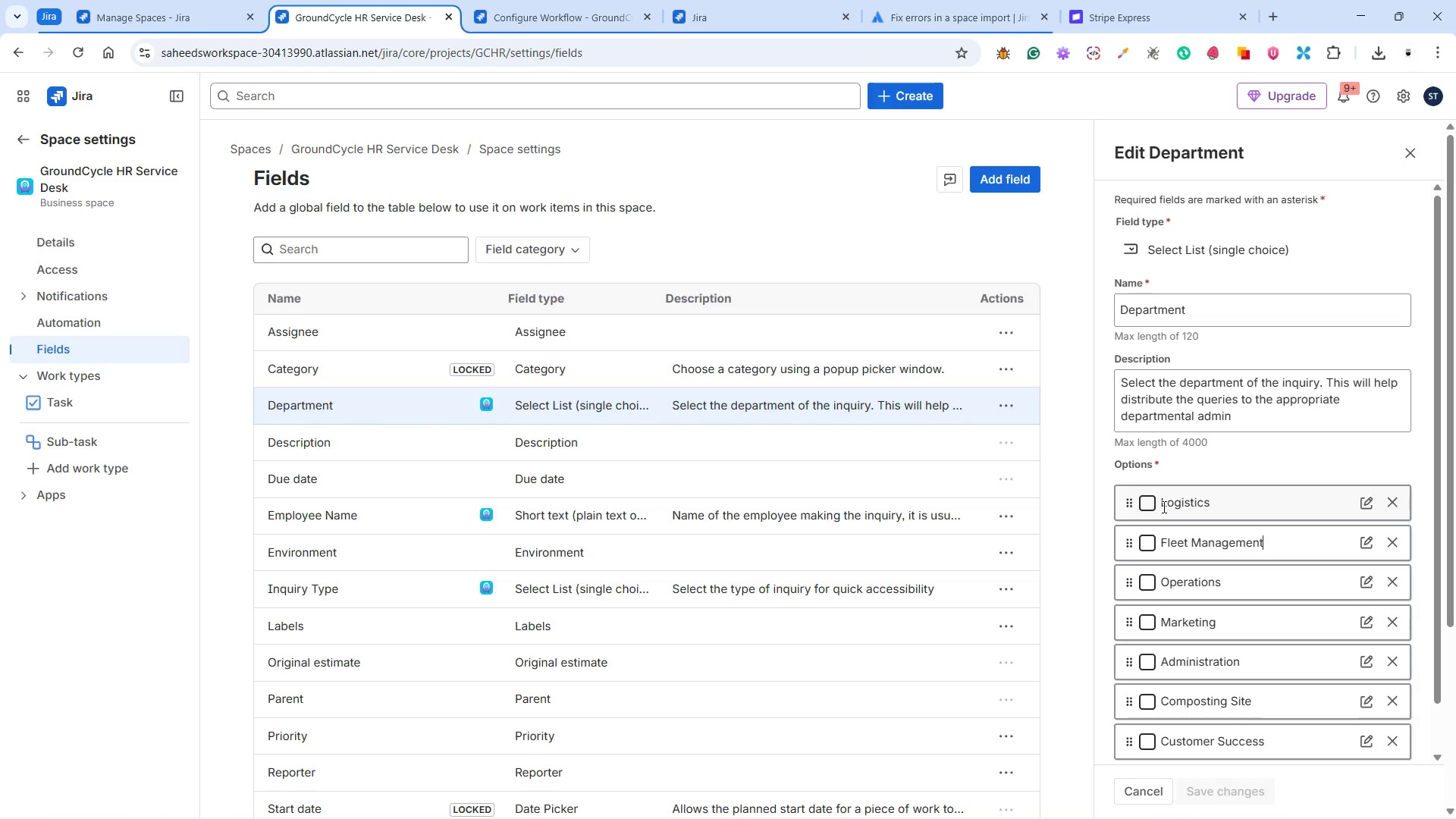 
left_click([1018, 801])
 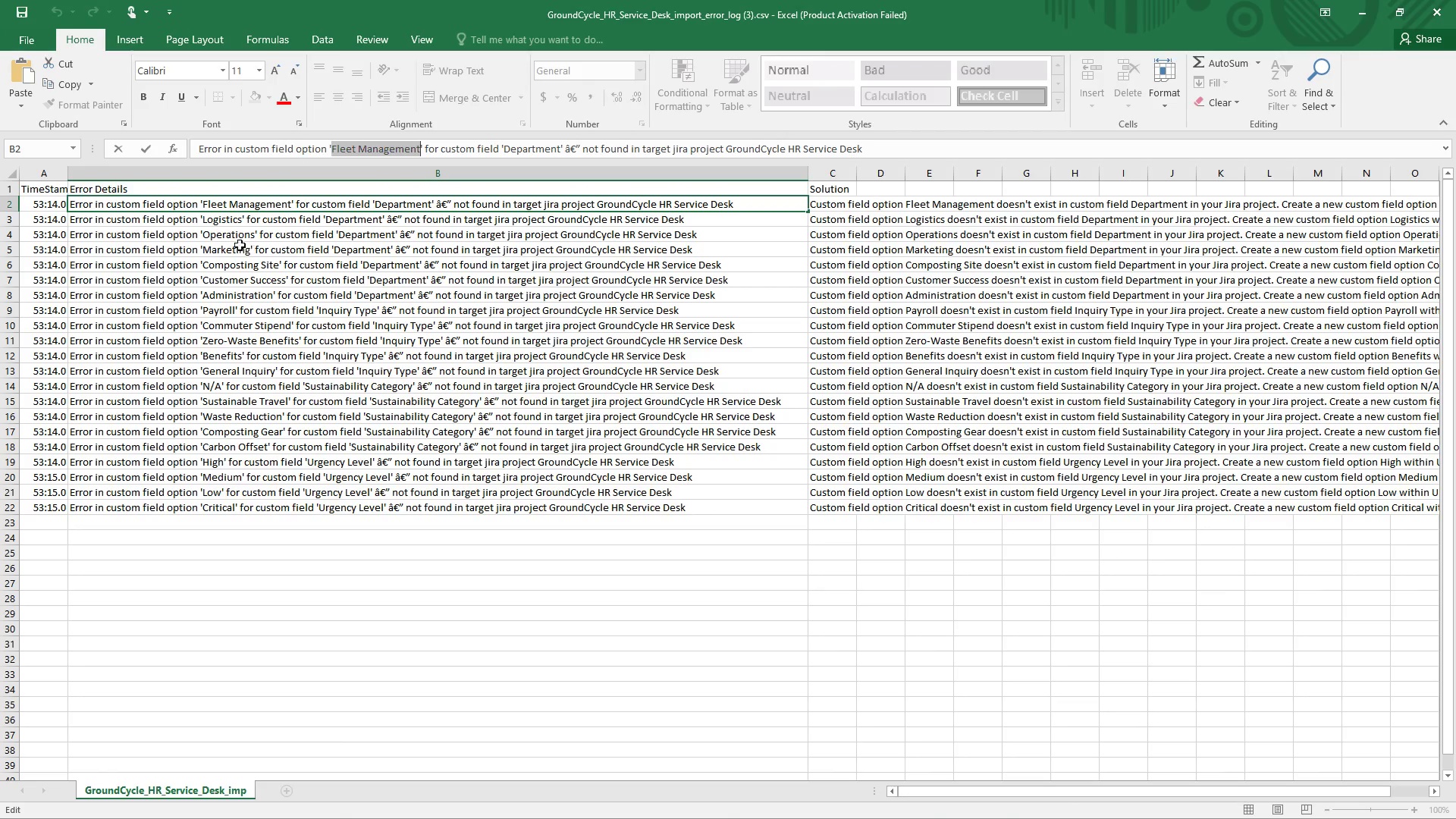 
left_click([228, 224])
 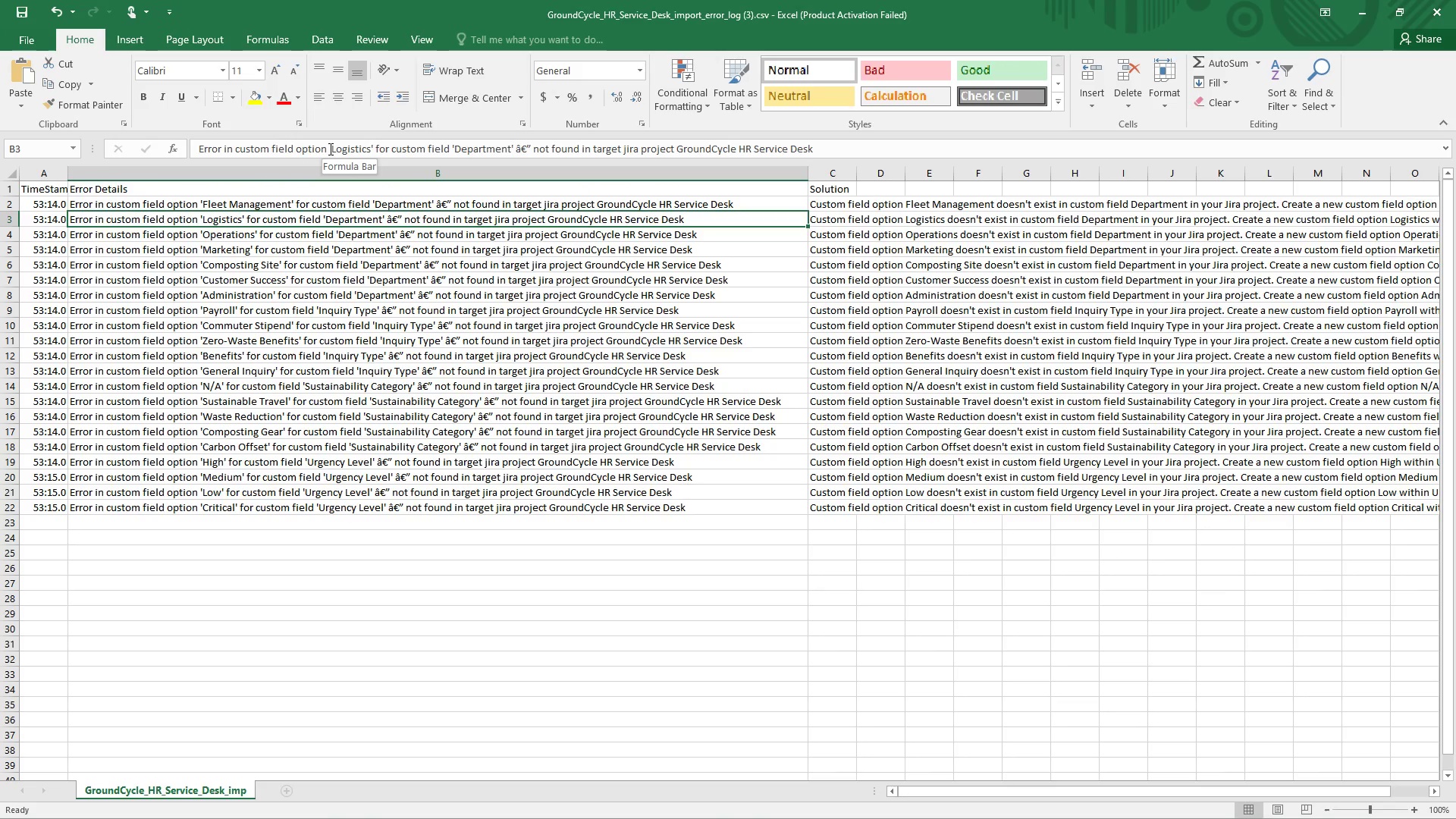 
left_click_drag(start_coordinate=[331, 148], to_coordinate=[370, 147])
 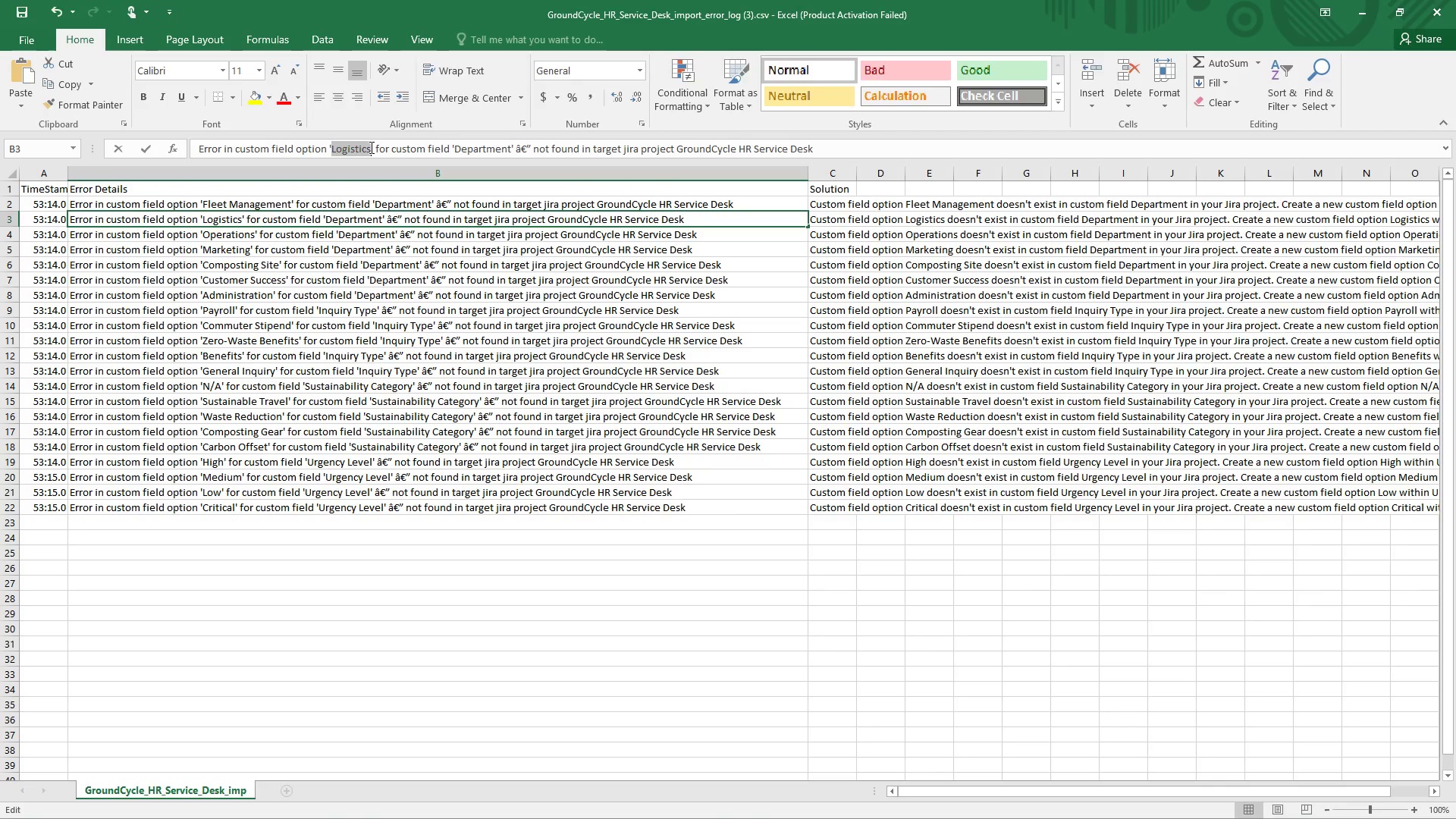 
key(Control+C)
 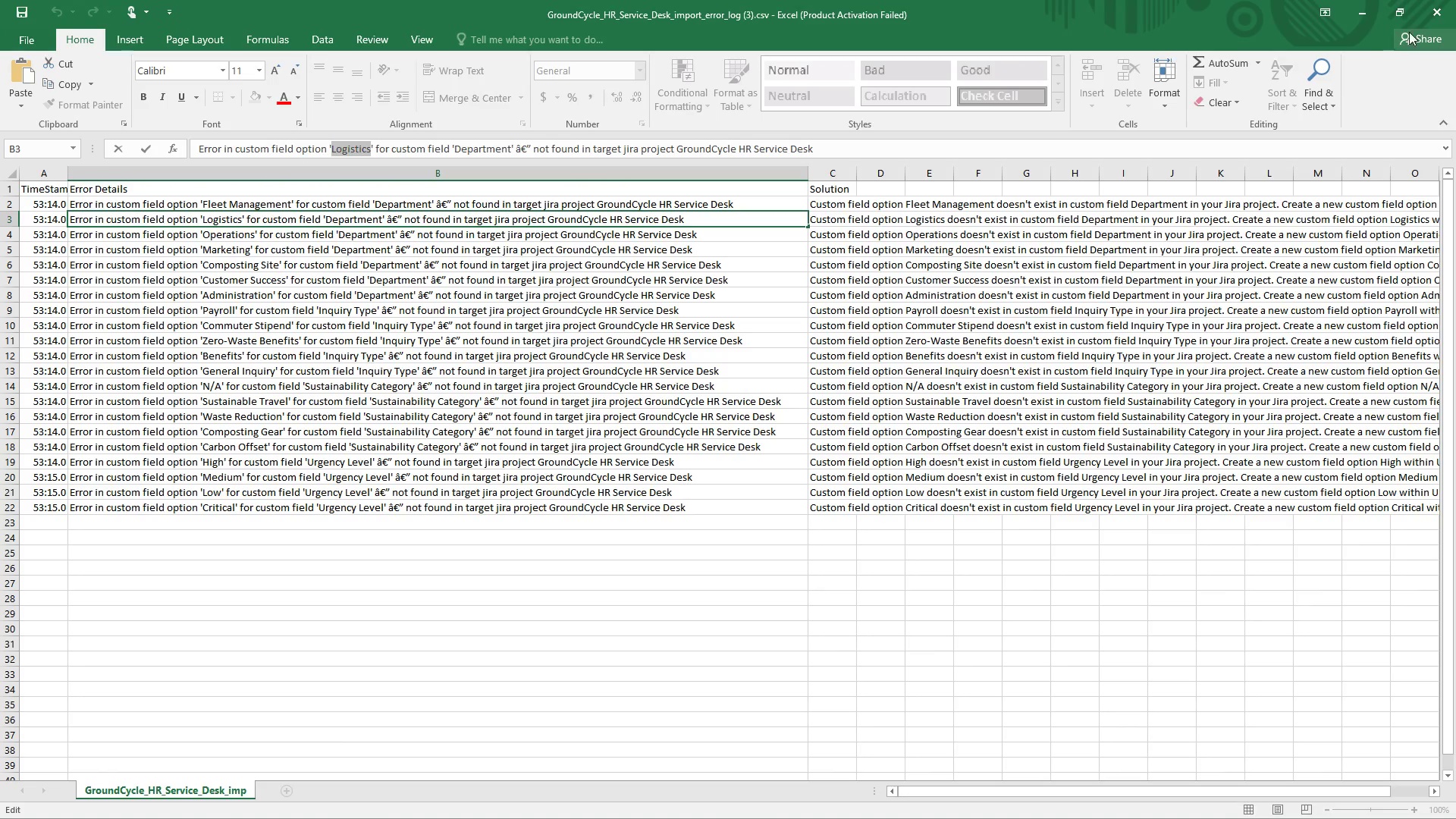 
left_click([1379, 14])
 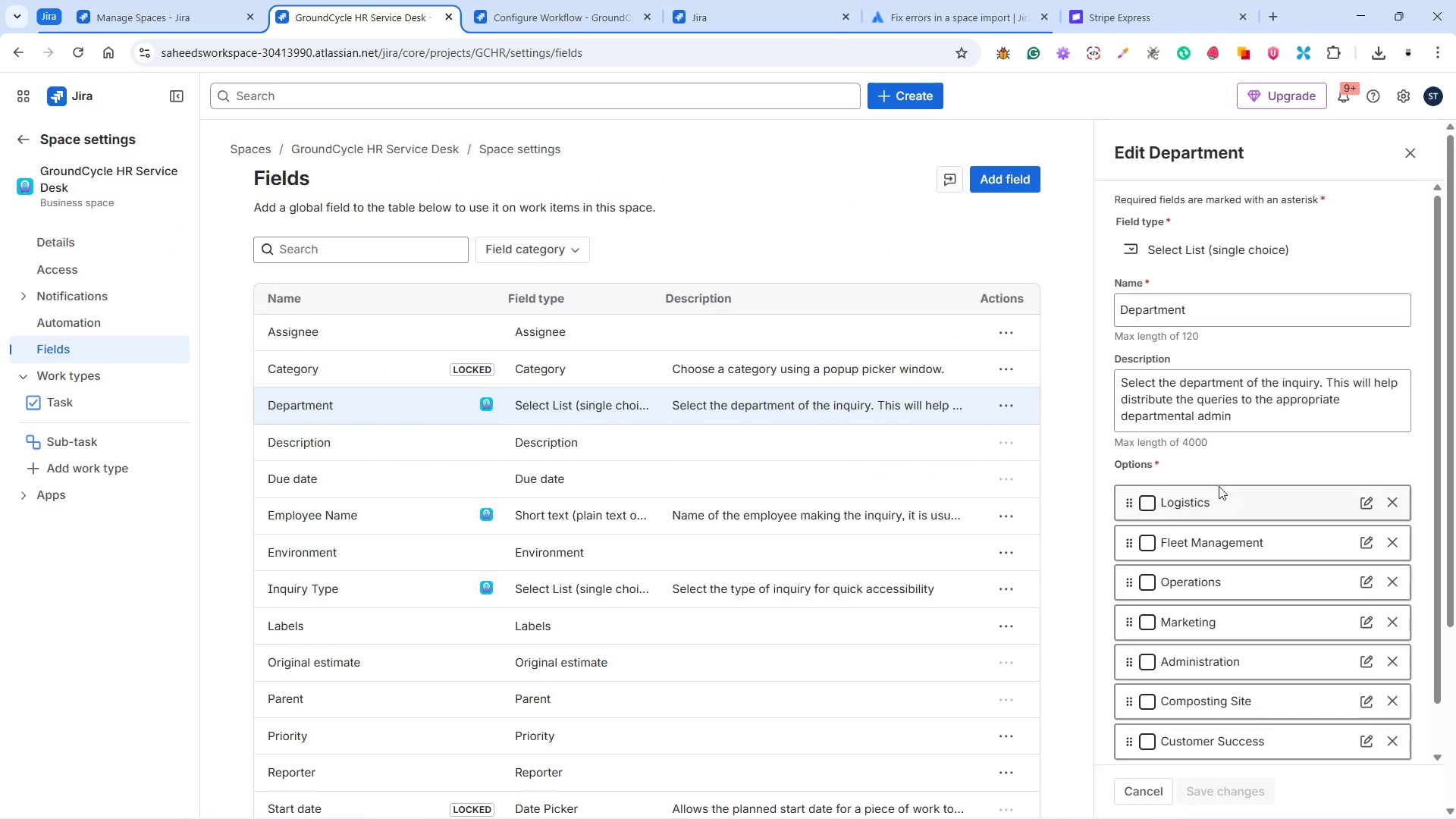 
left_click_drag(start_coordinate=[1213, 503], to_coordinate=[1155, 504])
 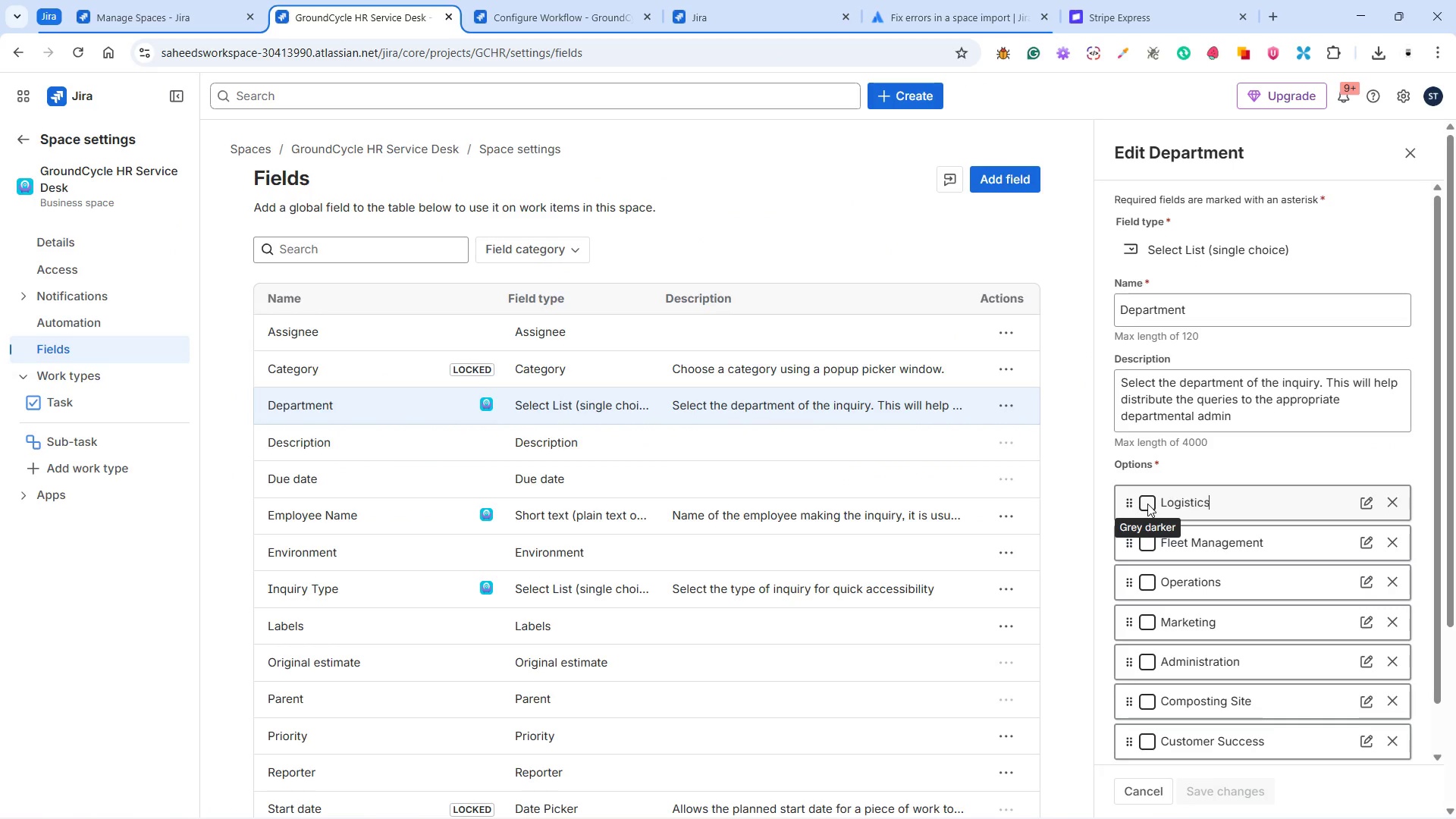 
key(Control+V)
 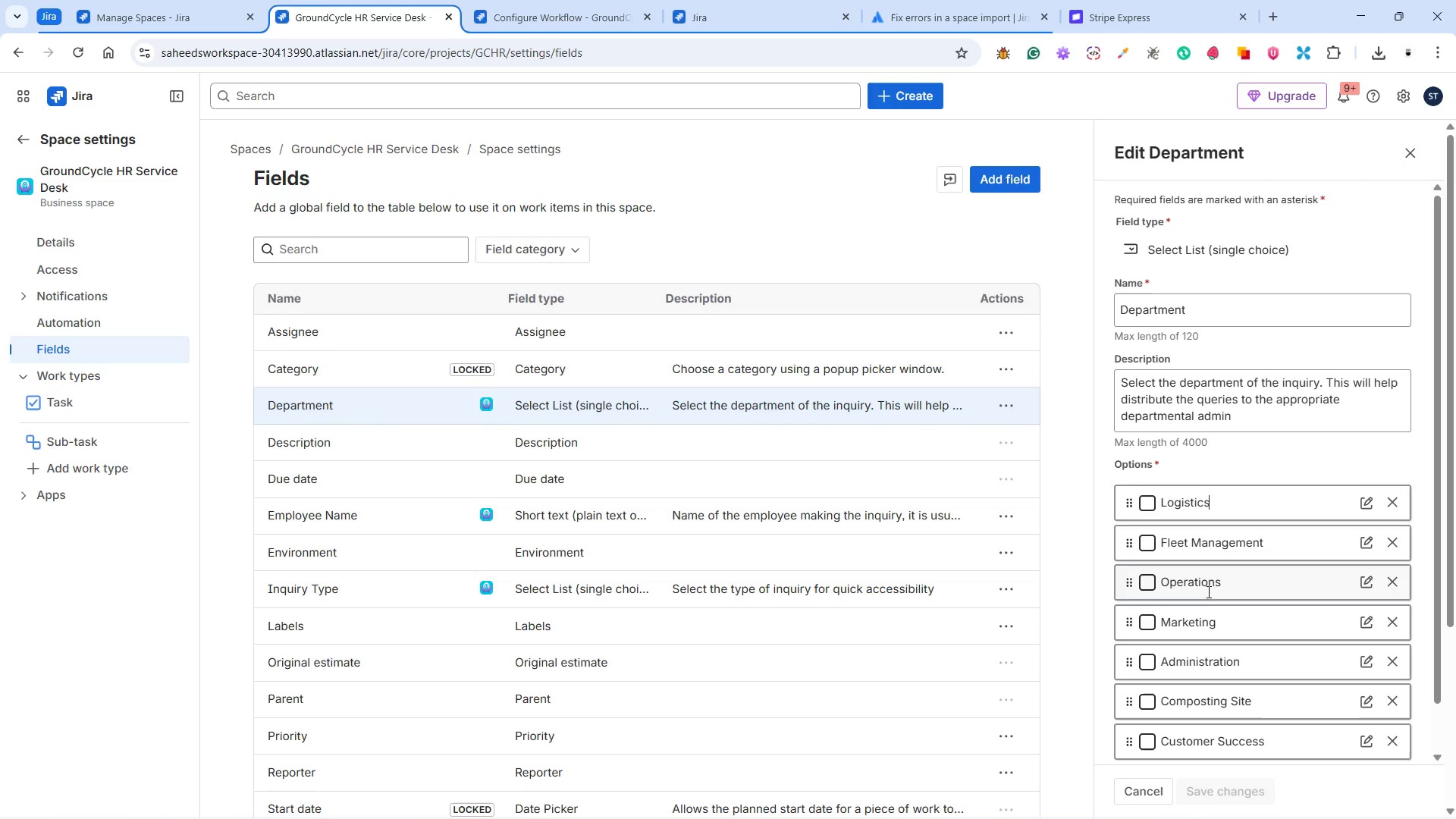 
left_click([1199, 596])
 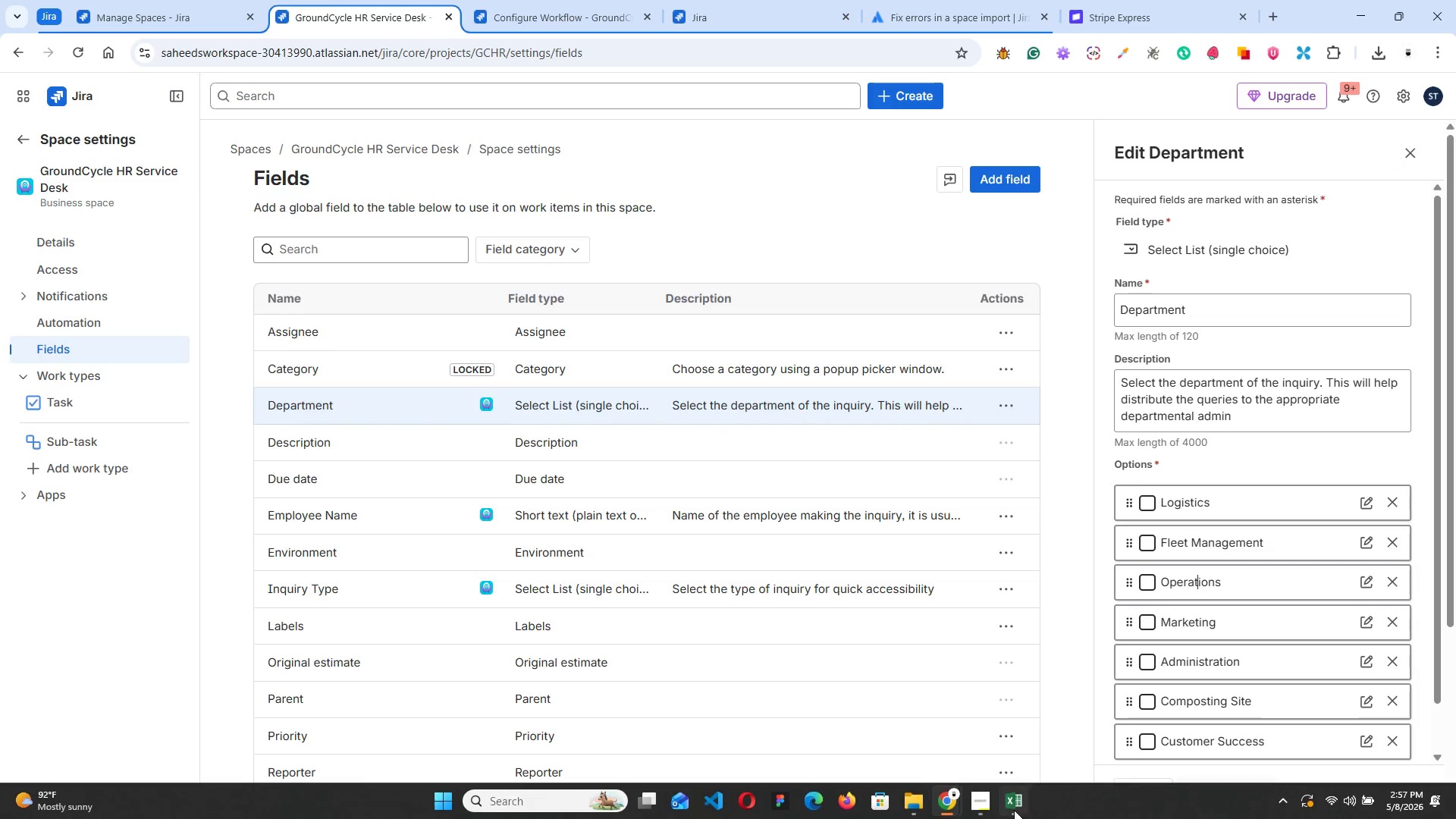 
wait(6.2)
 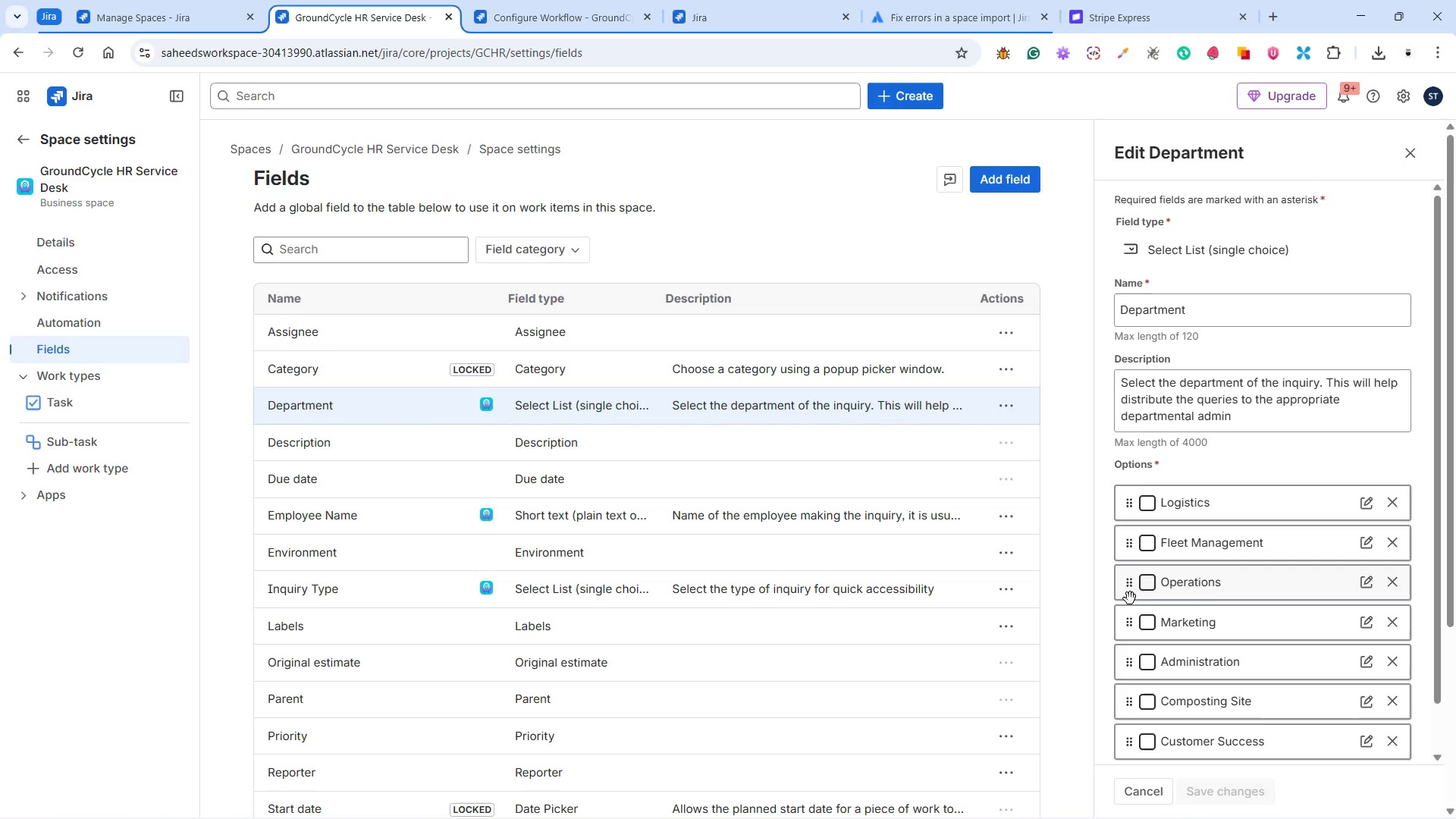 
double_click([1012, 799])
 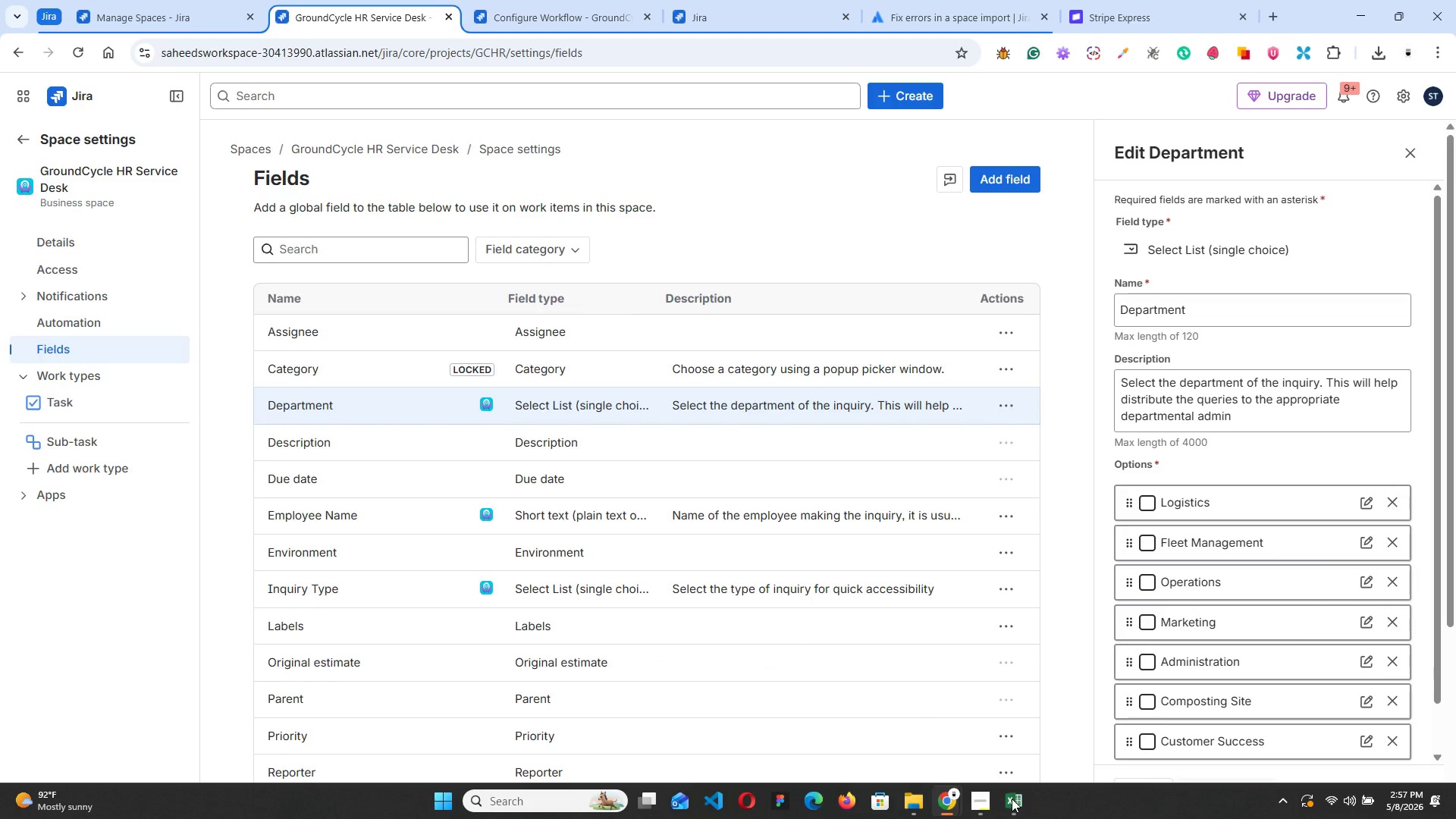 
left_click([1012, 799])
 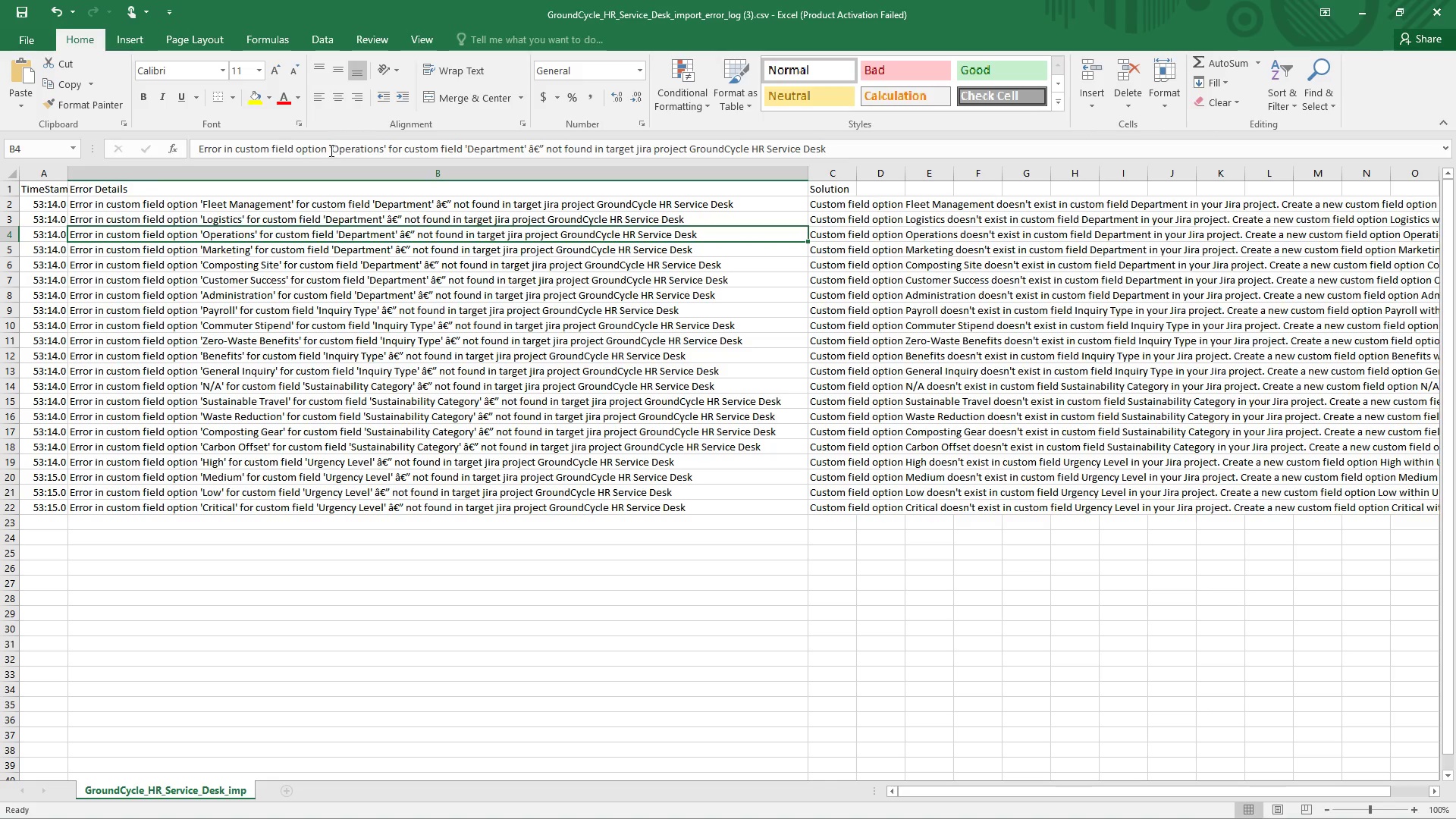 
left_click([334, 148])
 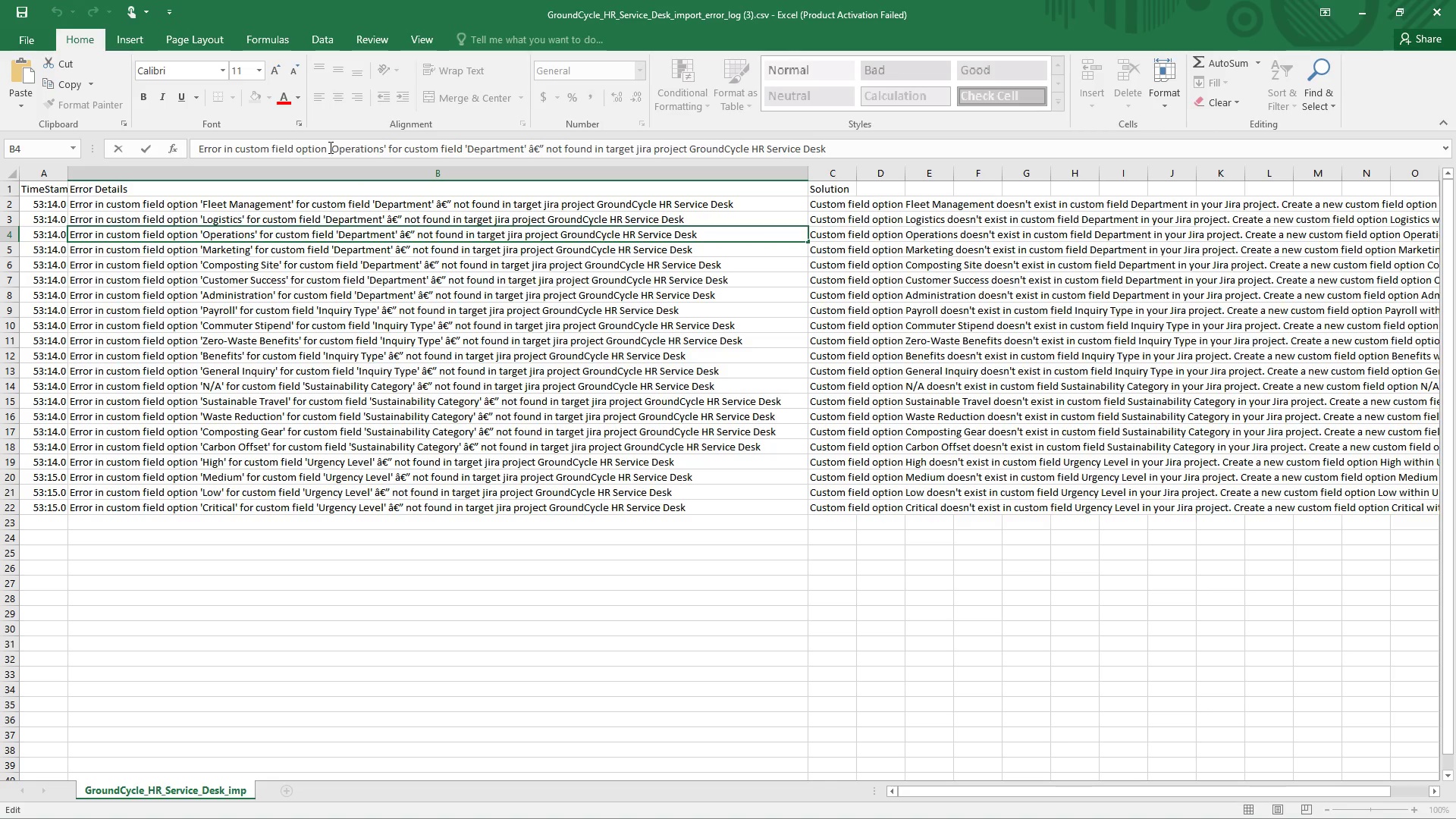 
left_click_drag(start_coordinate=[329, 147], to_coordinate=[376, 144])
 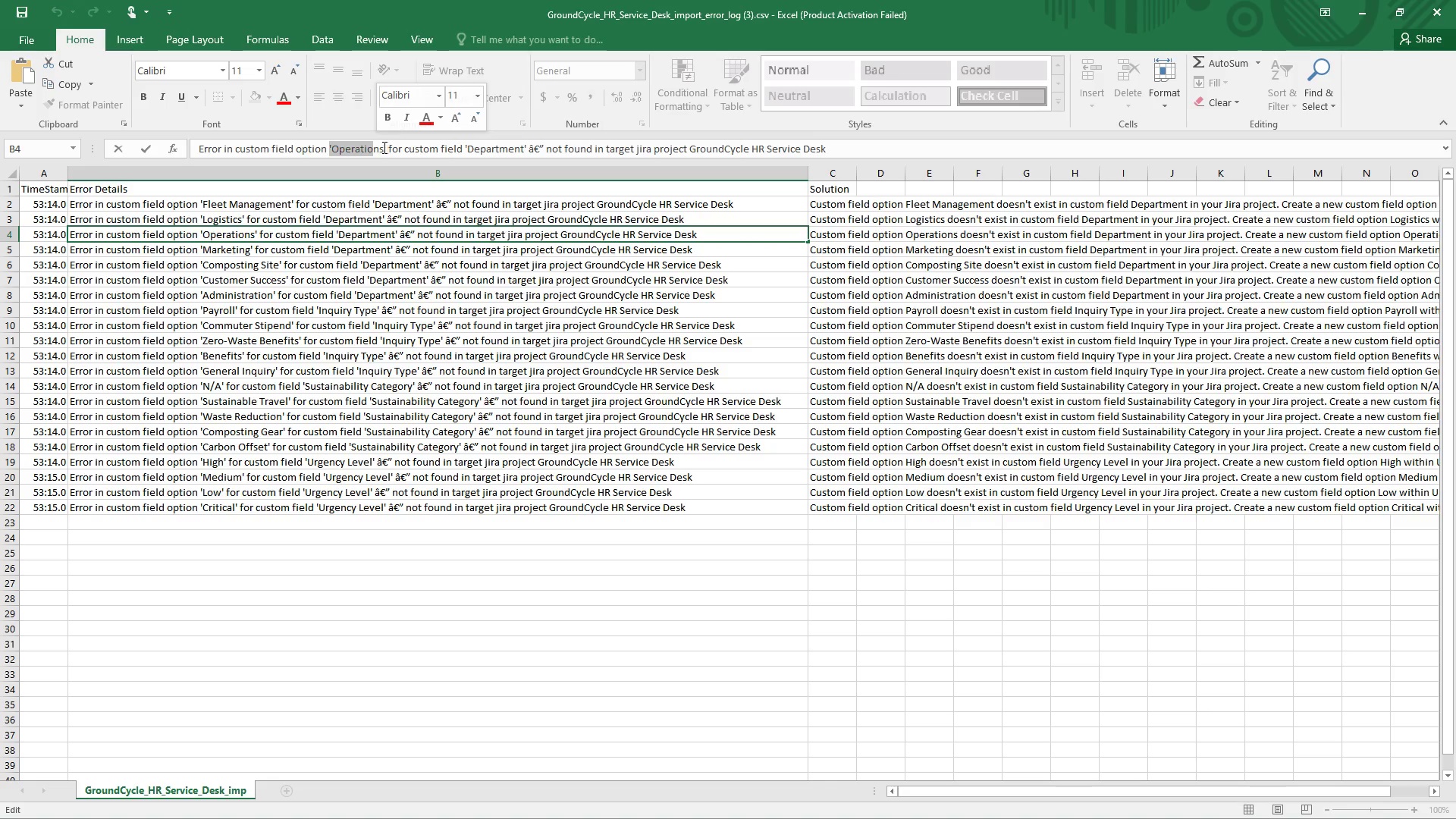 
left_click_drag(start_coordinate=[382, 147], to_coordinate=[334, 146])
 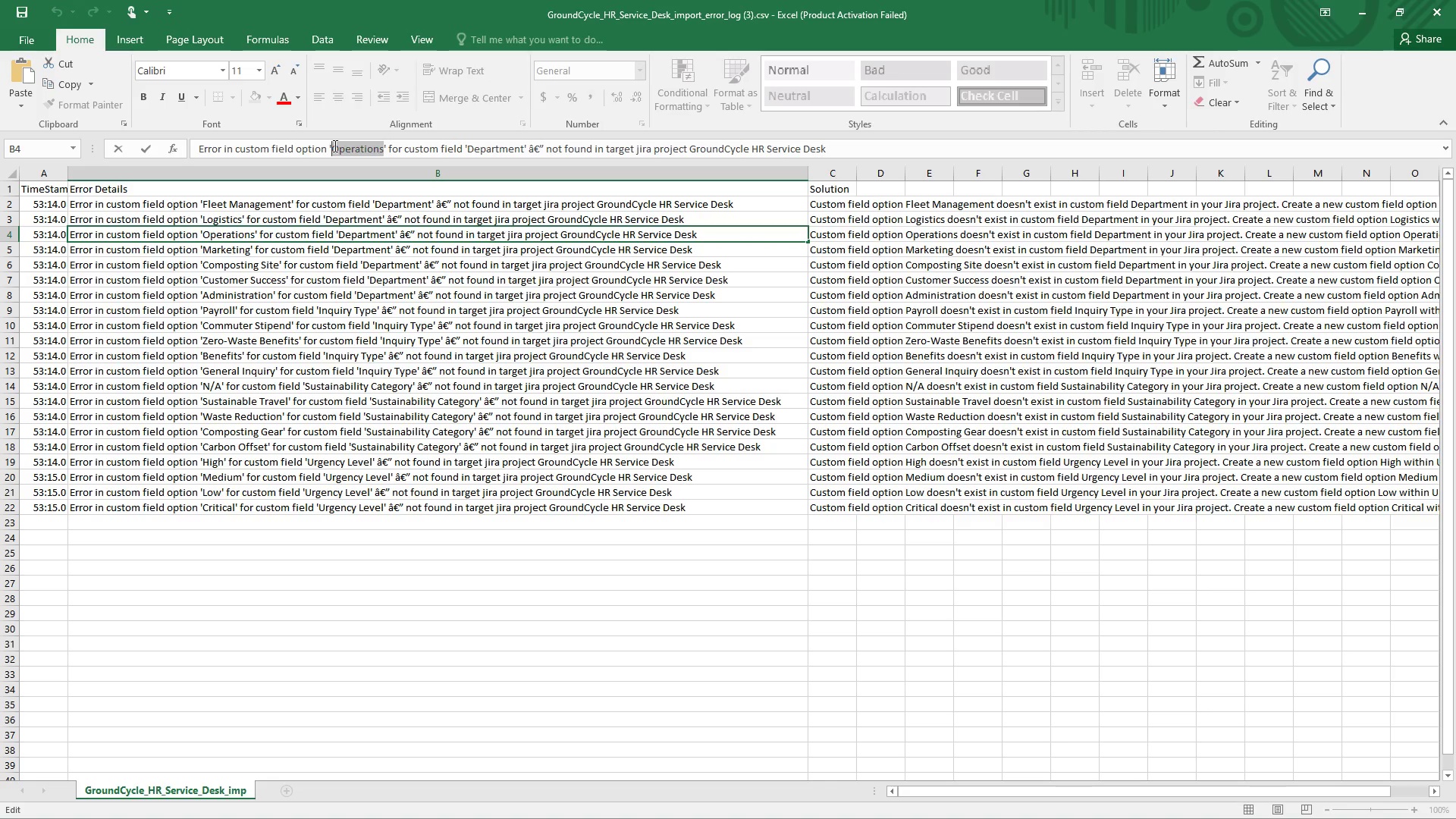 
key(Control+C)
 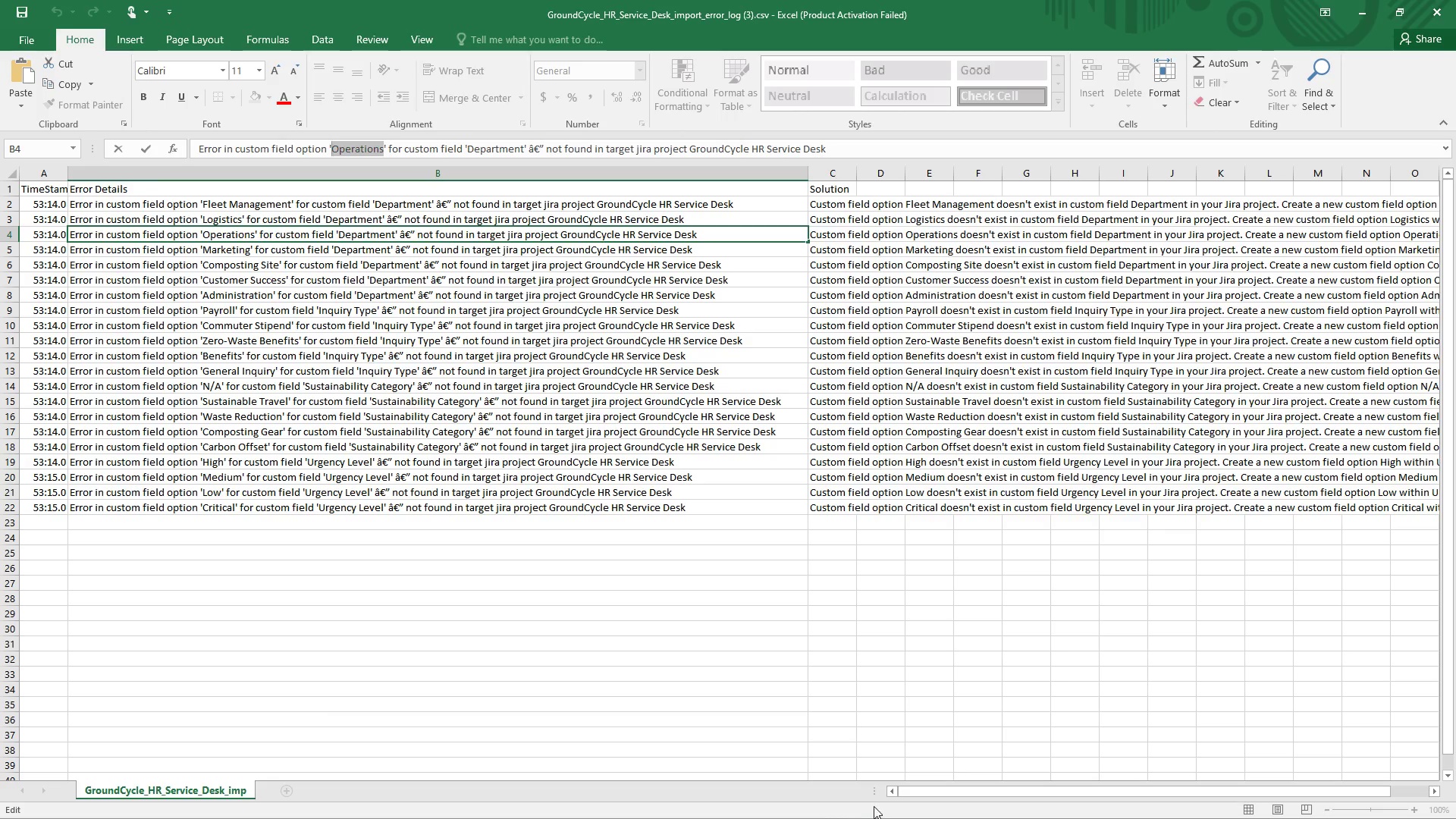 
left_click([1017, 801])
 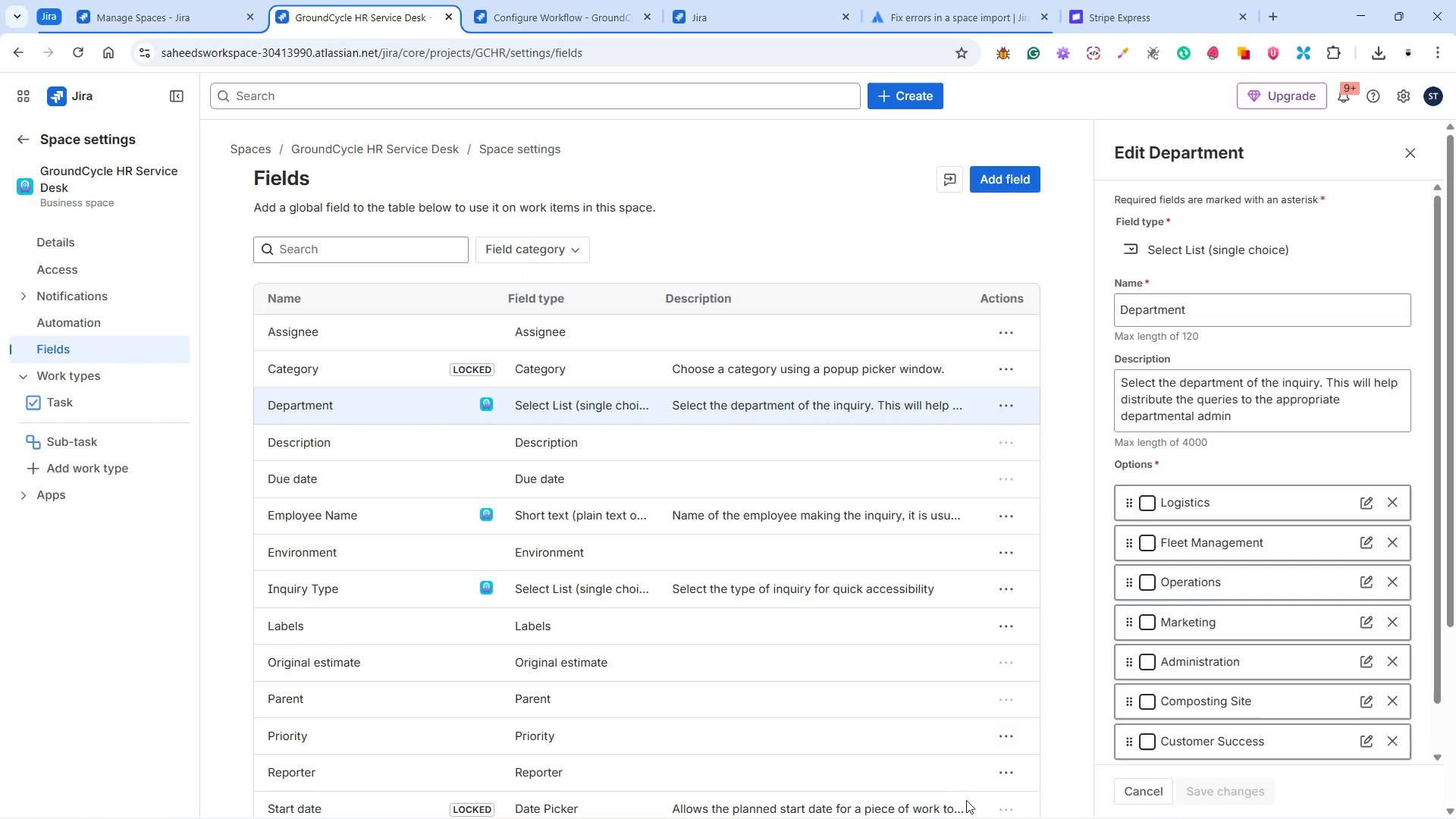 
left_click([1016, 802])
 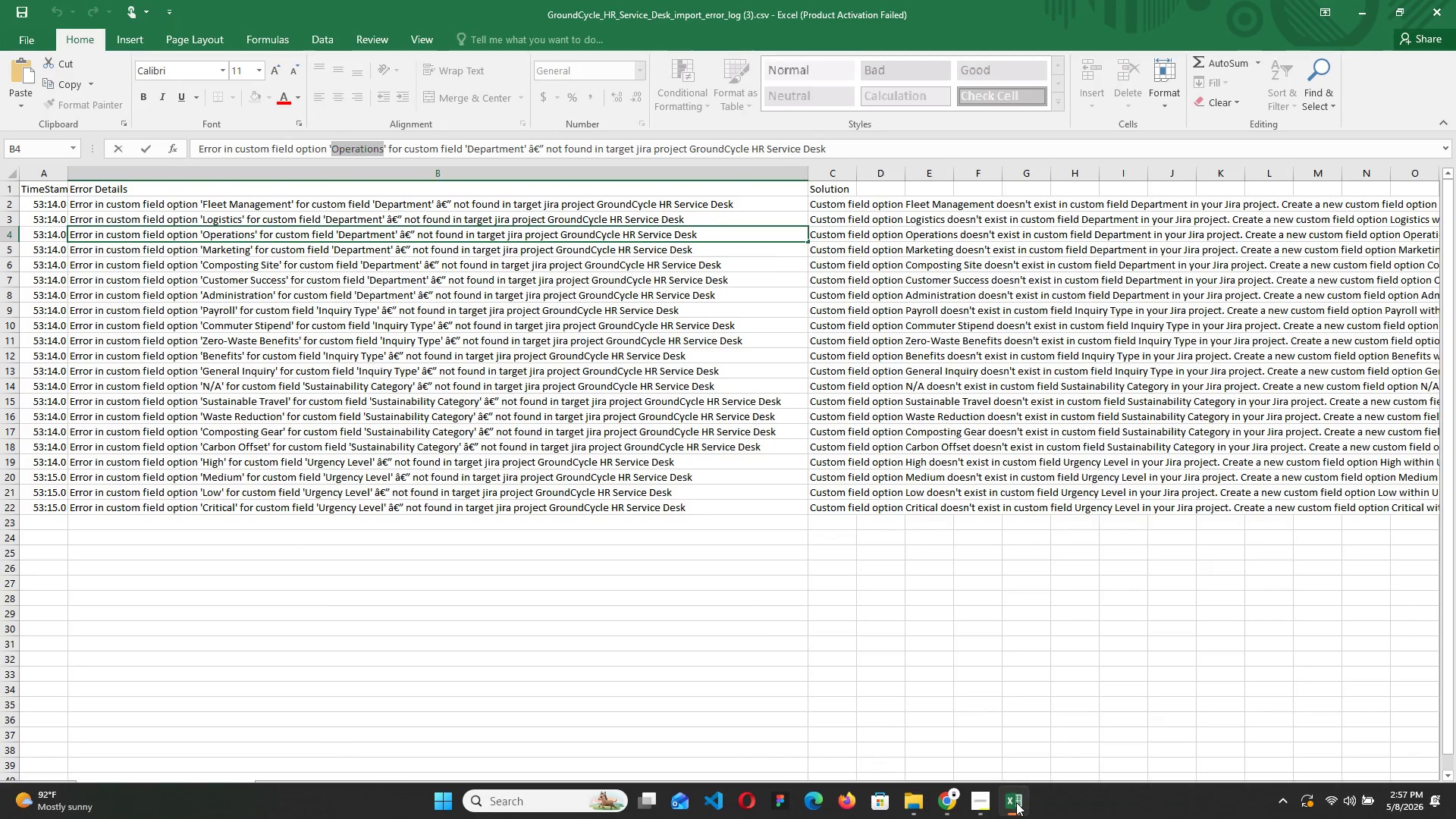 
left_click([1016, 802])
 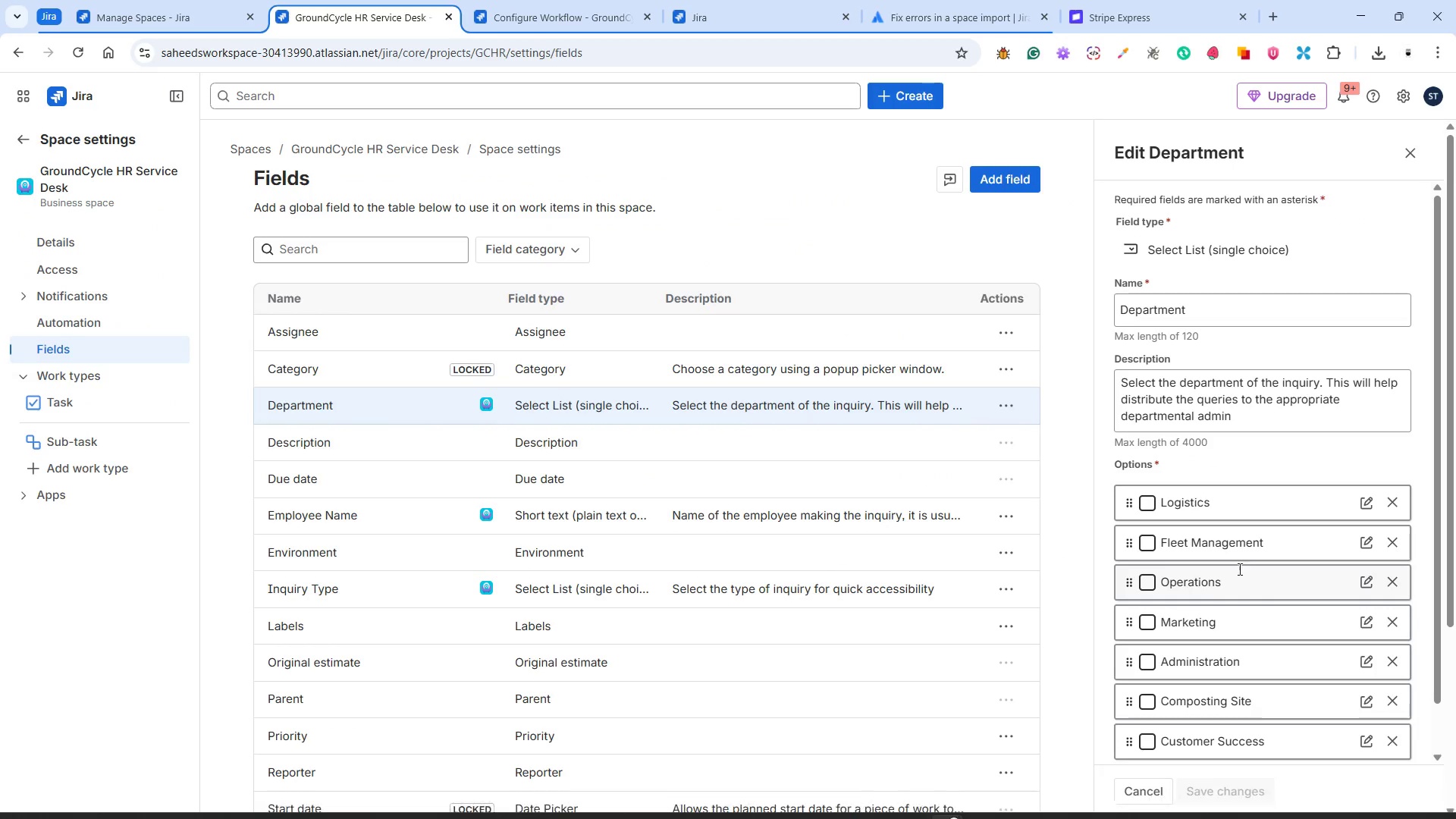 
left_click_drag(start_coordinate=[1225, 583], to_coordinate=[1114, 585])
 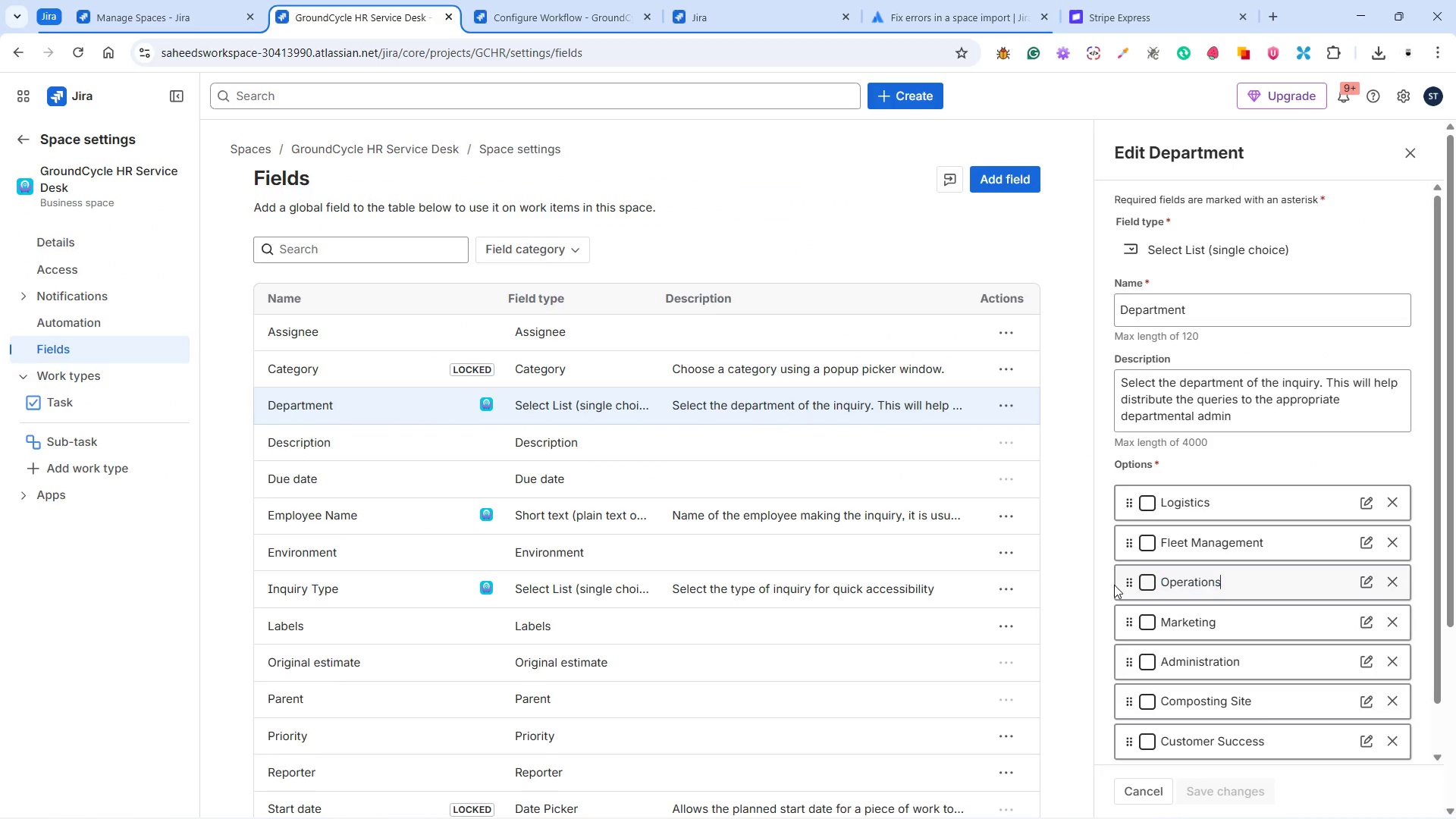 
key(Control+V)
 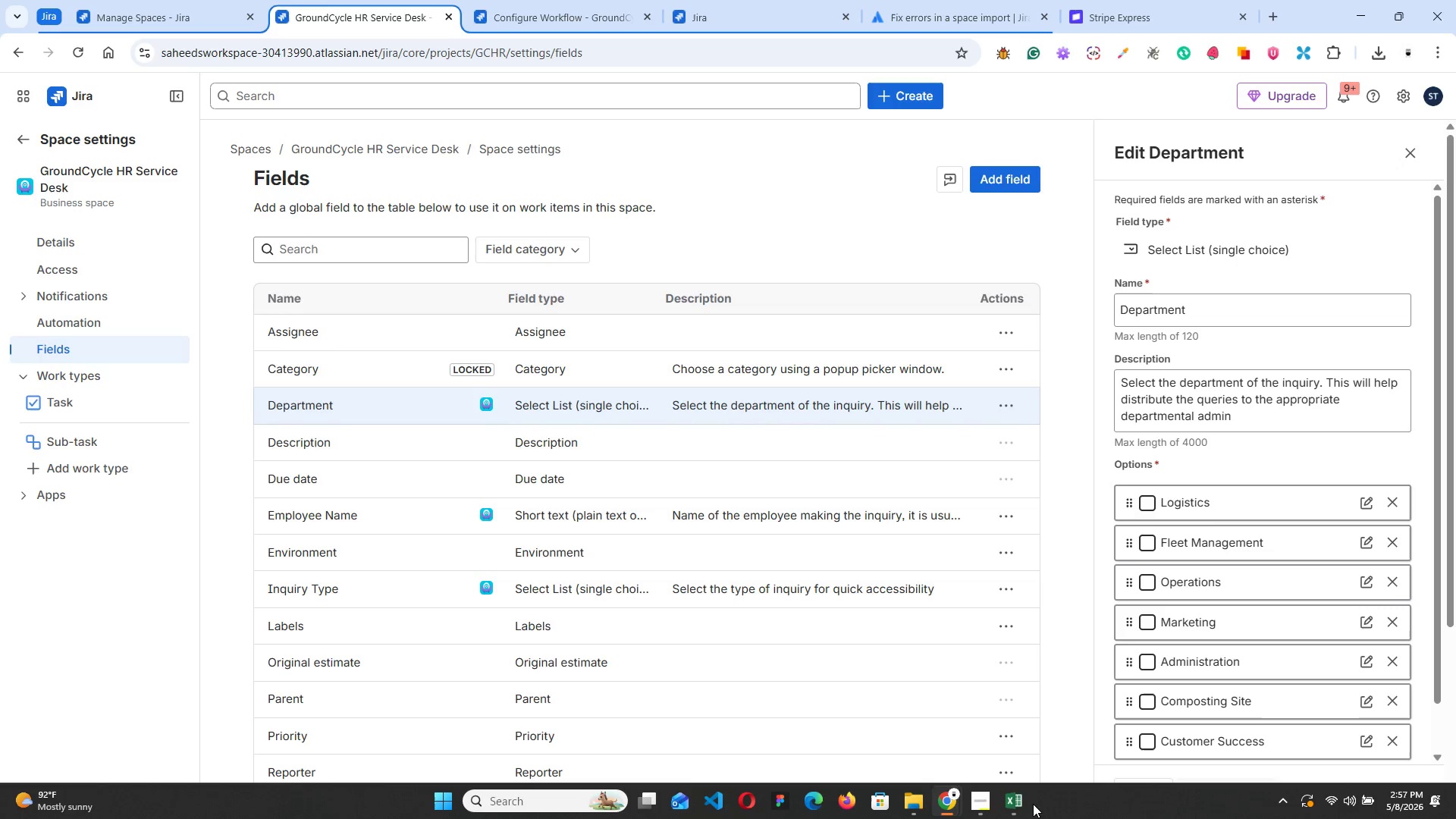 
left_click([1017, 802])
 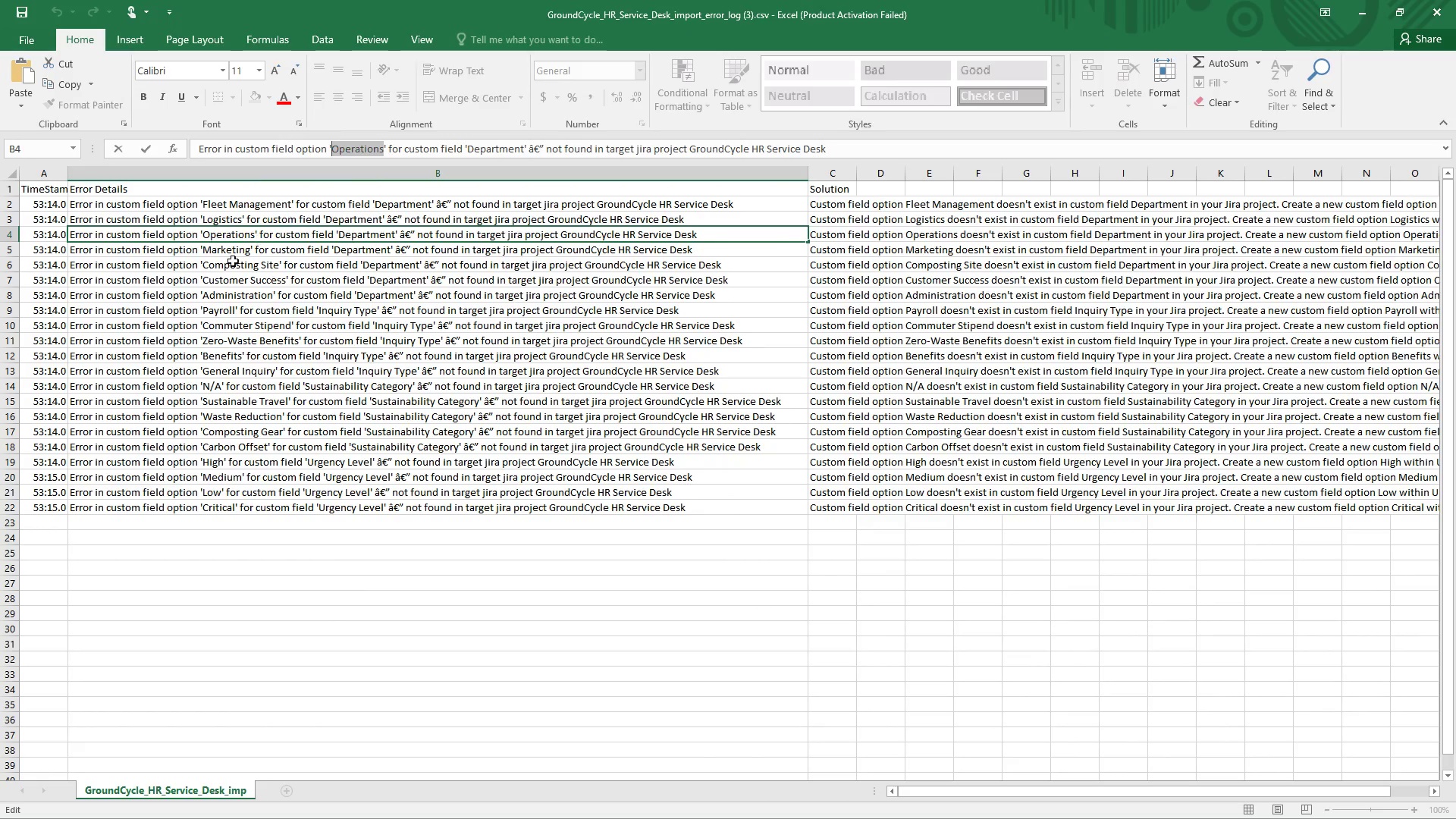 
left_click([218, 257])
 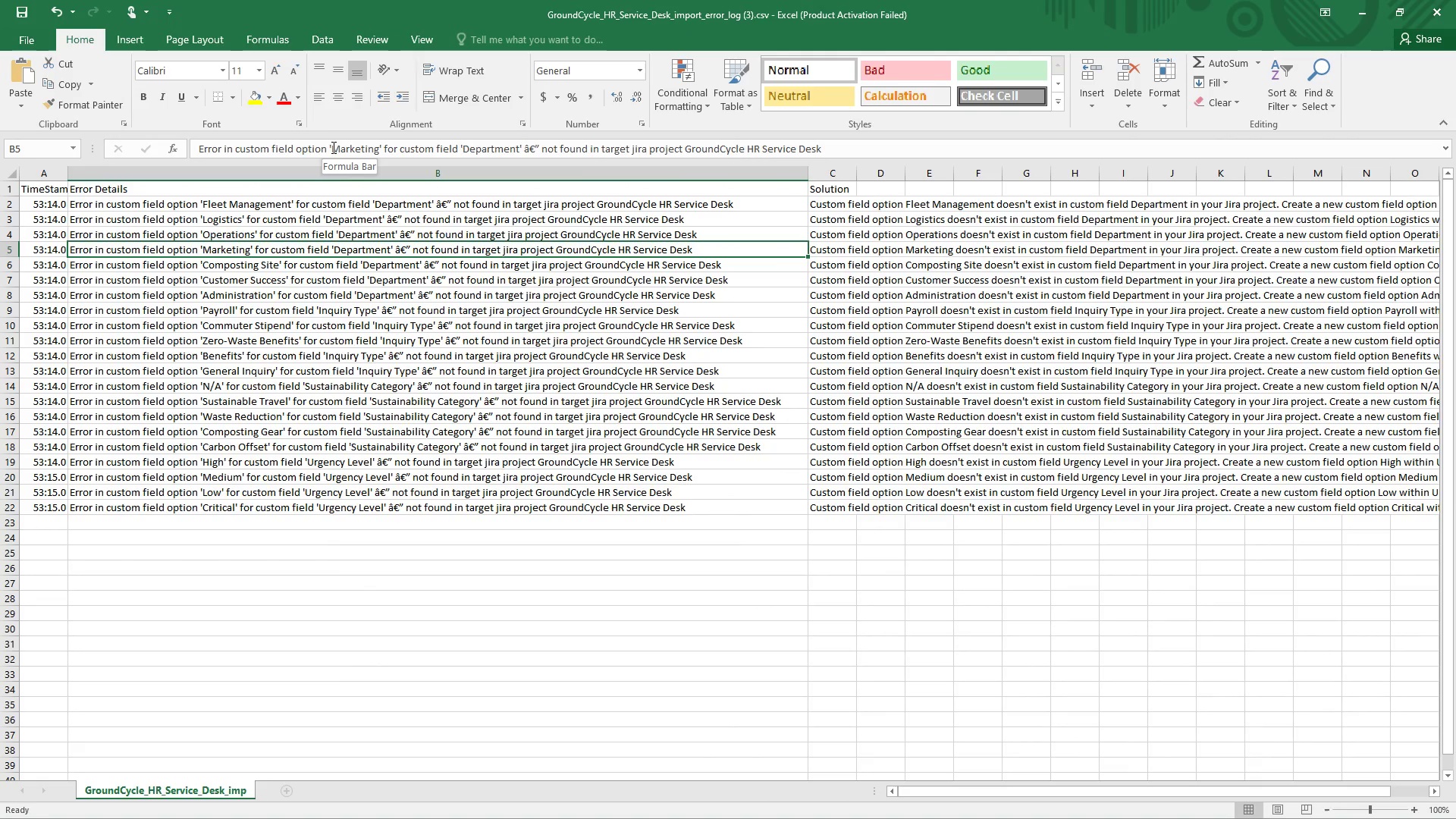 
left_click_drag(start_coordinate=[331, 148], to_coordinate=[380, 146])
 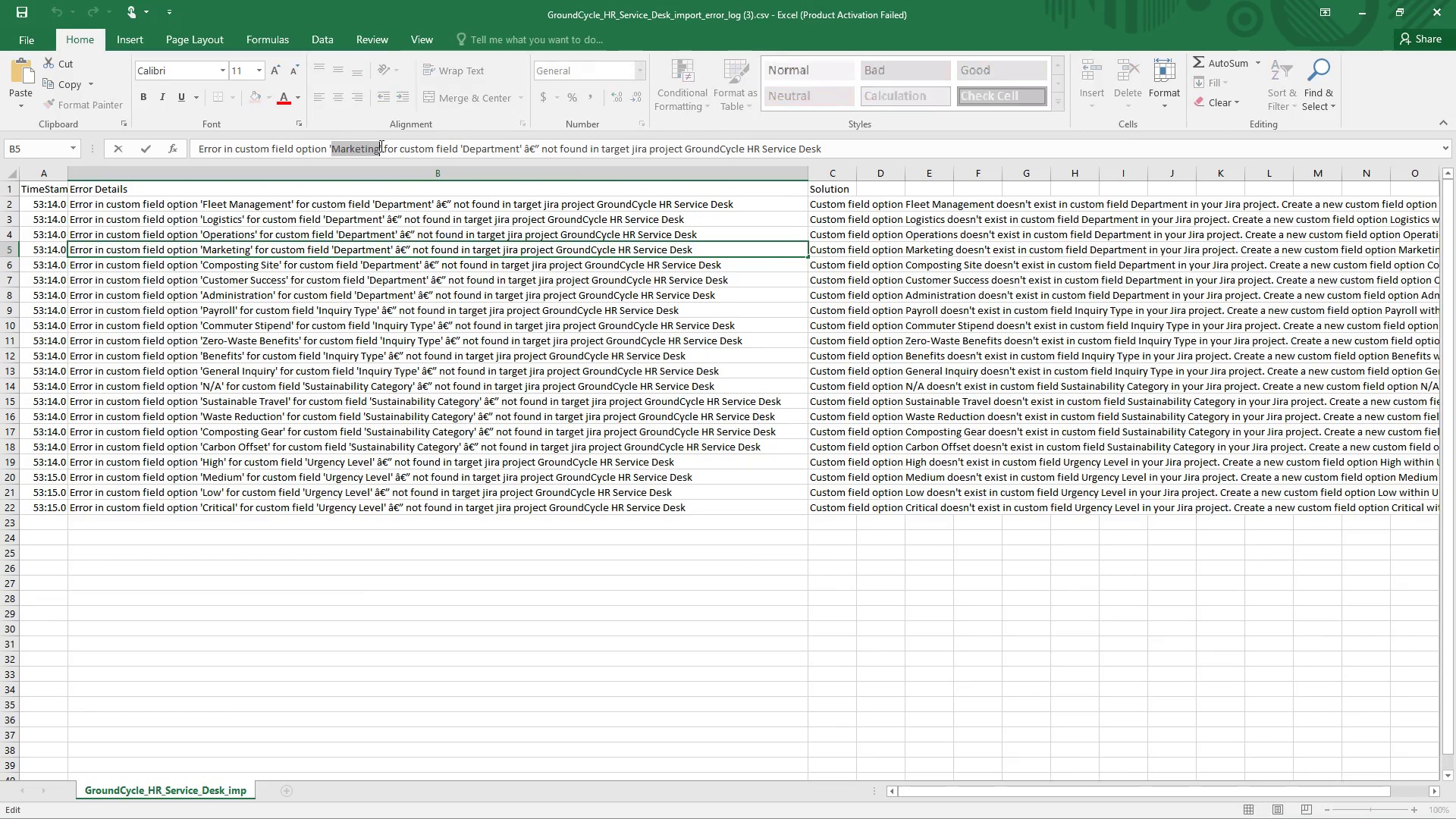 
key(Control+C)
 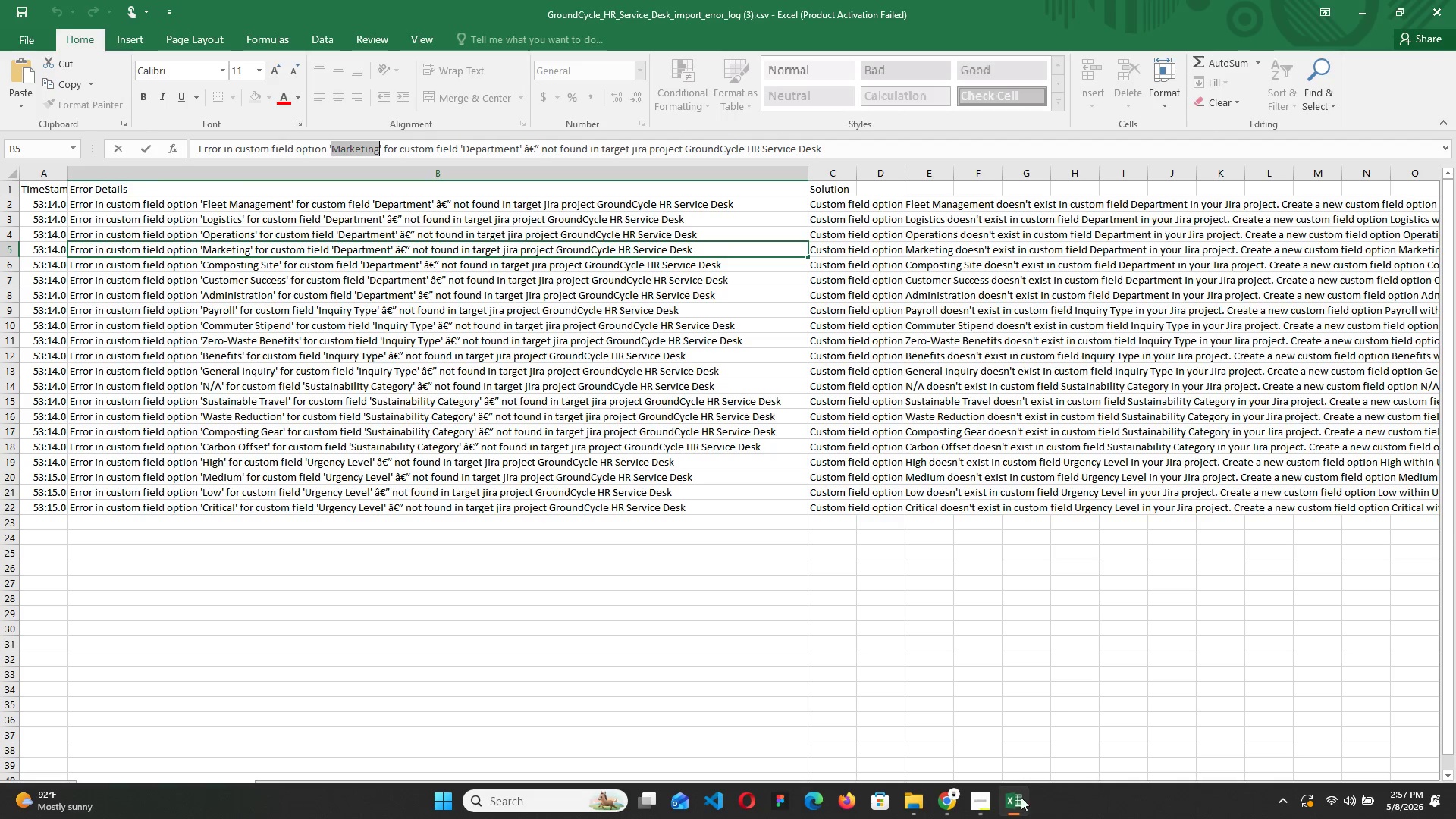 
left_click([1010, 799])
 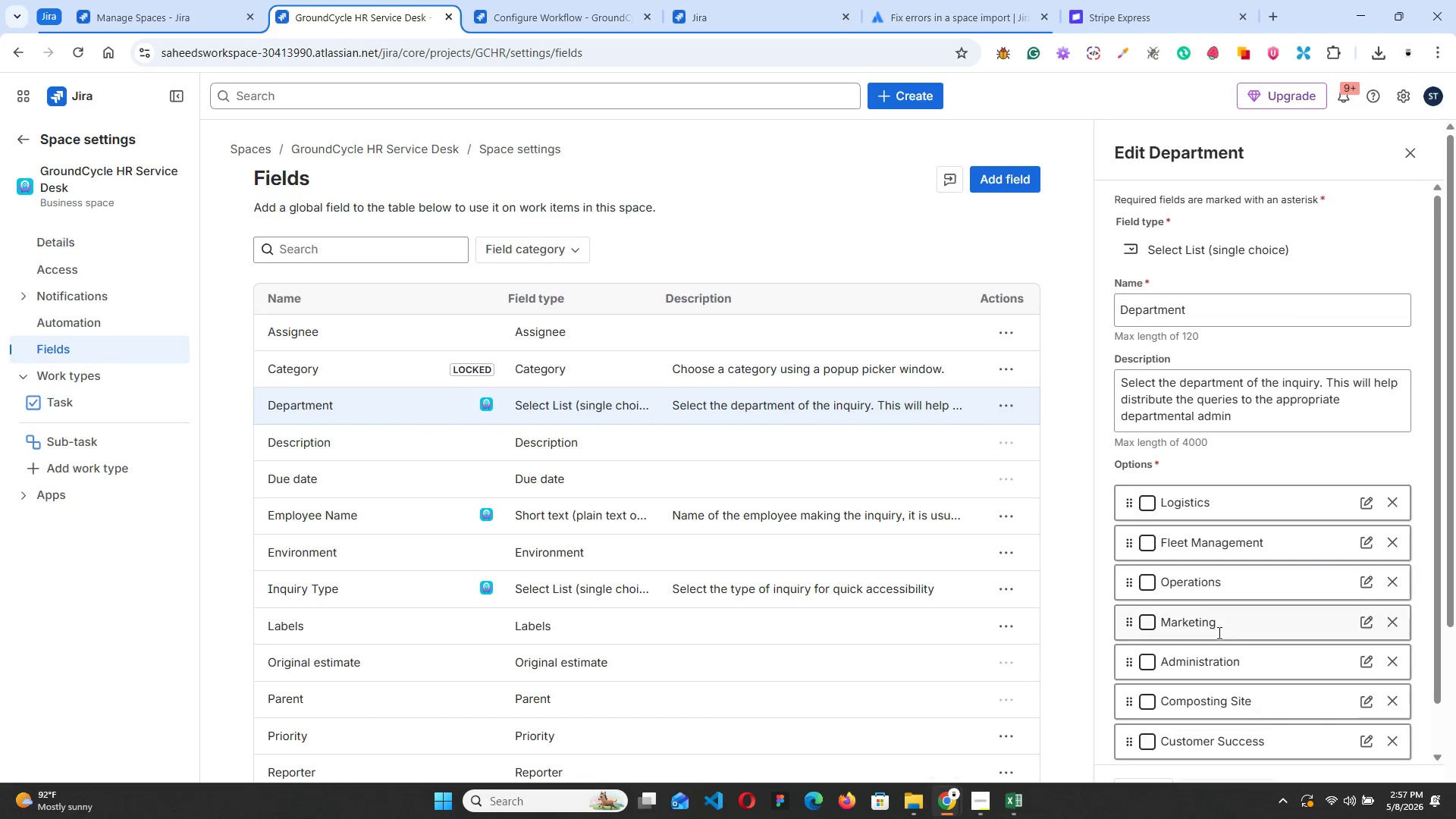 
left_click([1218, 626])
 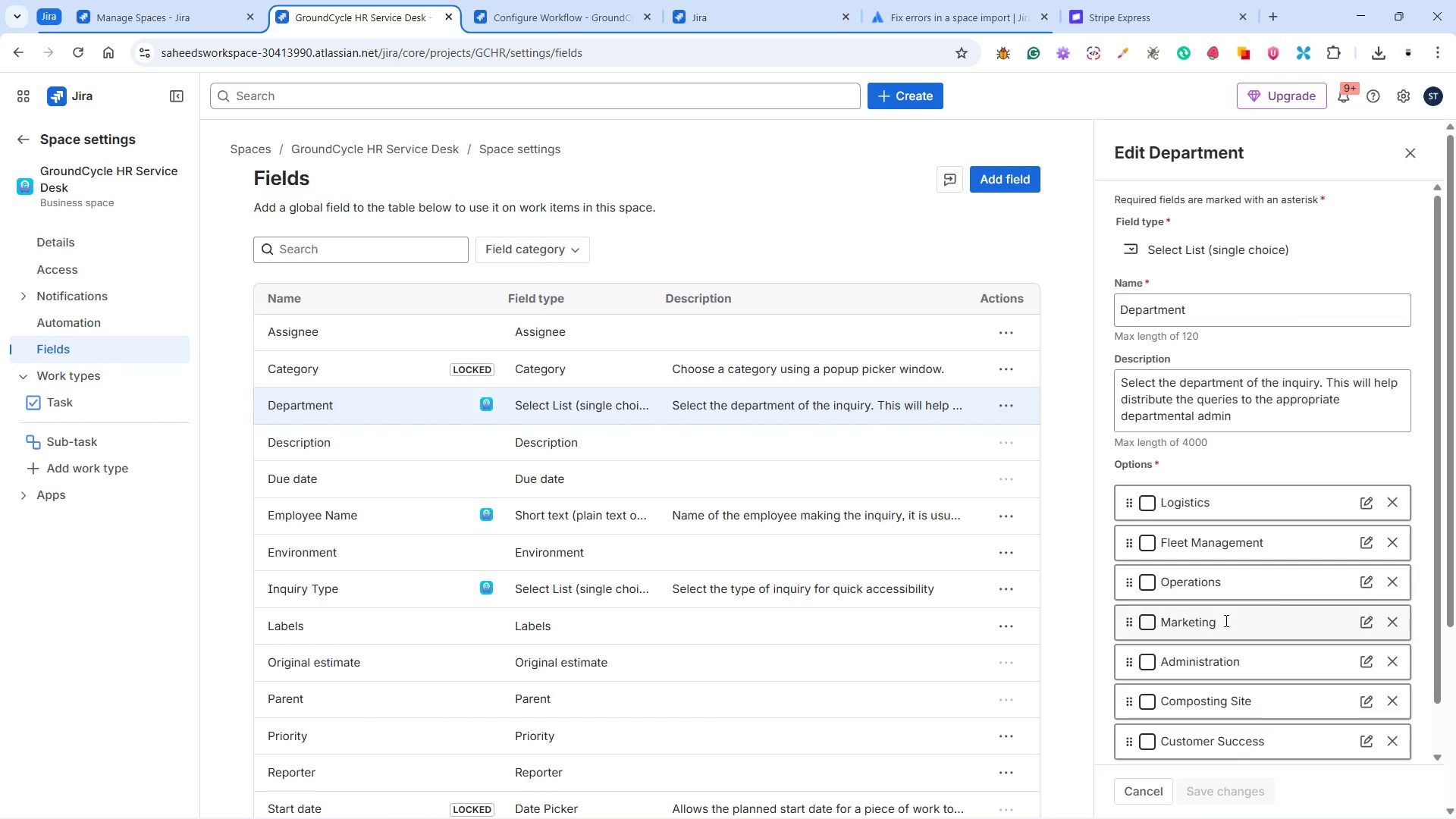 
left_click_drag(start_coordinate=[1225, 620], to_coordinate=[1163, 626])
 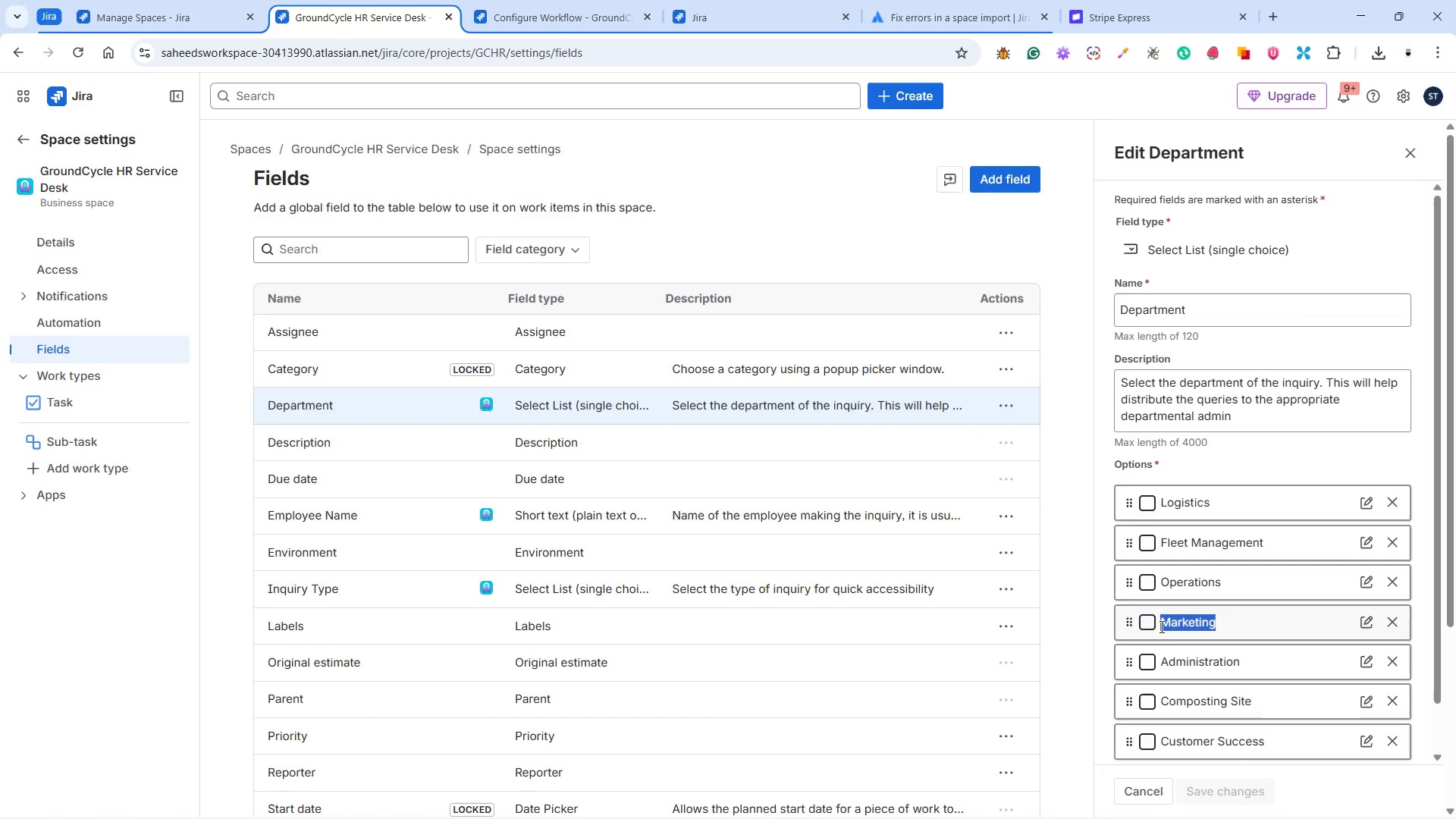 
hold_key(key=ControlLeft, duration=1.5)
 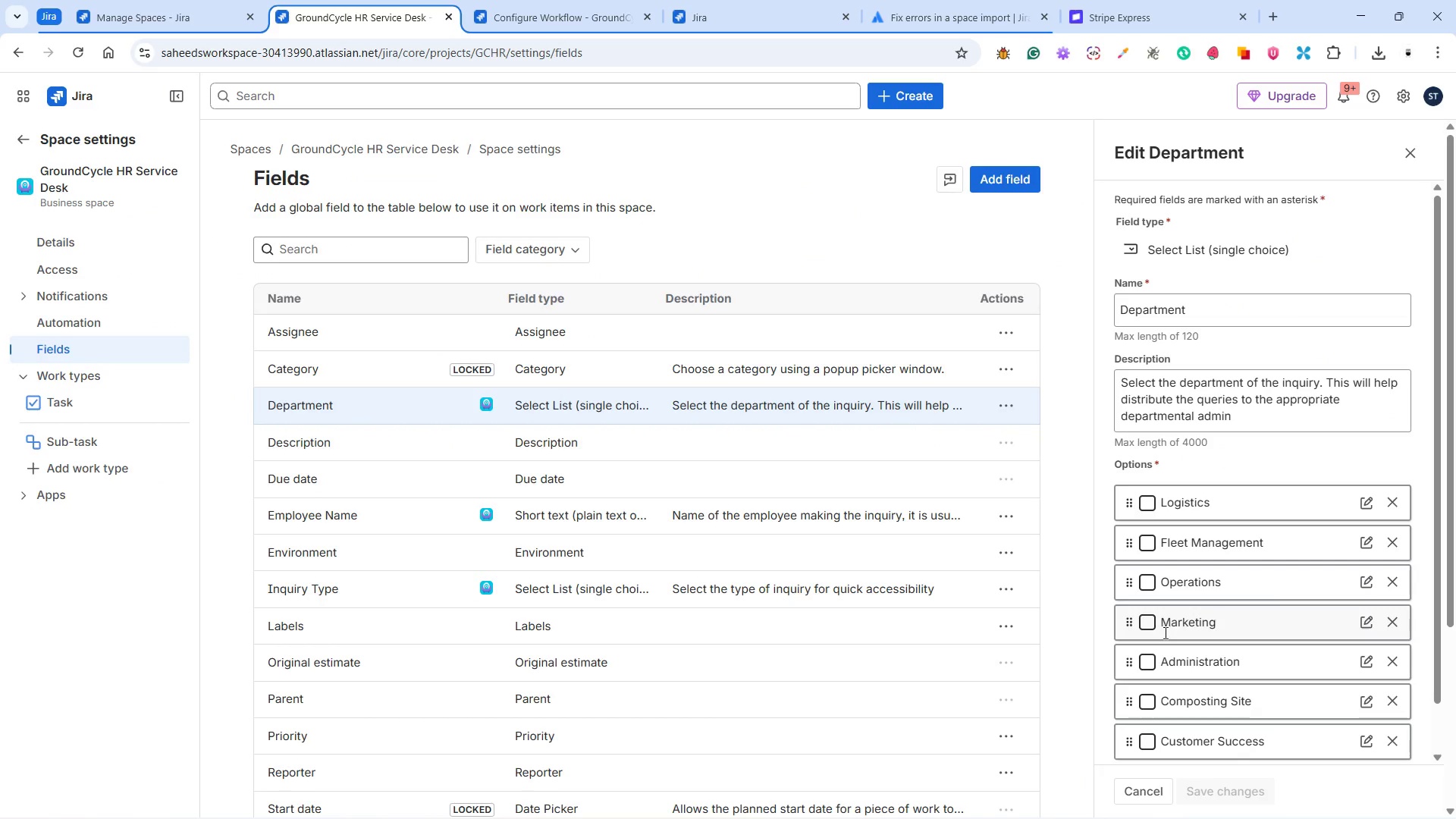 
key(Control+V)
 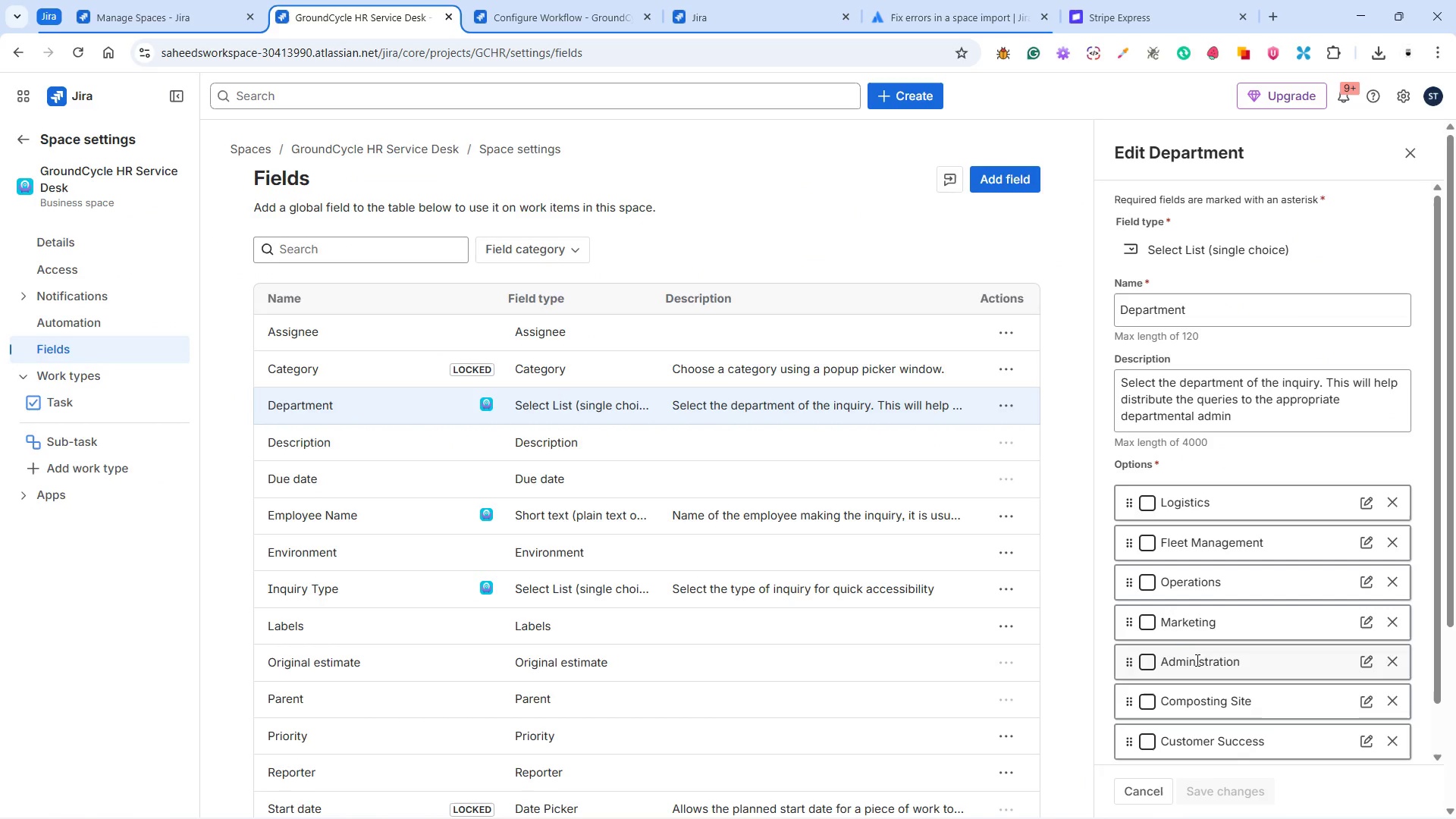 
left_click([1201, 665])
 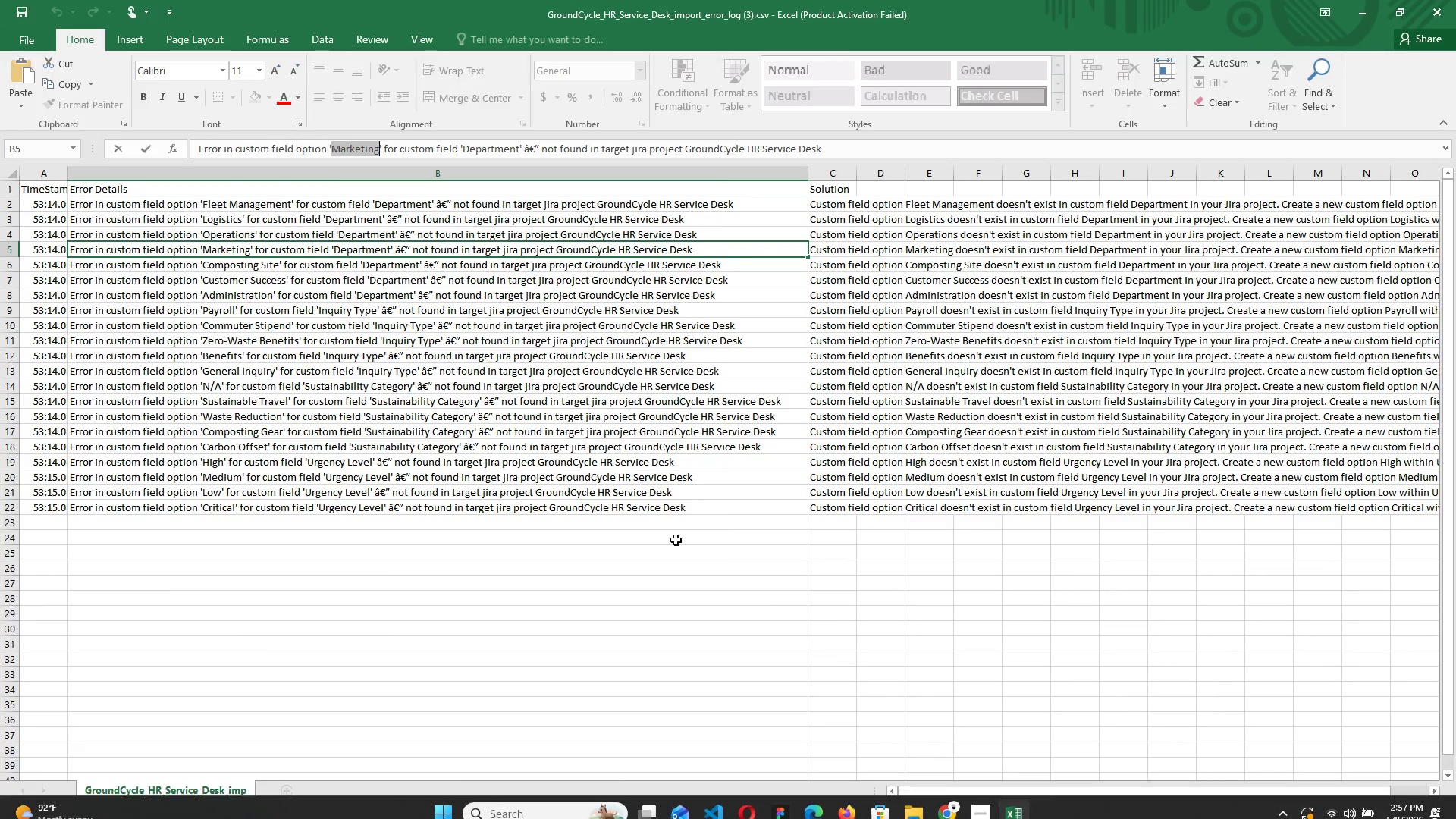 
left_click([262, 268])
 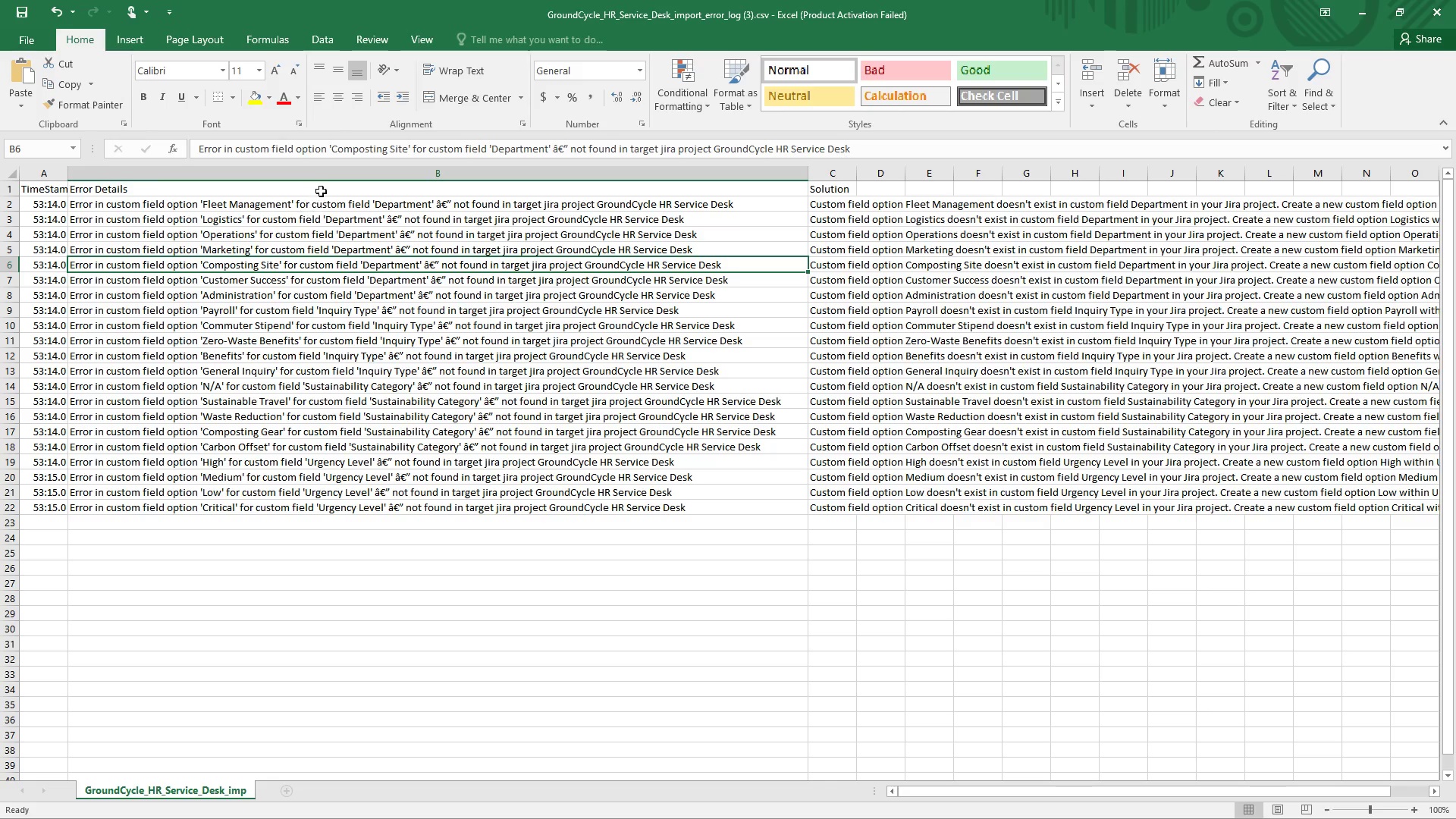 
mouse_move([331, 146])
 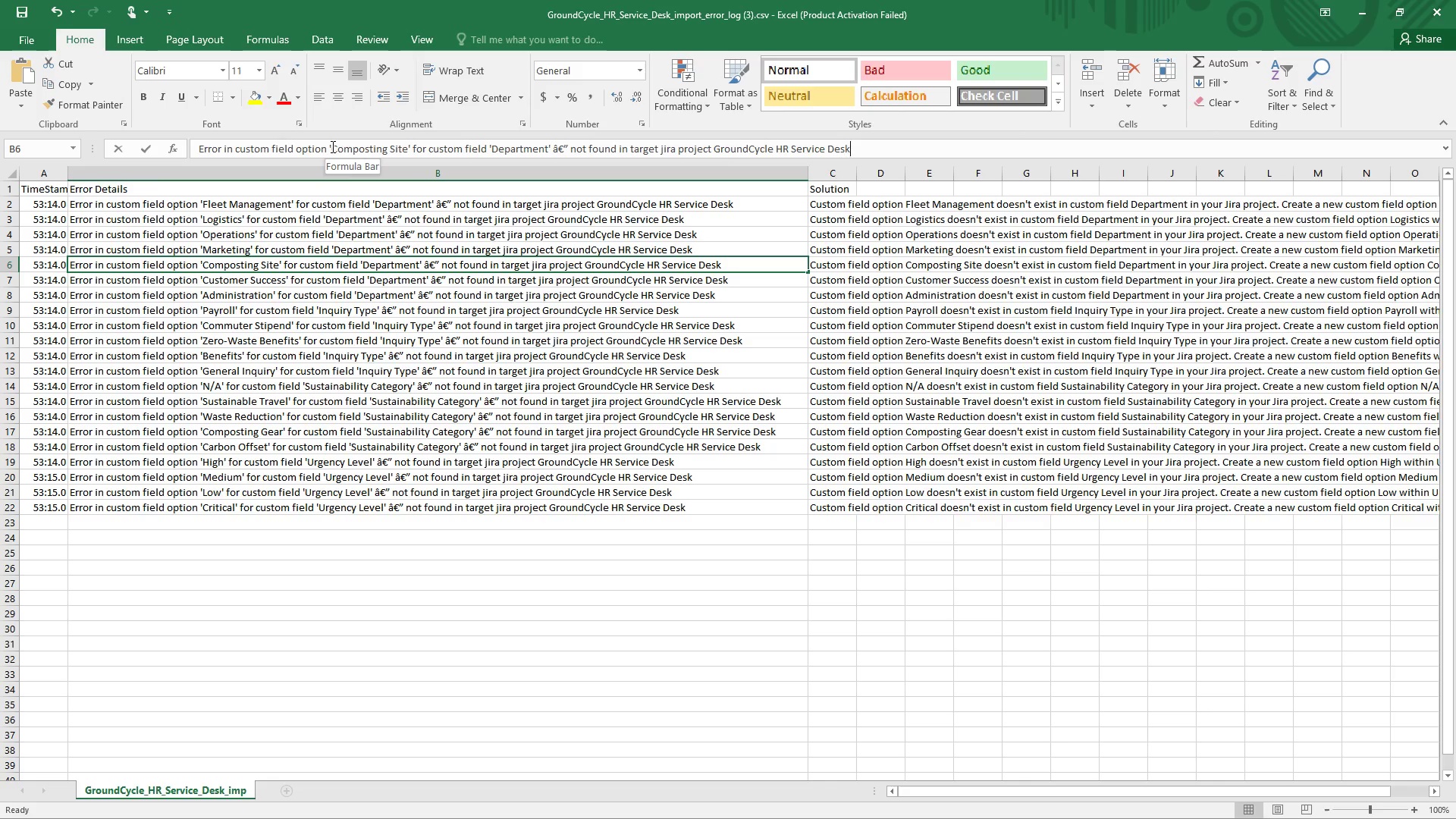 
left_click_drag(start_coordinate=[331, 146], to_coordinate=[406, 146])
 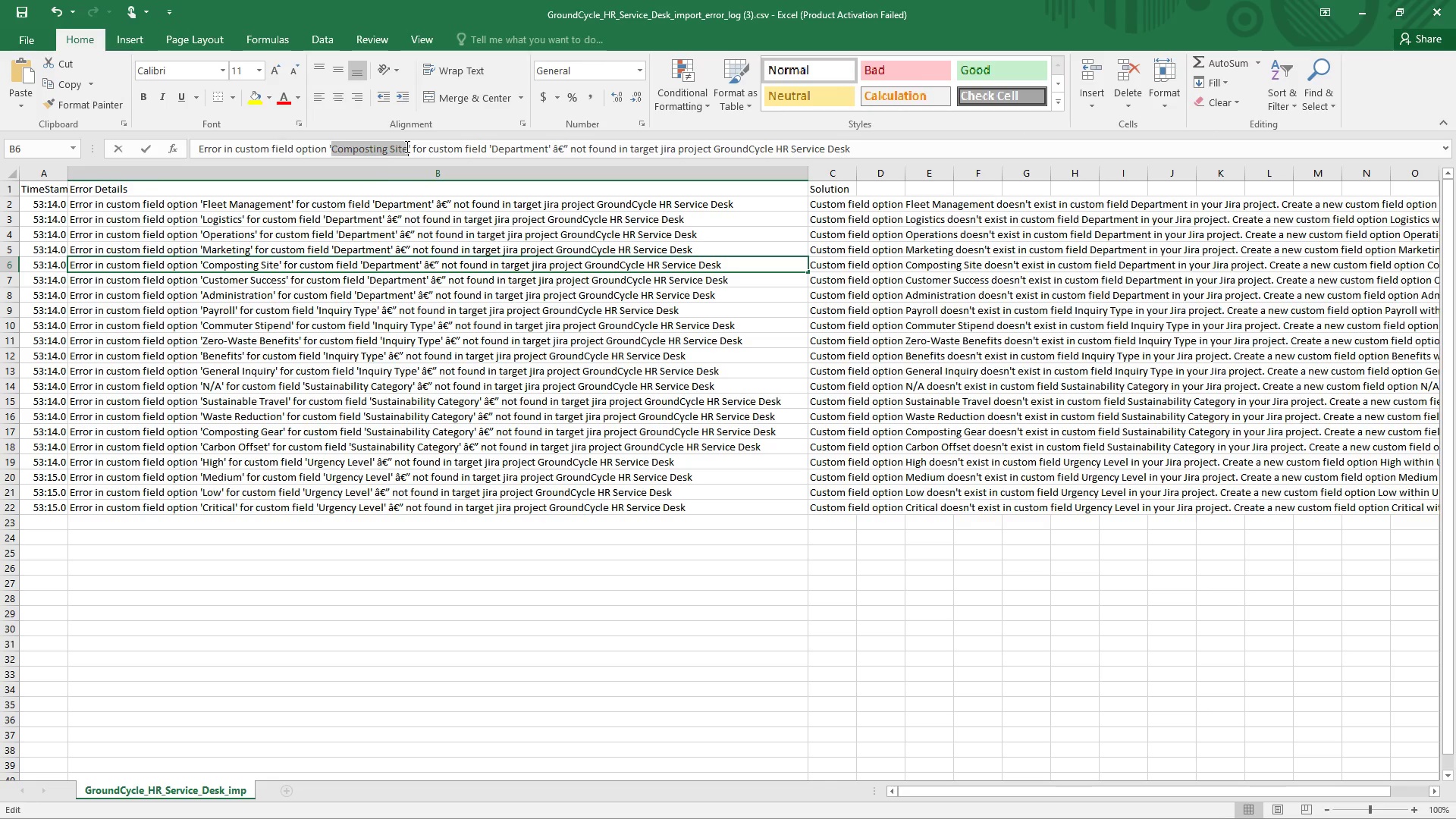 
key(Control+C)
 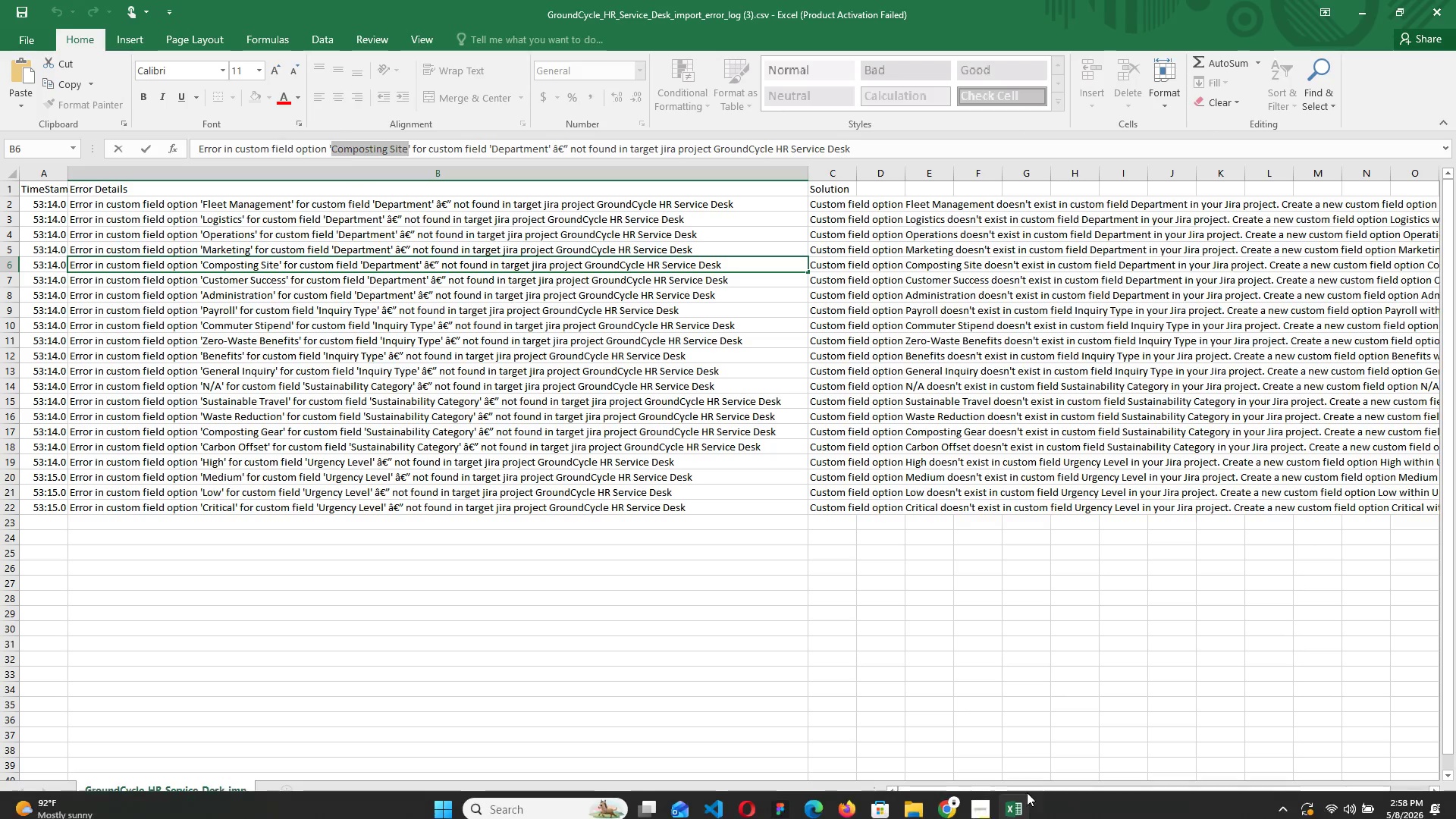 
left_click([1018, 805])
 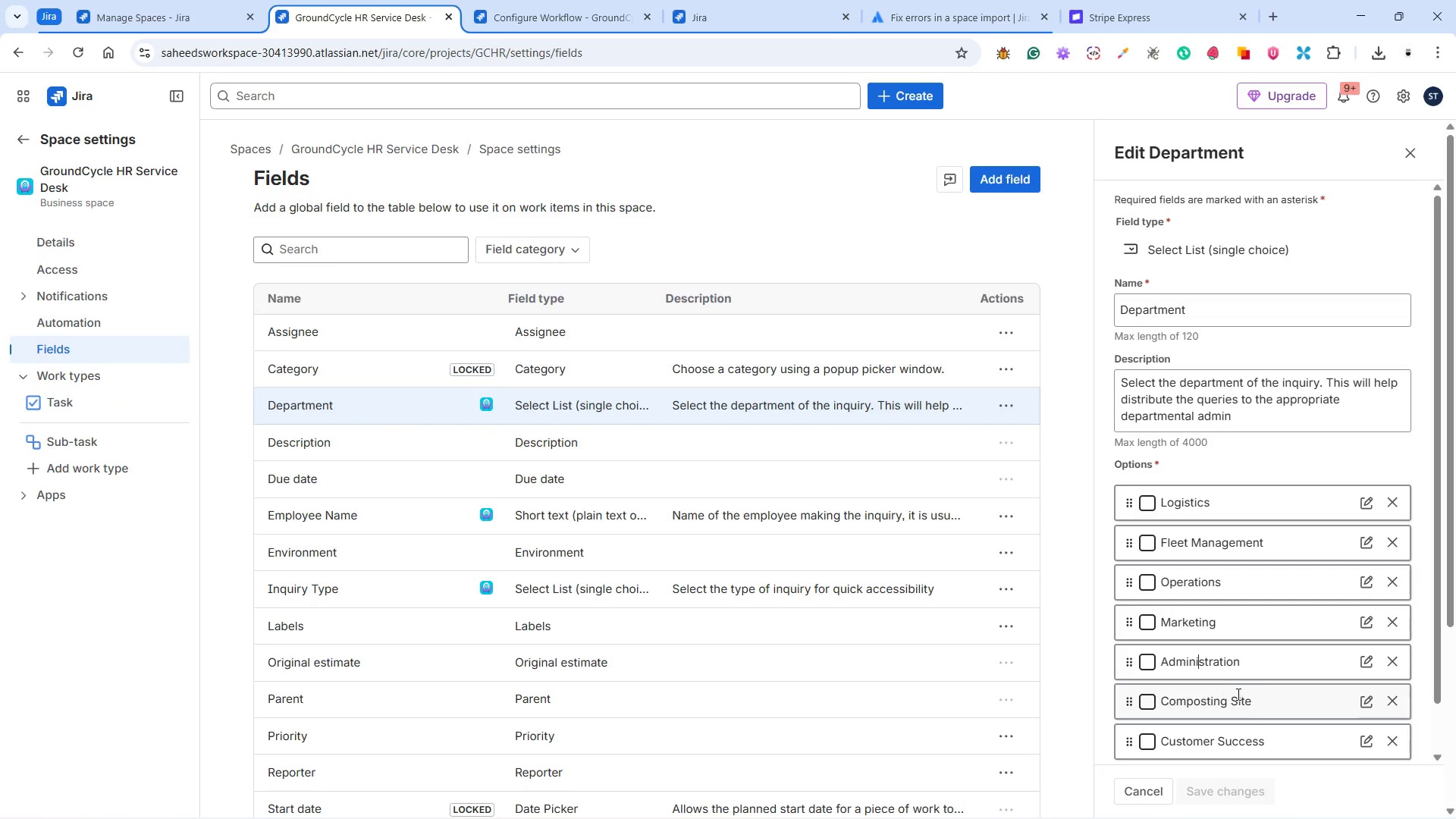 
left_click_drag(start_coordinate=[1256, 701], to_coordinate=[1146, 704])
 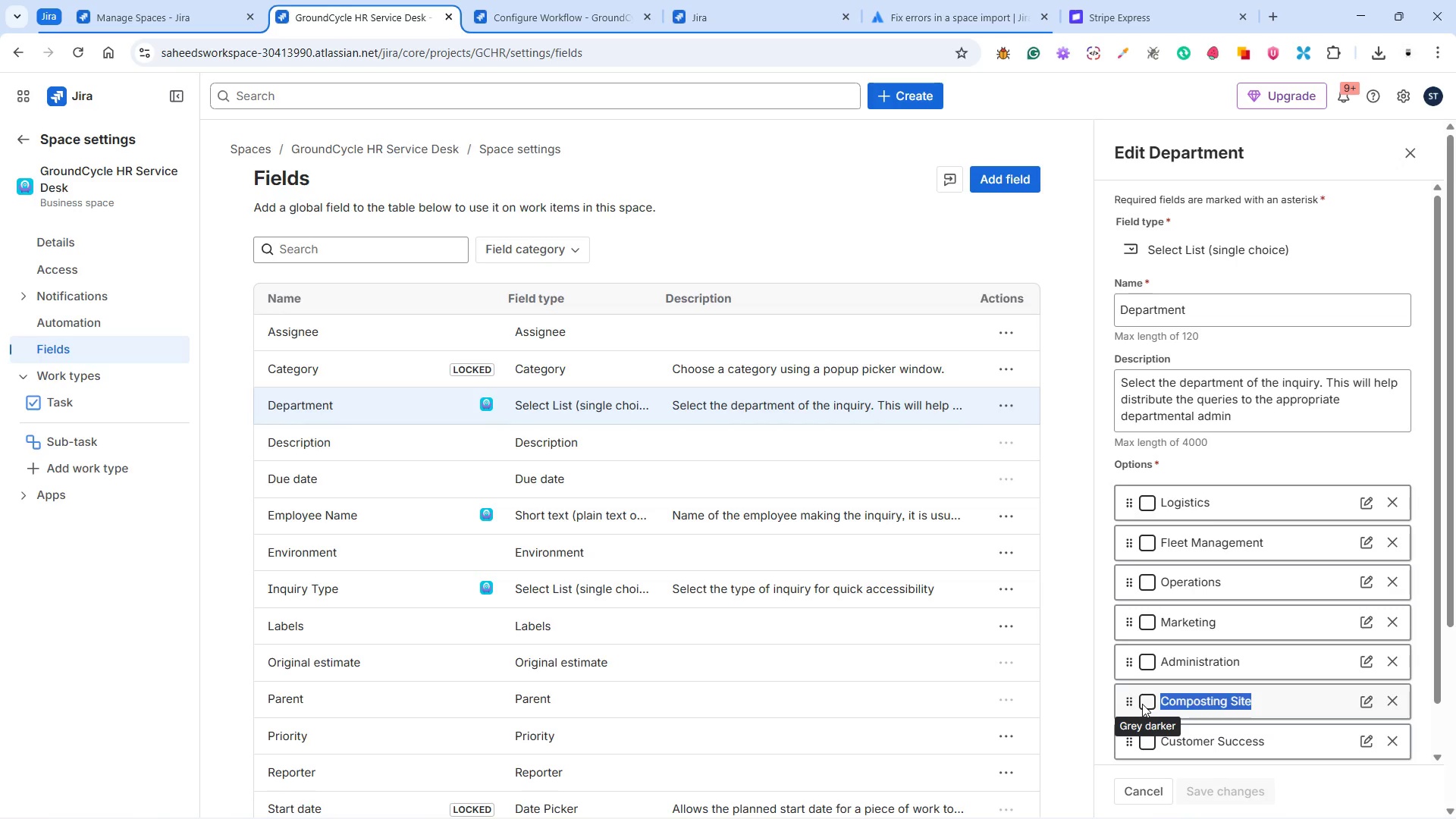 
key(Control+V)
 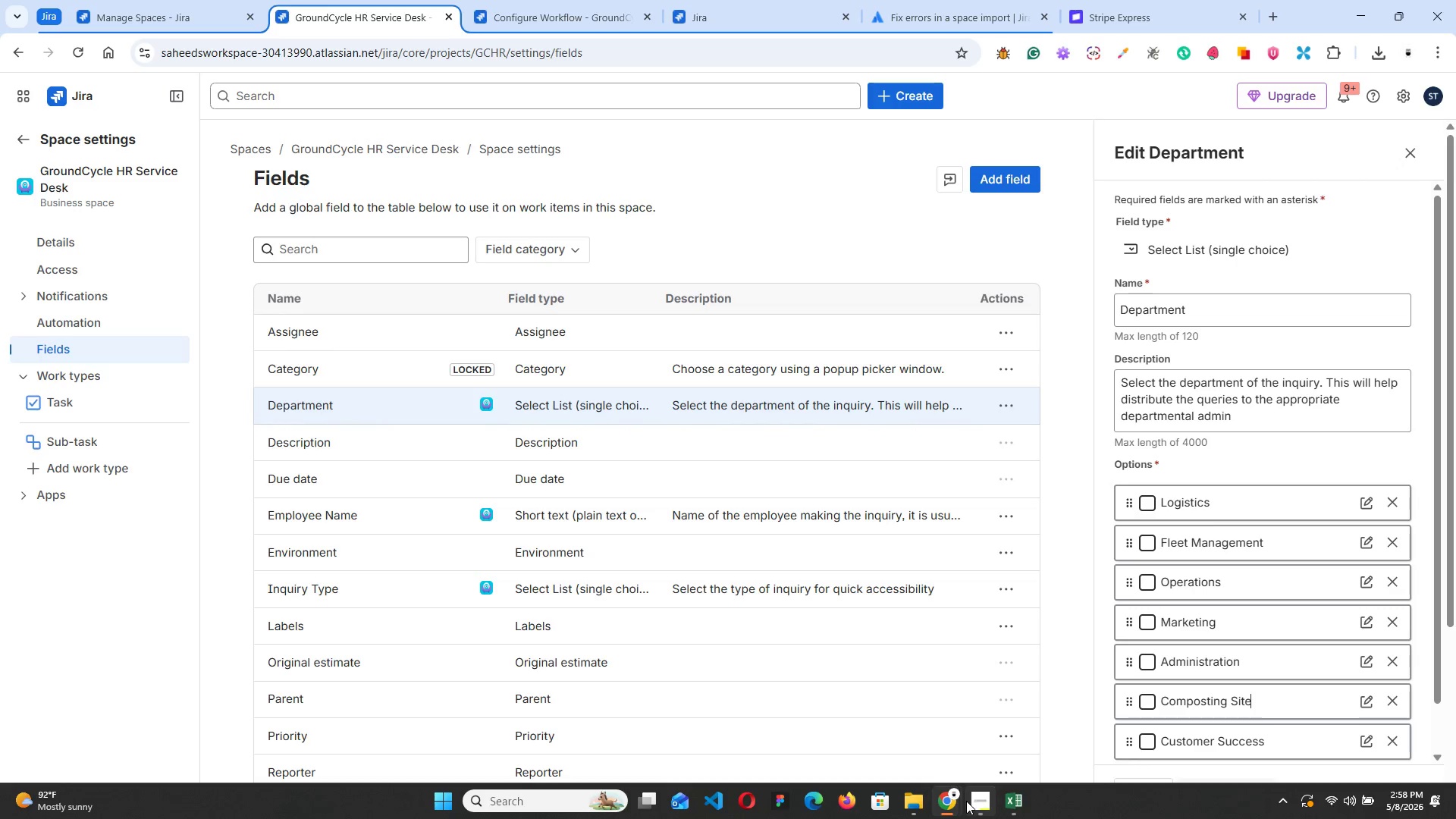 
left_click([1009, 797])
 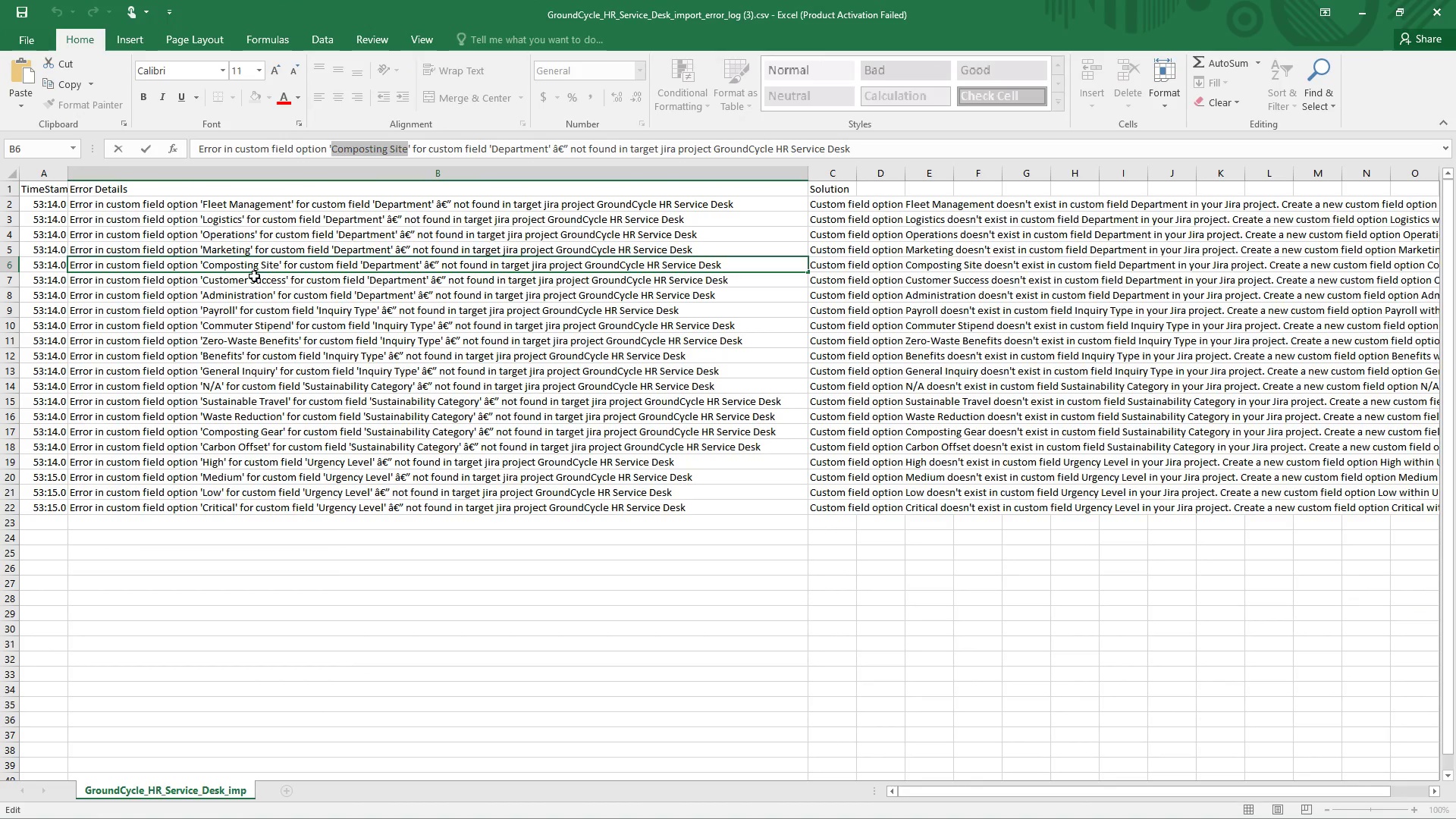 
left_click([226, 283])
 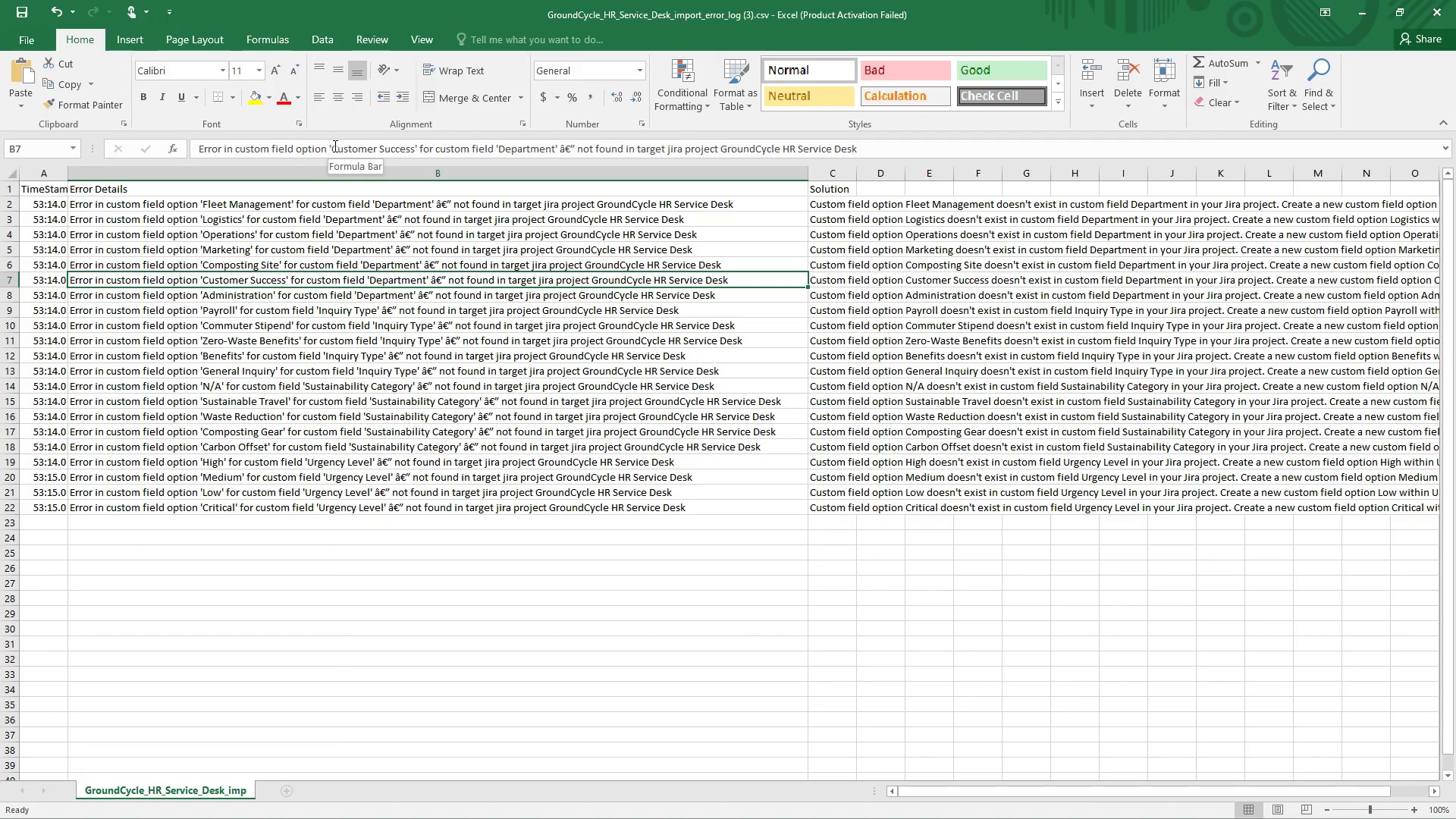 
left_click_drag(start_coordinate=[331, 146], to_coordinate=[413, 151])
 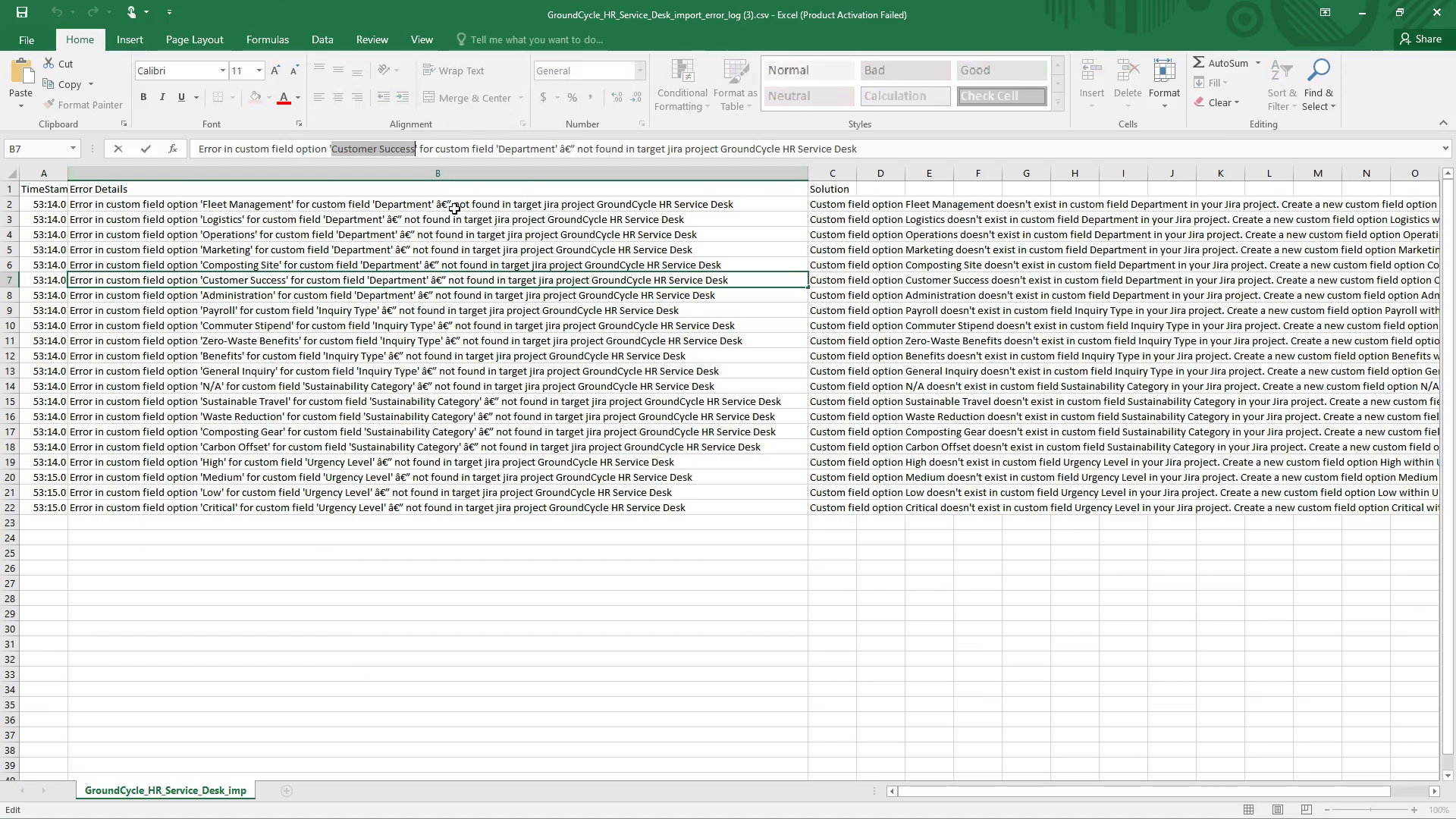 
key(Control+C)
 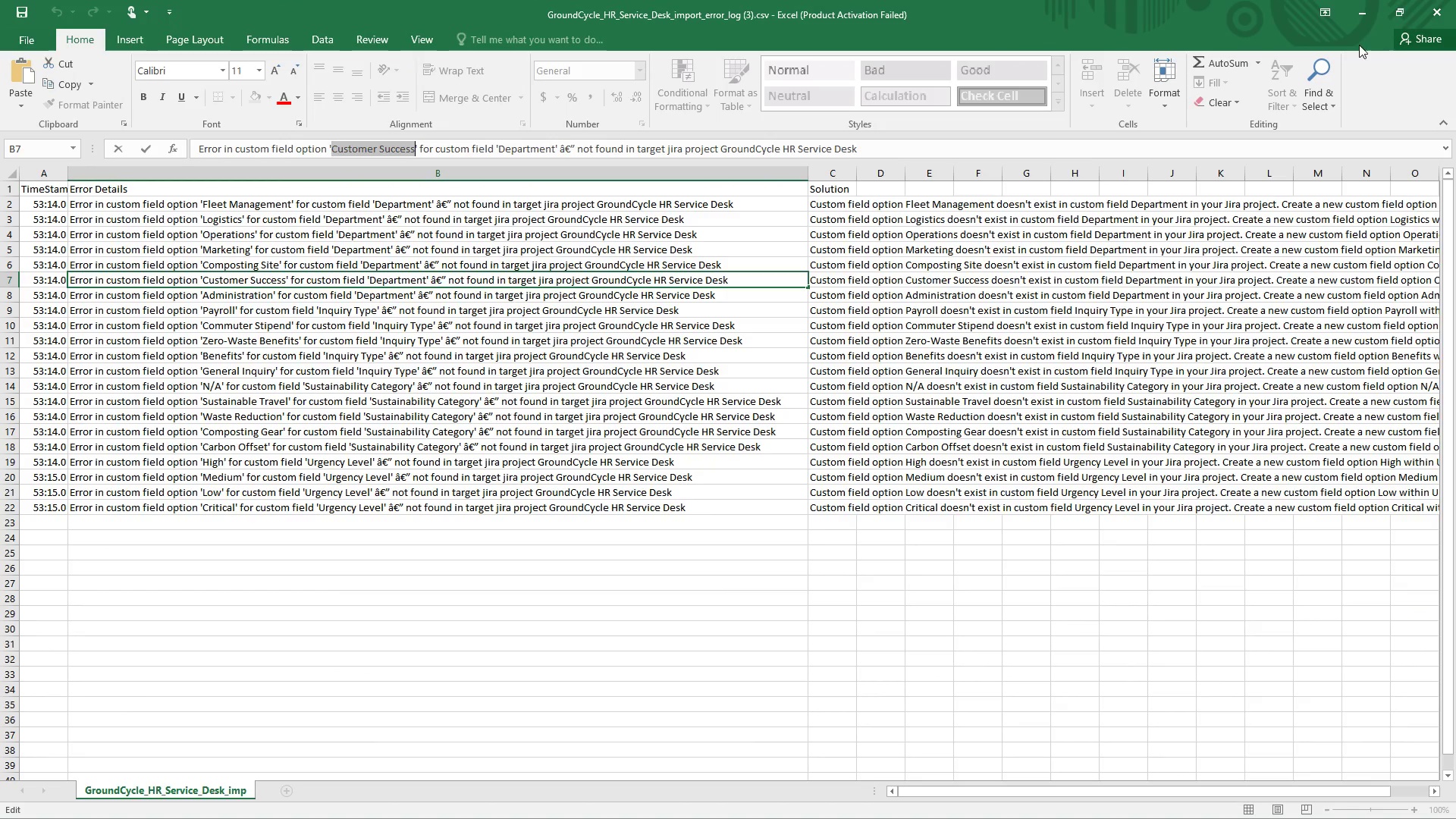 
left_click([1363, 14])
 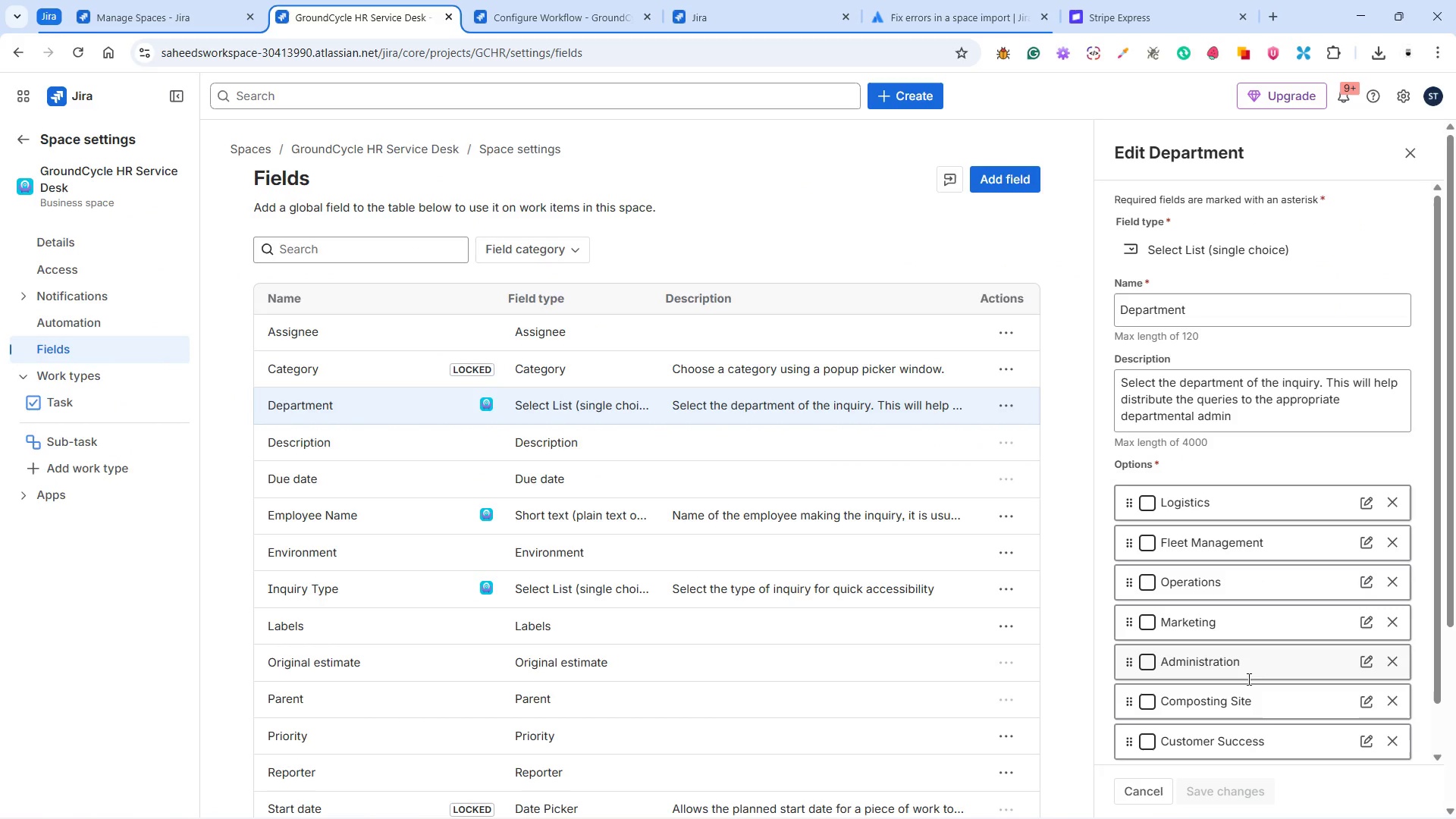 
left_click_drag(start_coordinate=[1271, 736], to_coordinate=[1159, 745])
 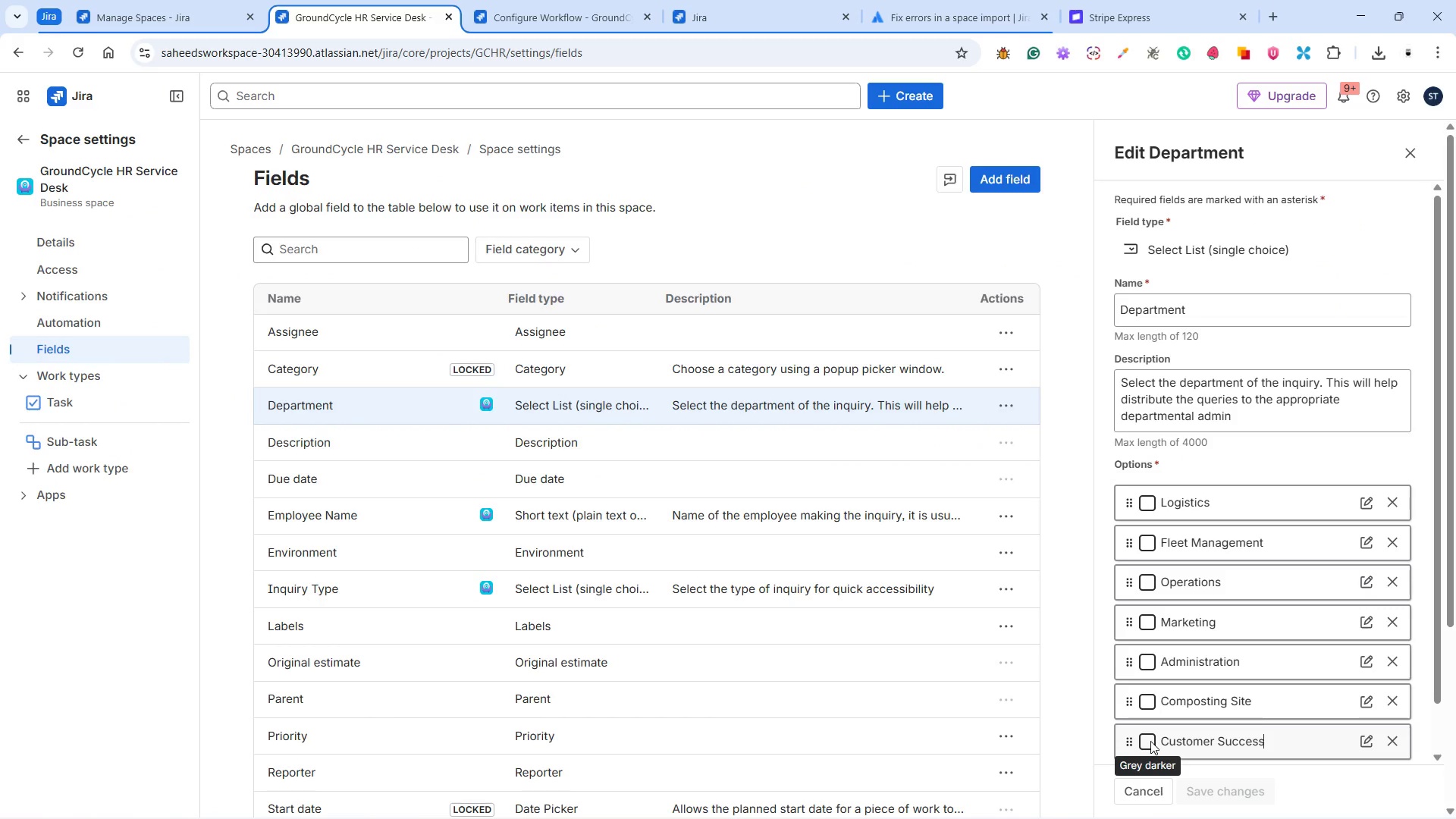 
key(Control+V)
 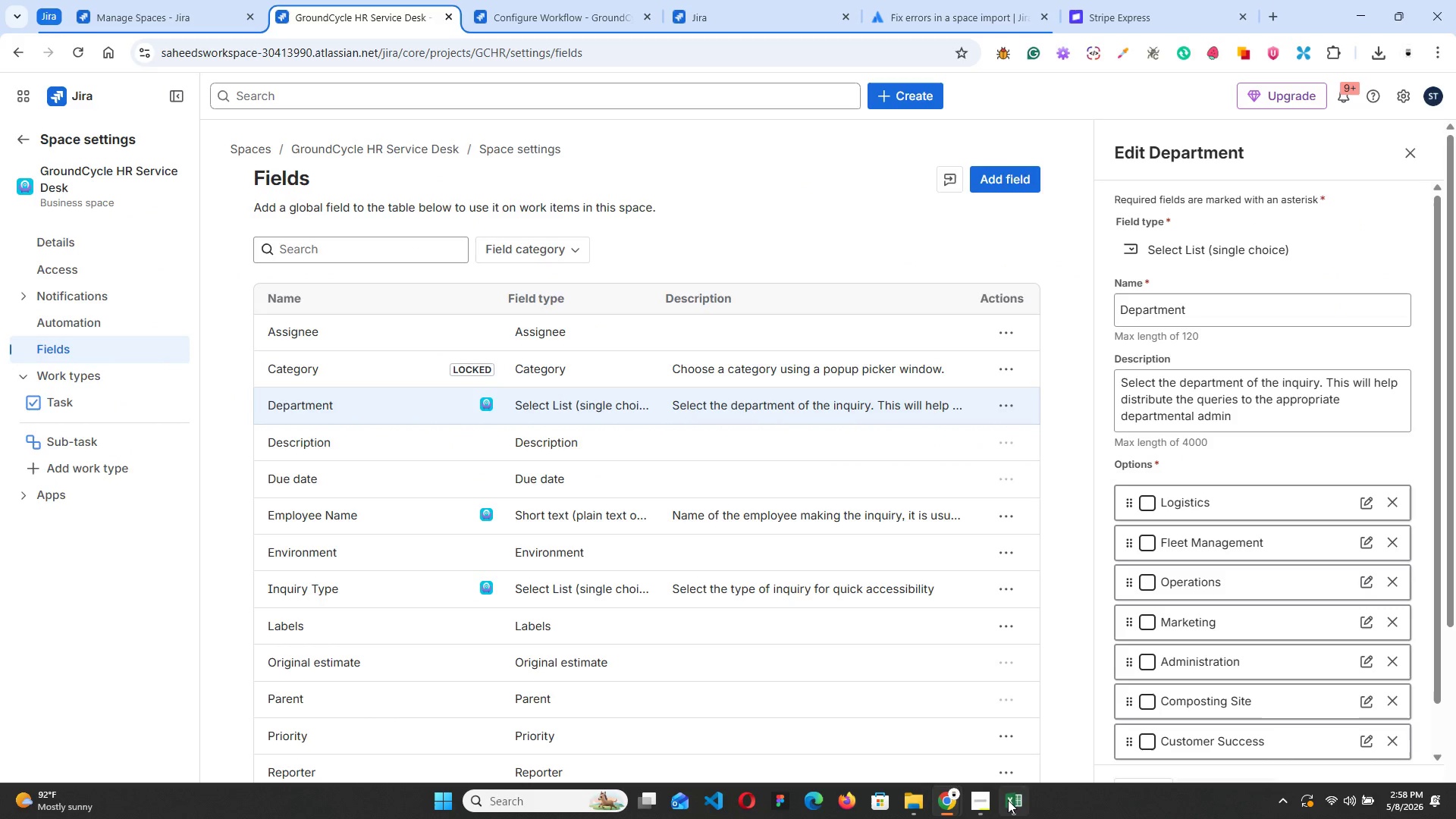 
left_click([1009, 799])
 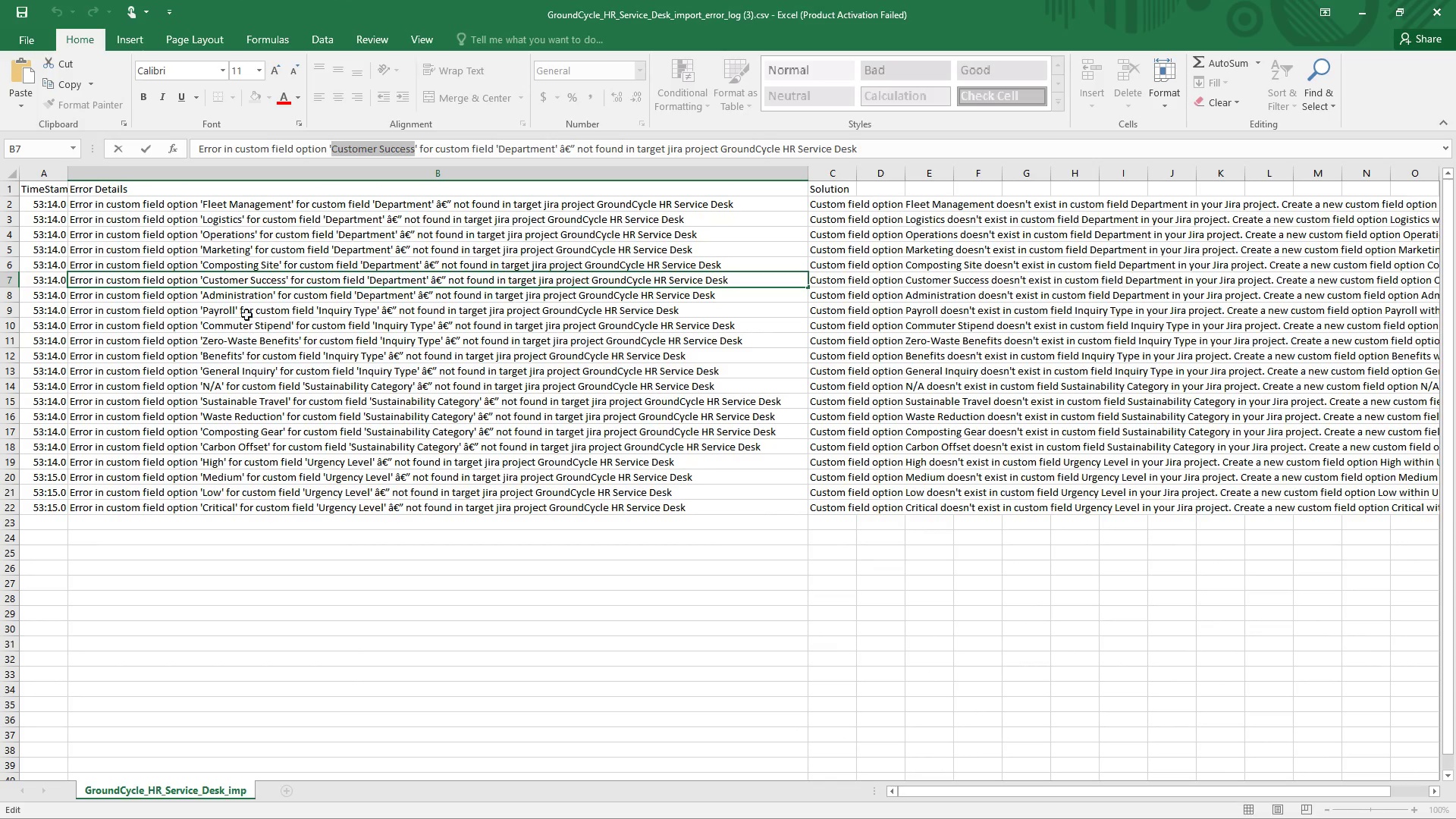 
left_click([244, 301])
 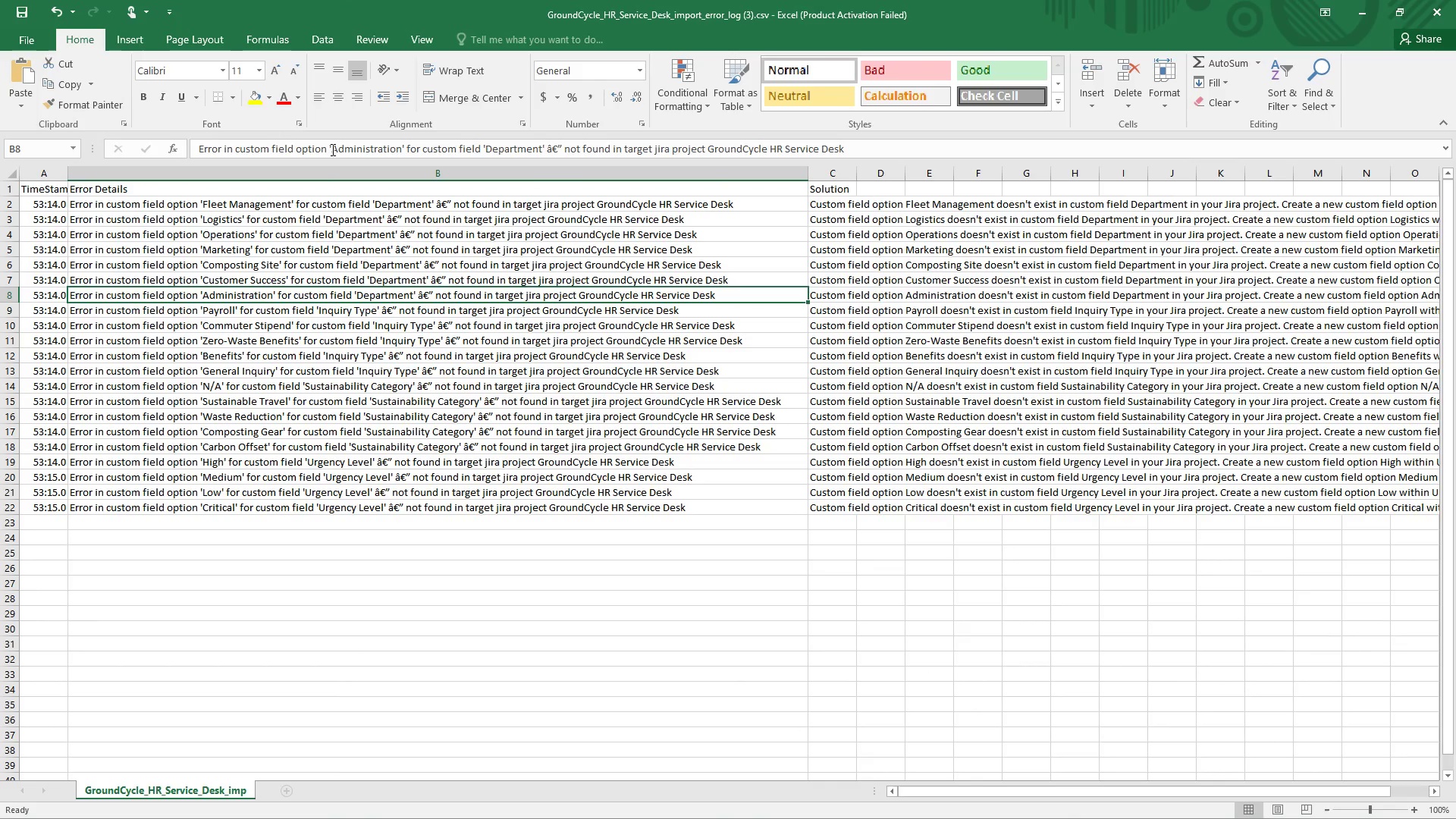 
left_click_drag(start_coordinate=[330, 148], to_coordinate=[400, 143])
 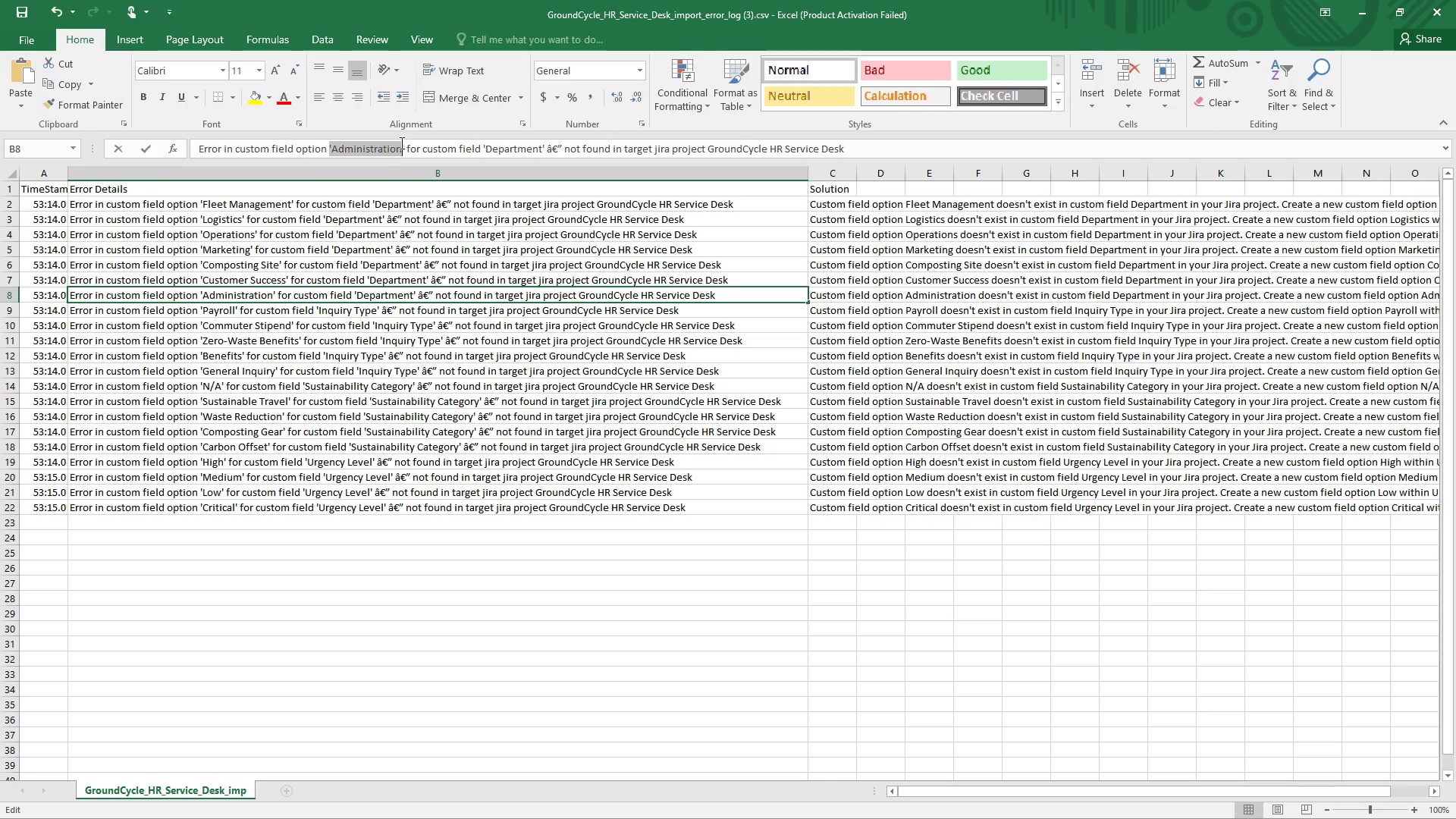 
key(Control+C)
 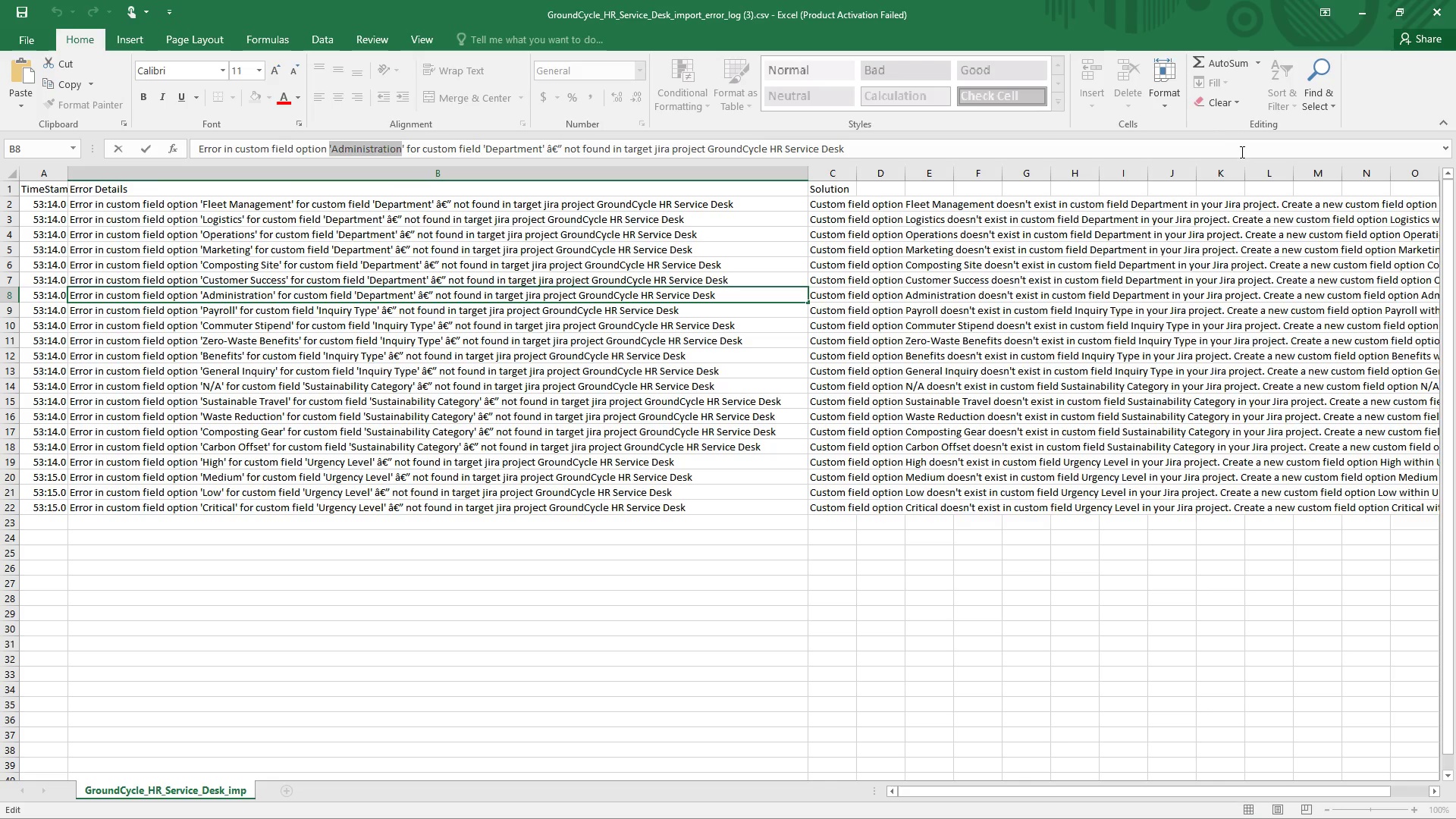 
left_click([1354, 8])
 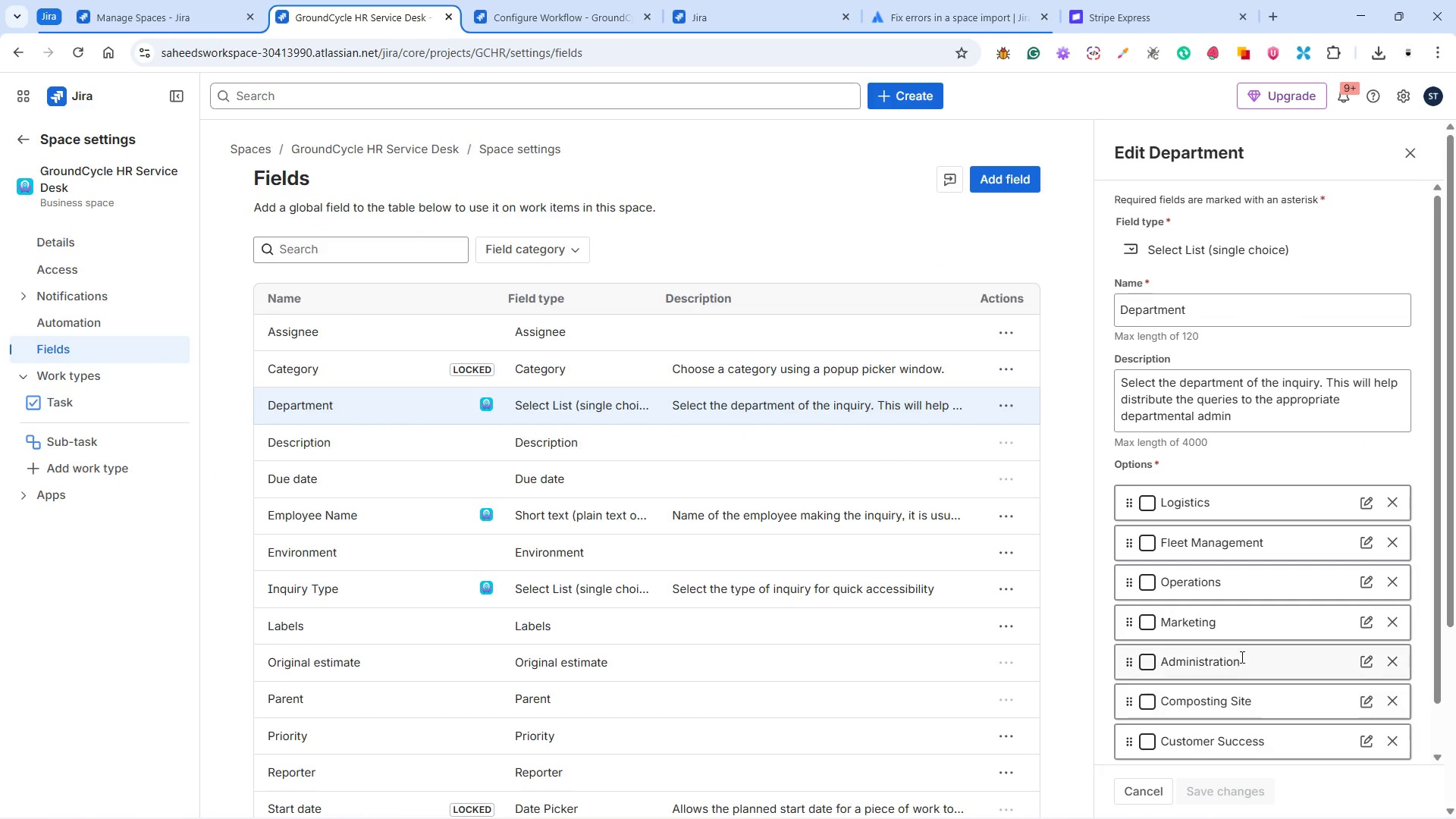 
left_click_drag(start_coordinate=[1254, 656], to_coordinate=[1128, 666])
 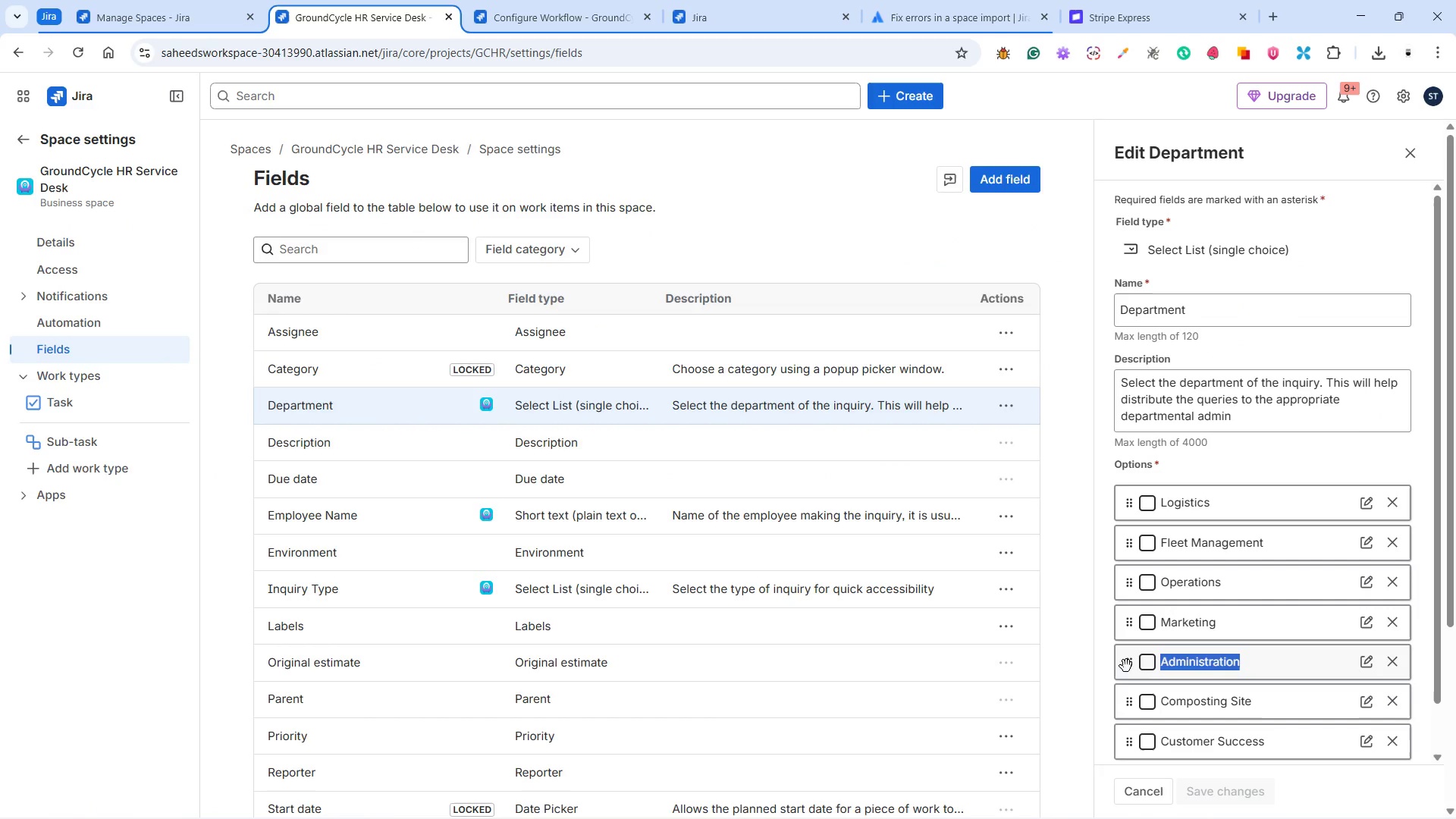 
key(Control+V)
 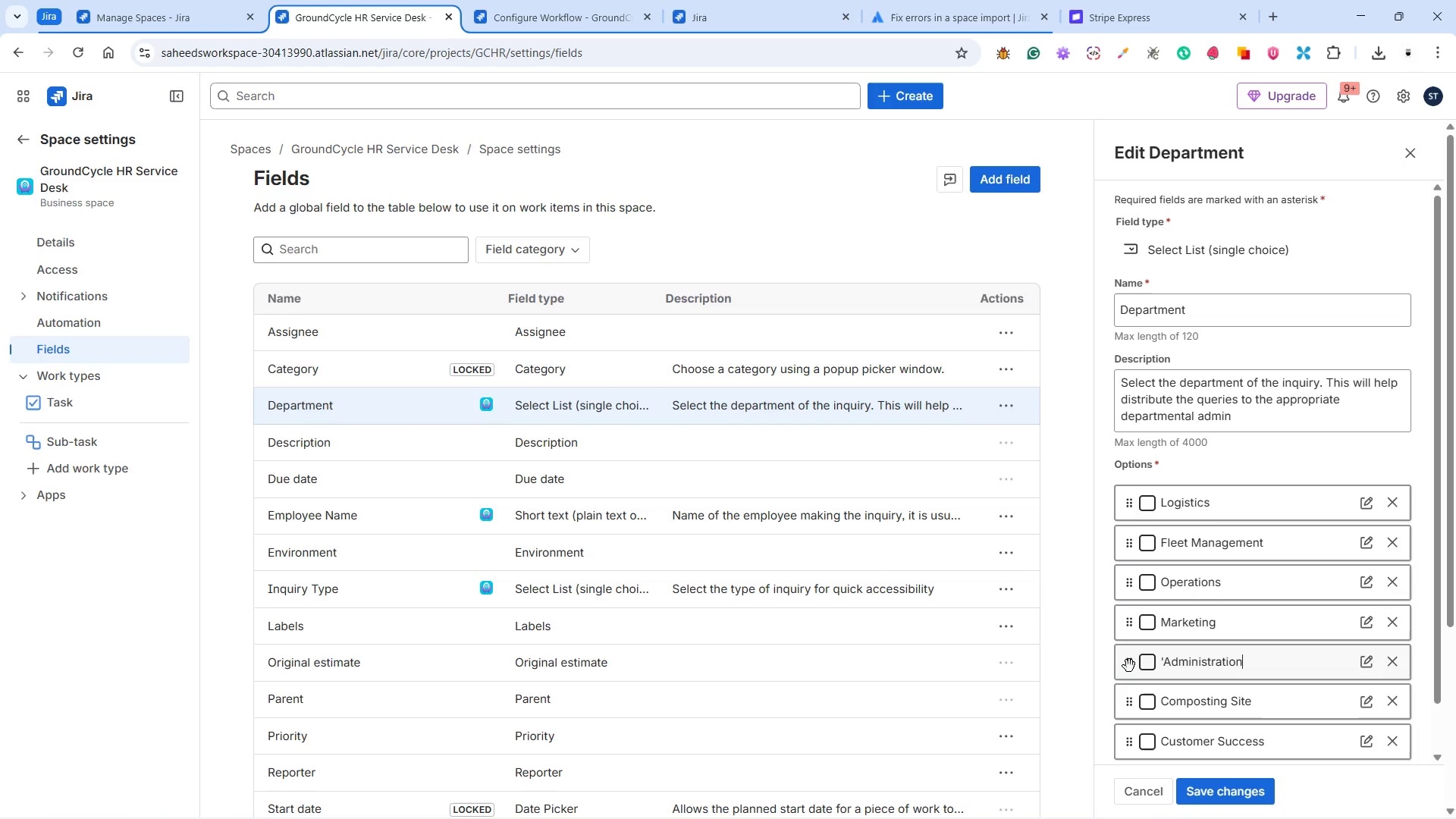 
hold_key(key=ArrowLeft, duration=0.88)
 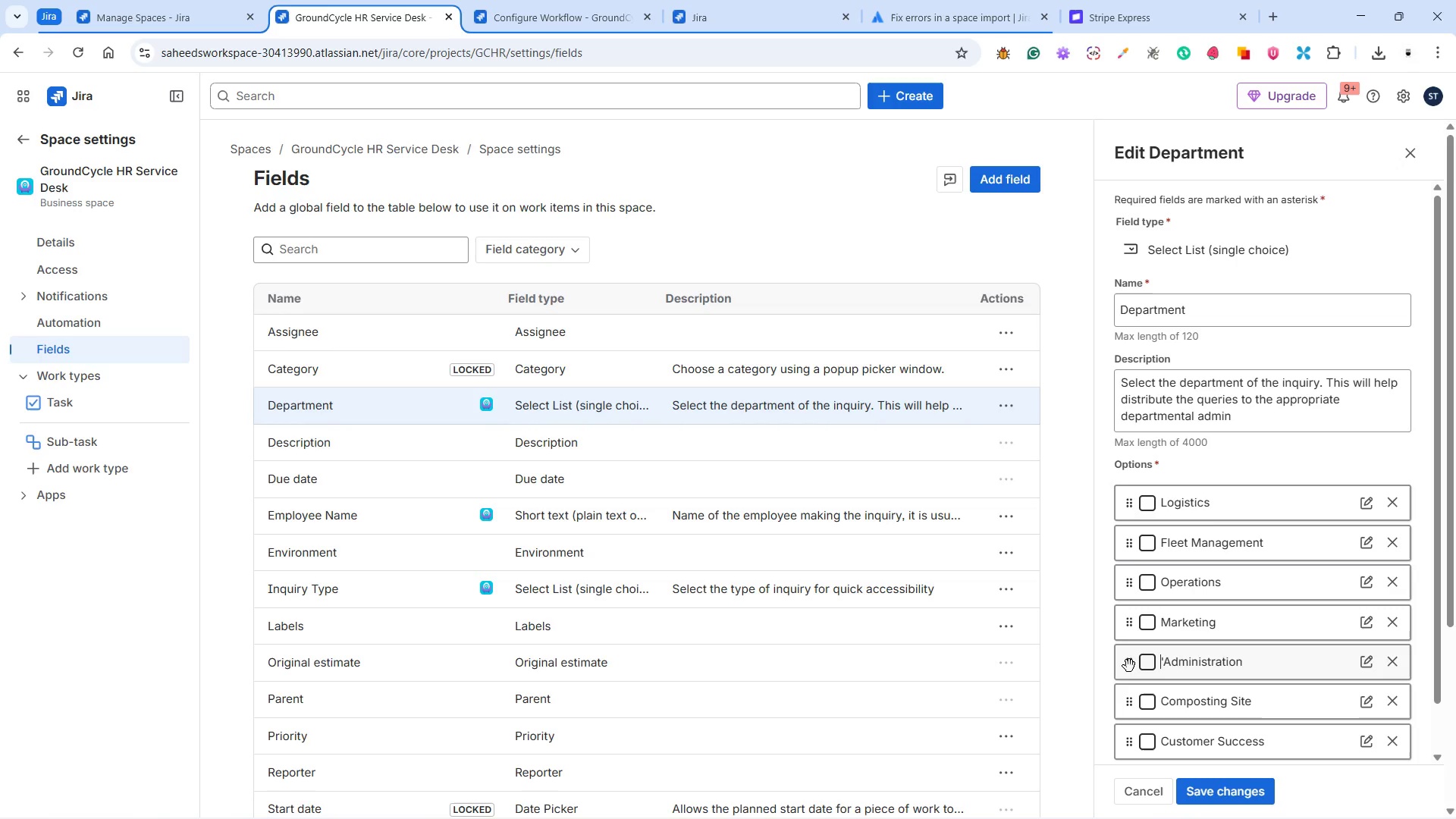 
key(ArrowLeft)
 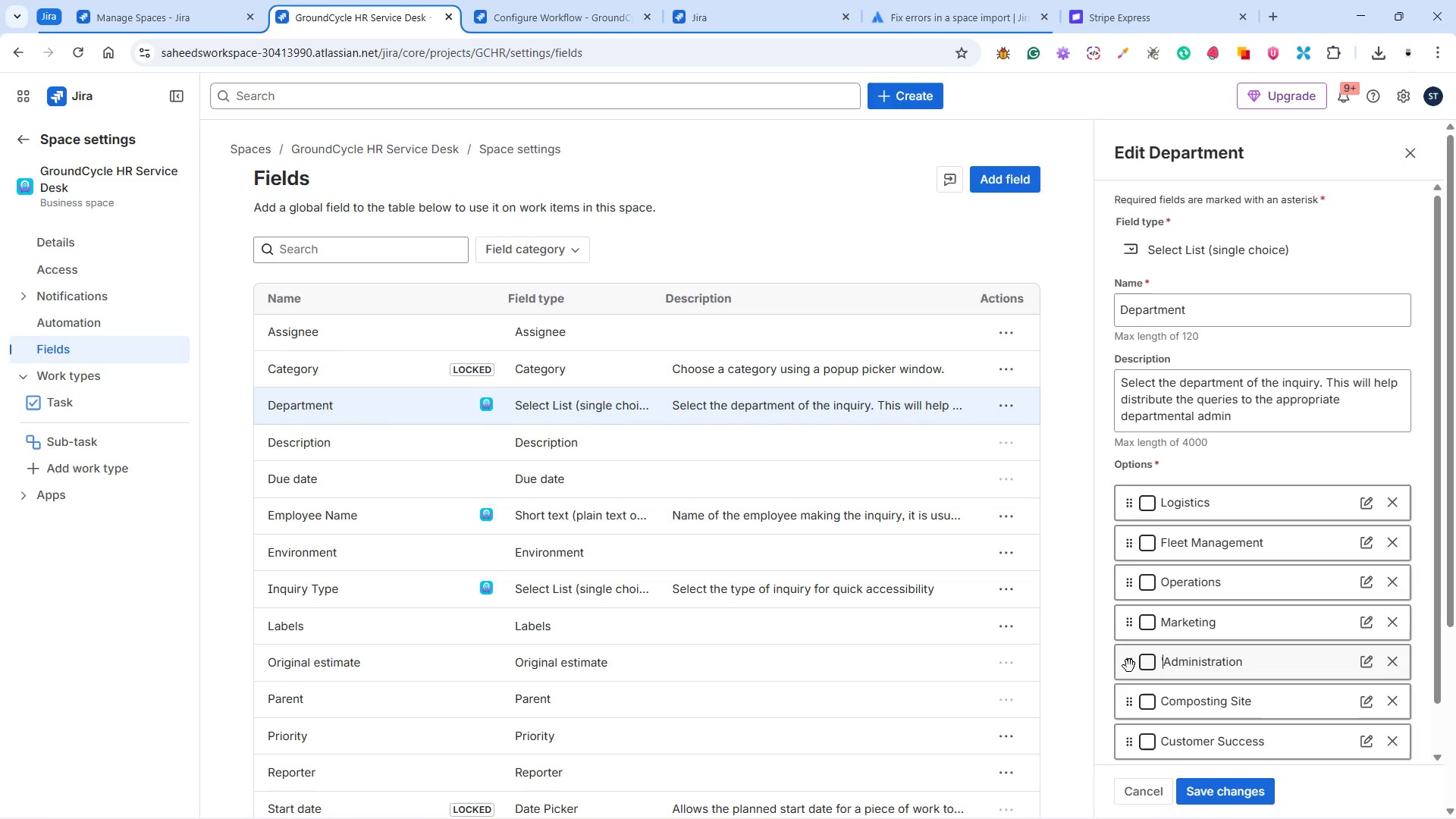 
key(ArrowRight)
 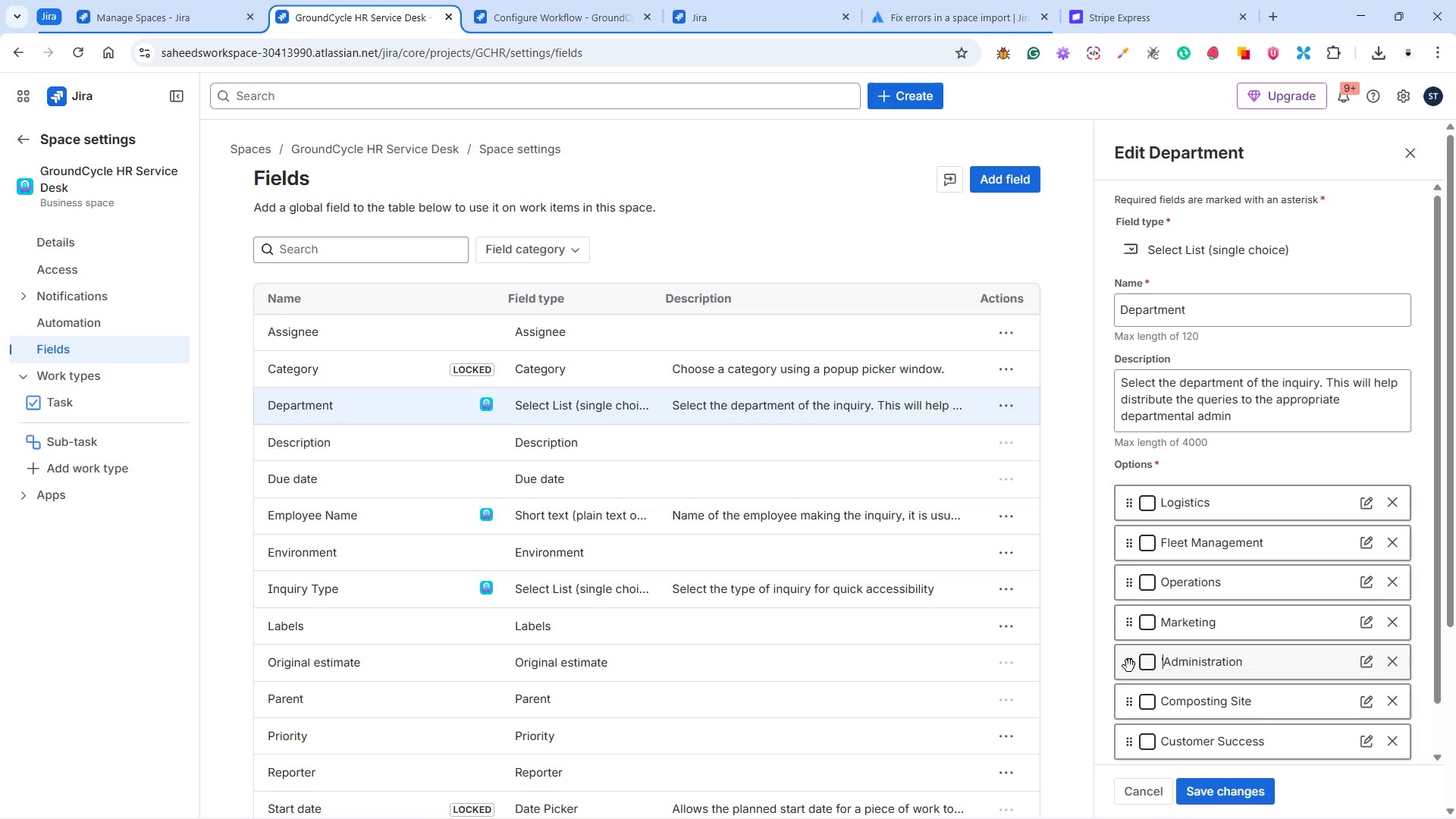 
key(Backspace)
 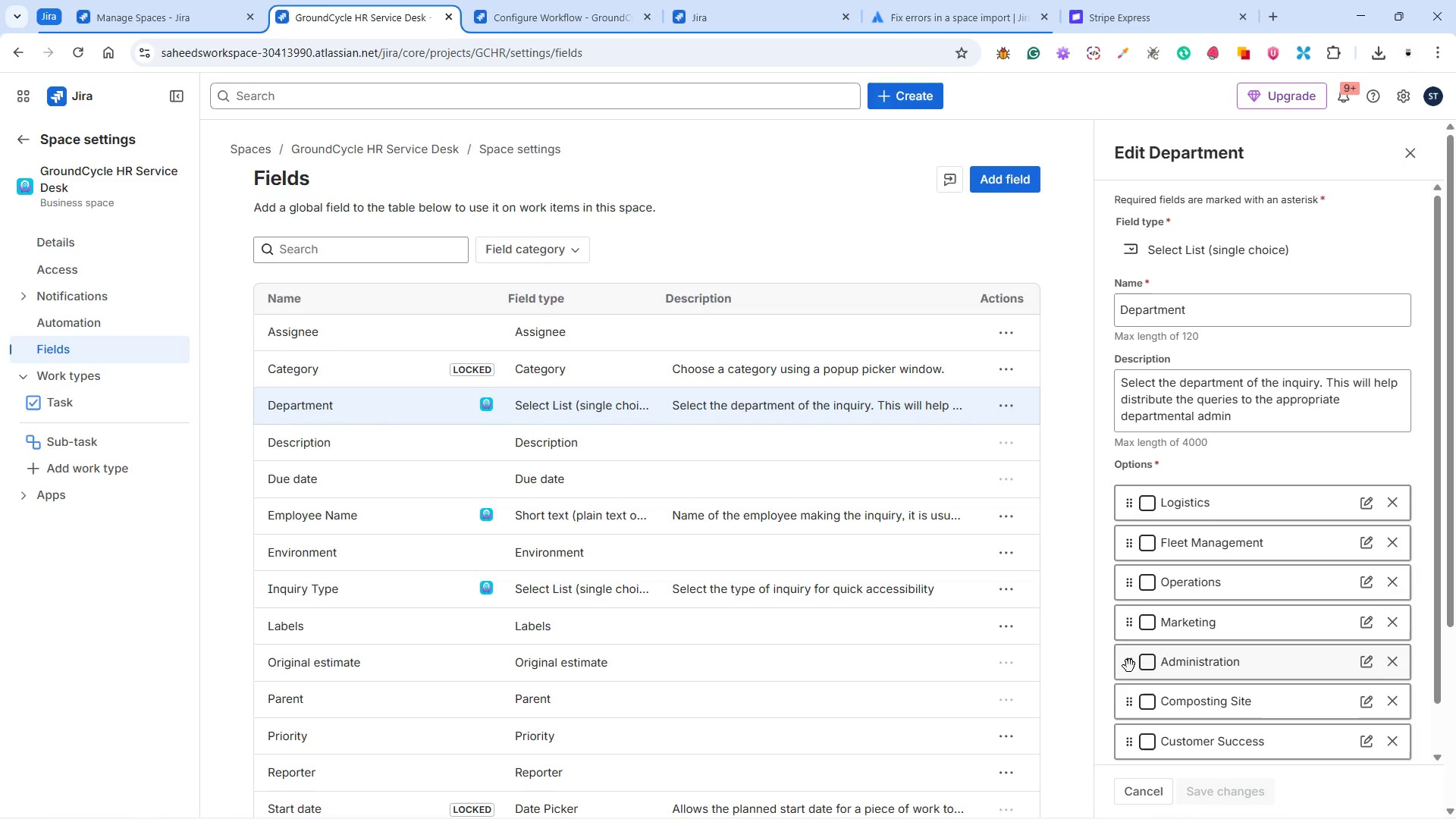 
key(Backspace)
 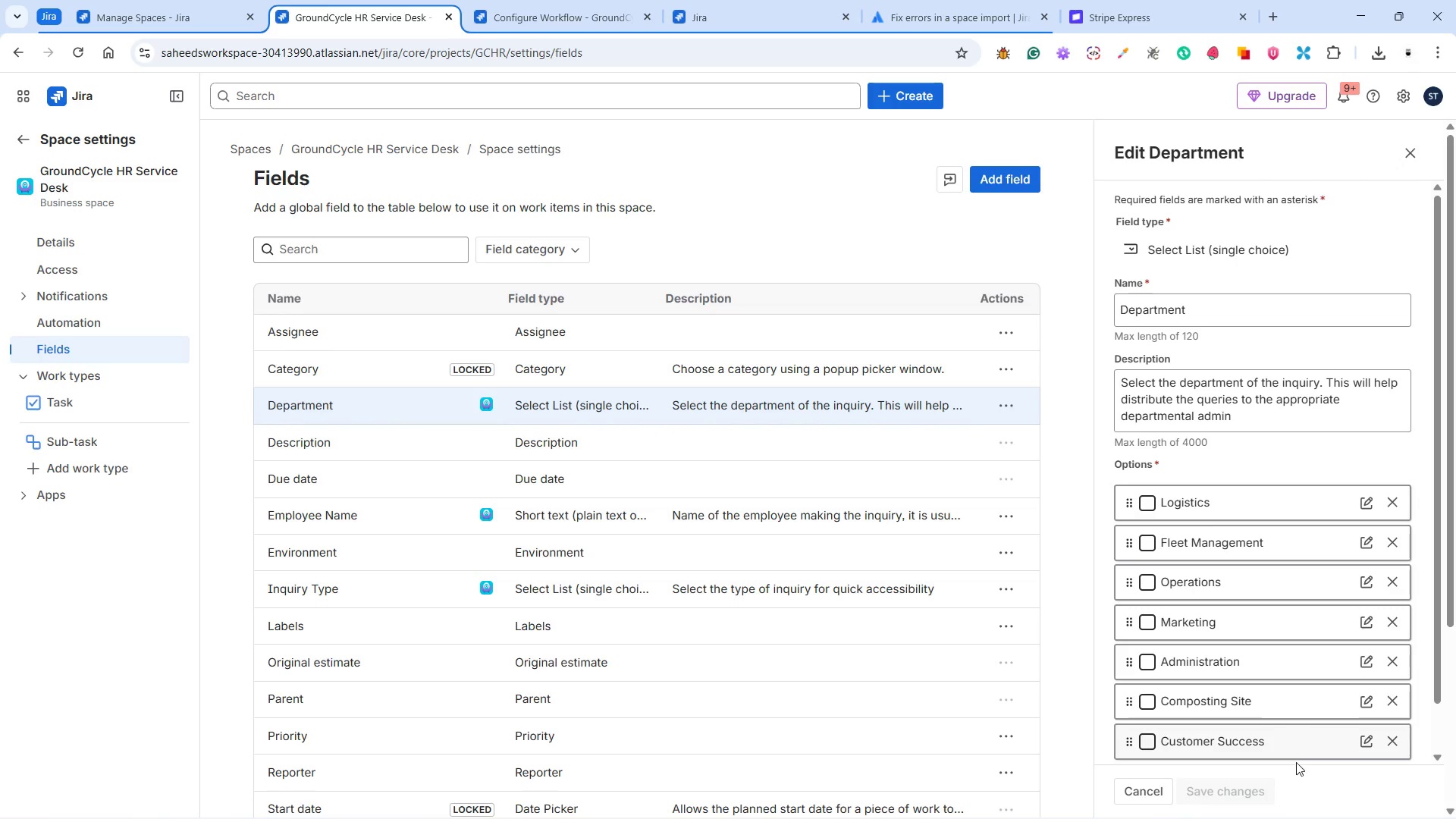 
left_click([1317, 769])
 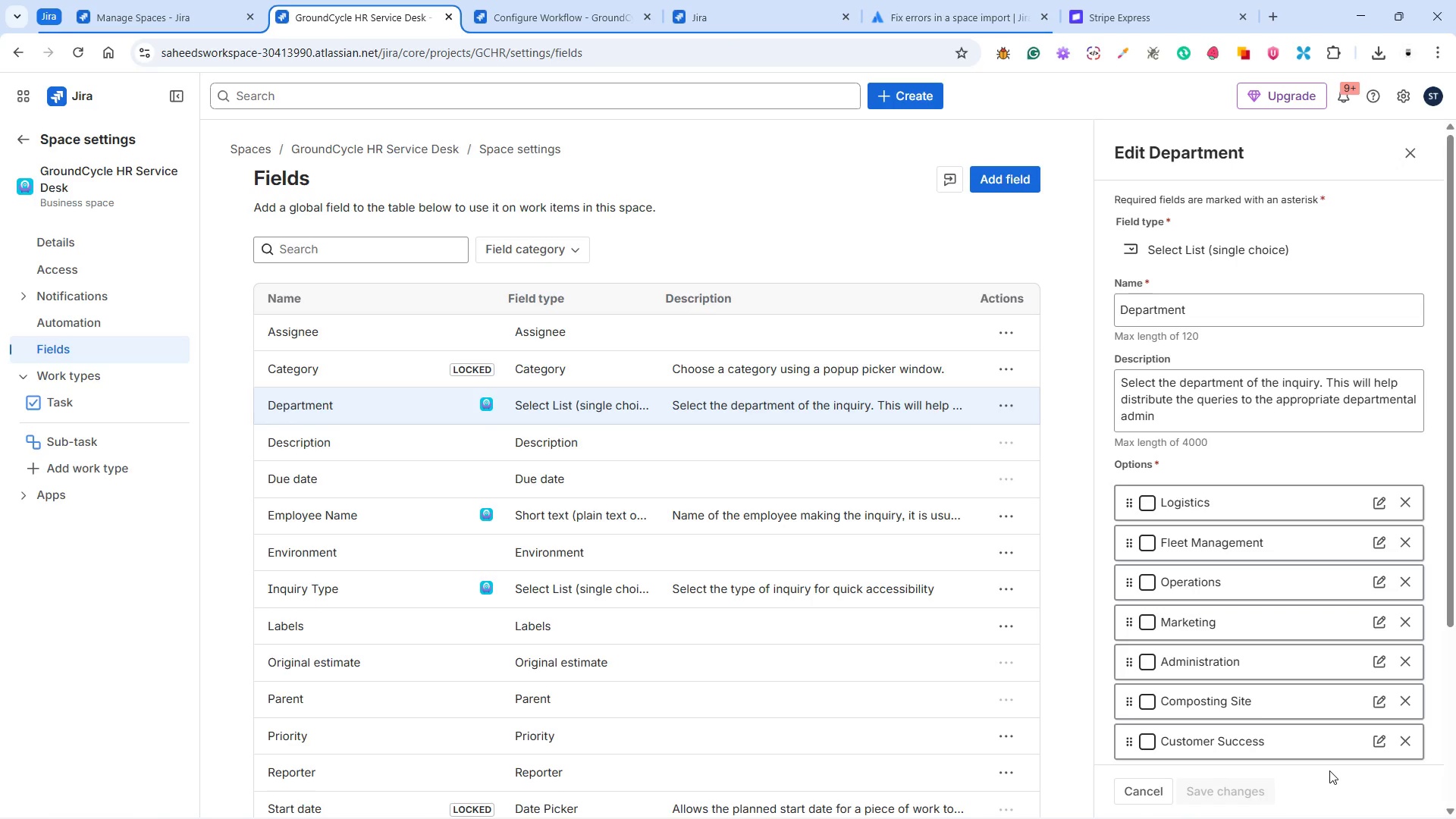 
wait(6.33)
 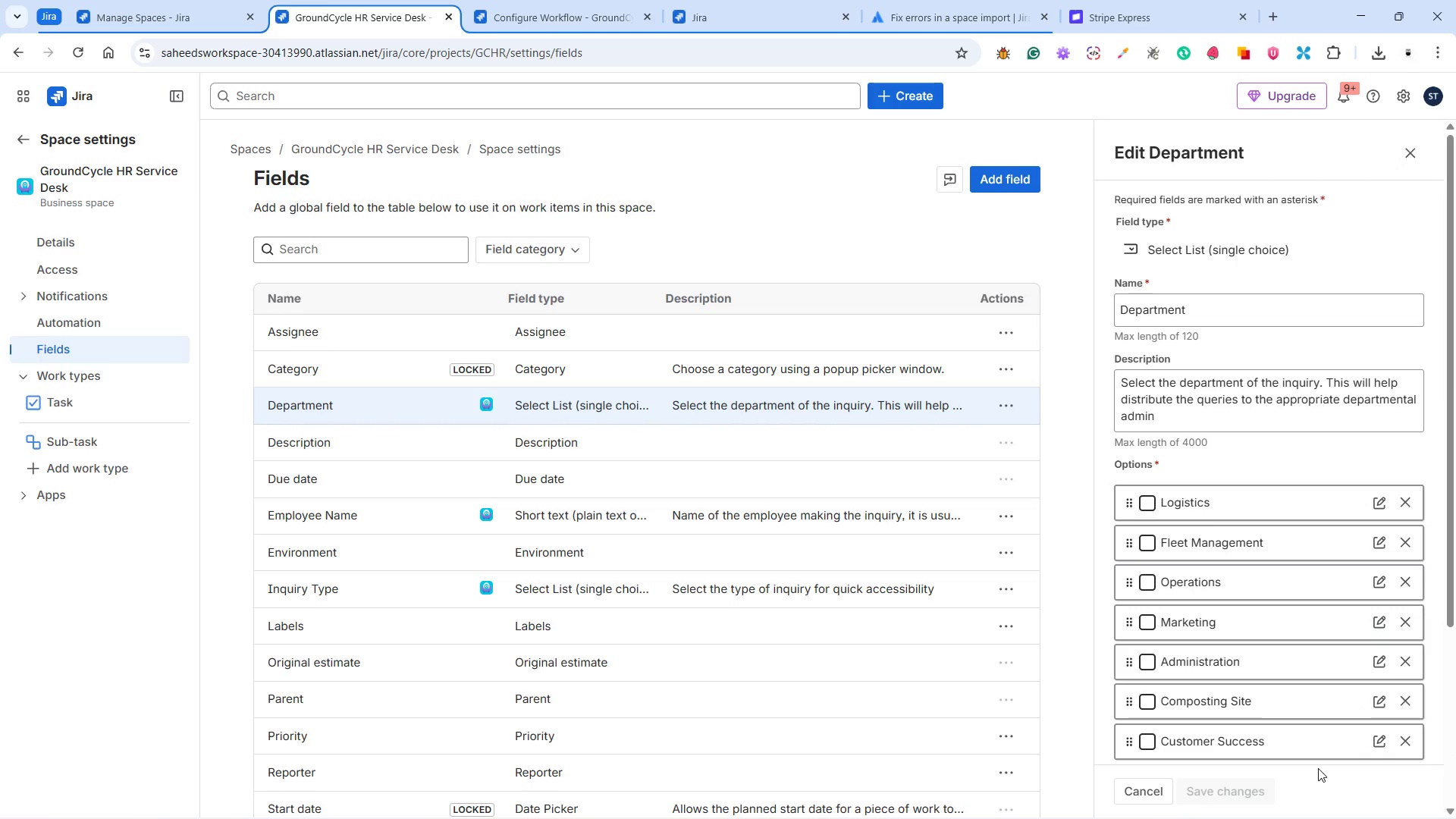 
scroll: coordinate [1298, 626], scroll_direction: down, amount: 6.0
 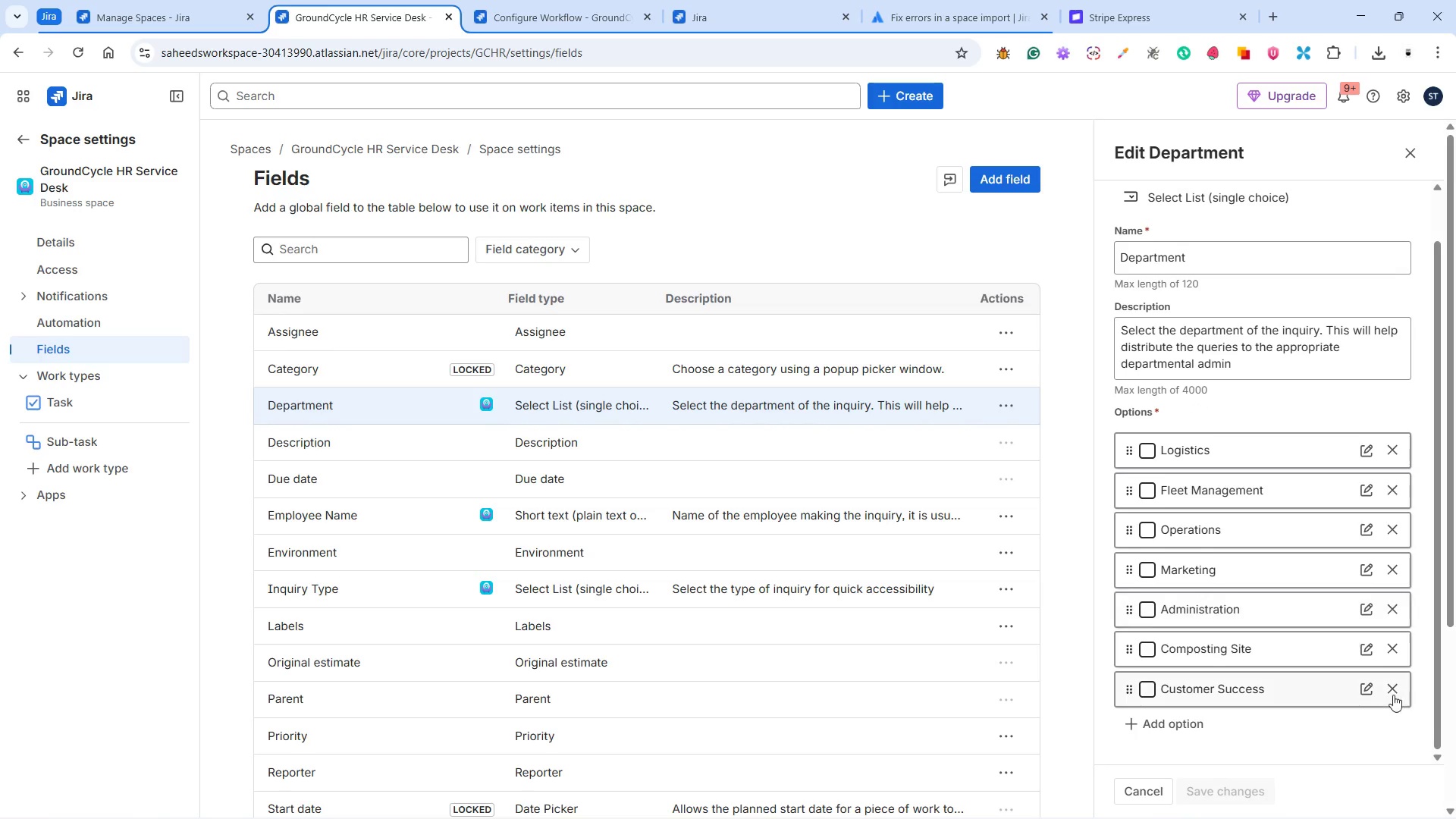 
scroll: coordinate [1389, 703], scroll_direction: up, amount: 4.0
 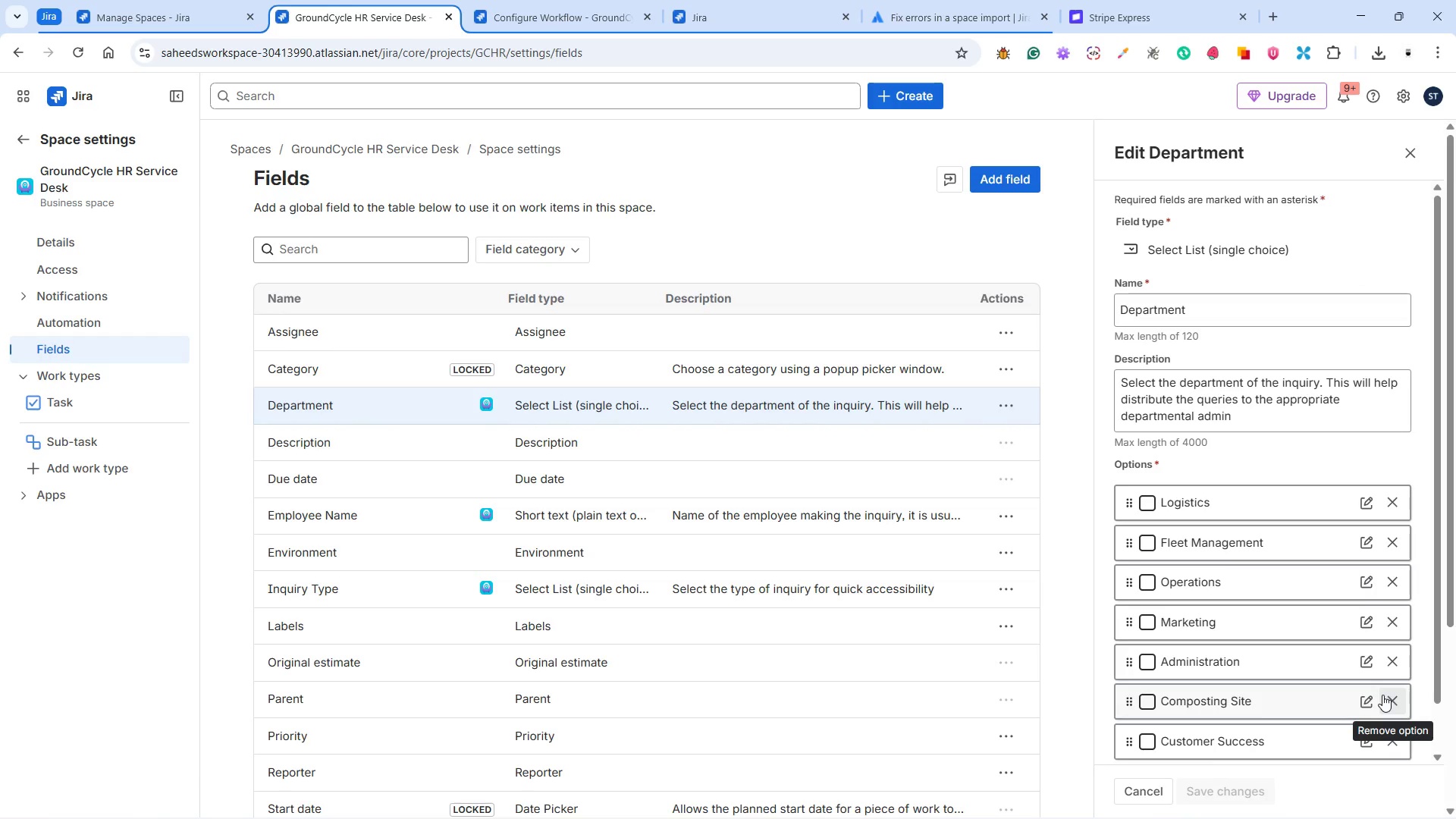 
wait(12.17)
 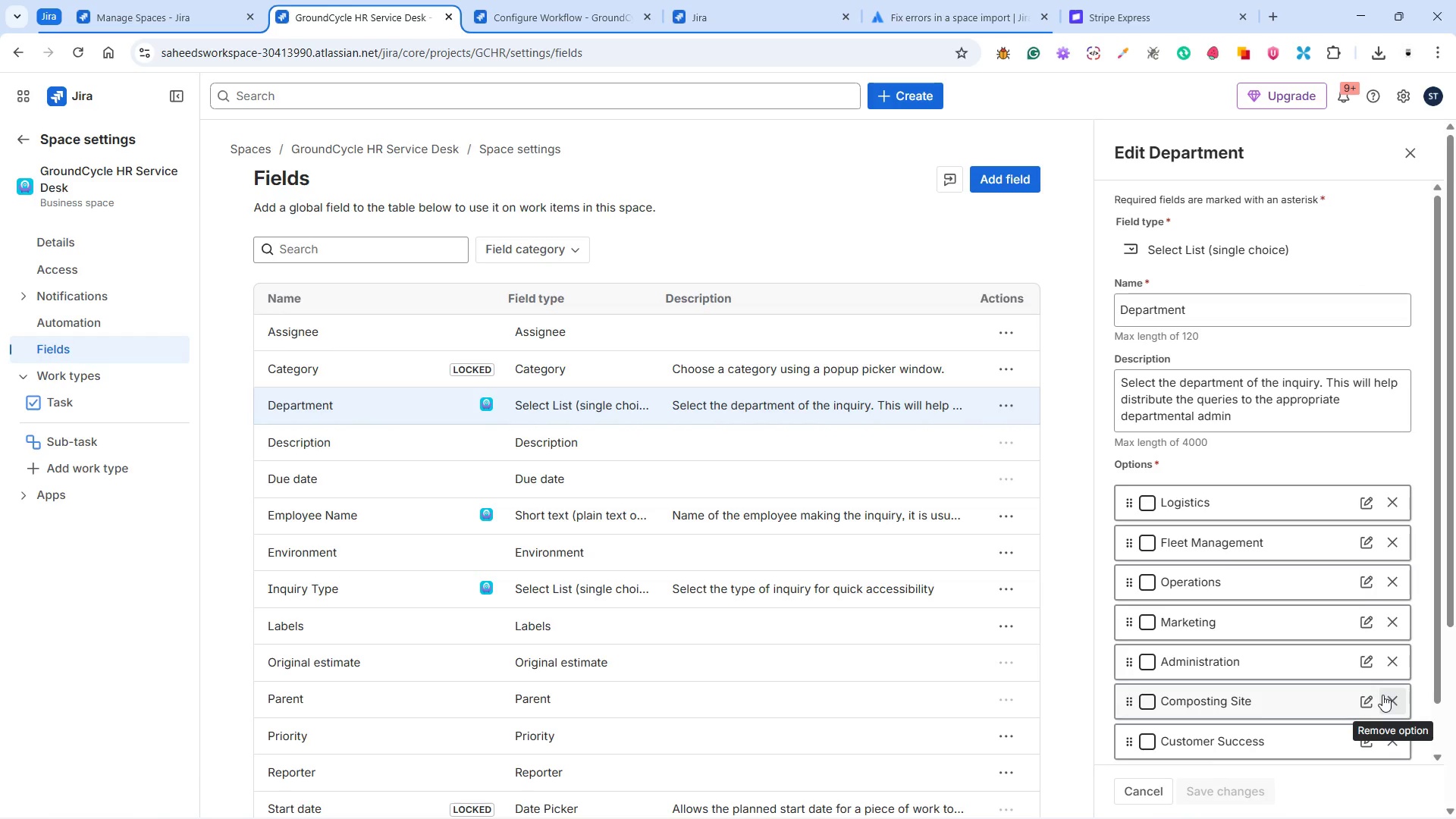 
scroll: coordinate [1241, 623], scroll_direction: down, amount: 14.0
 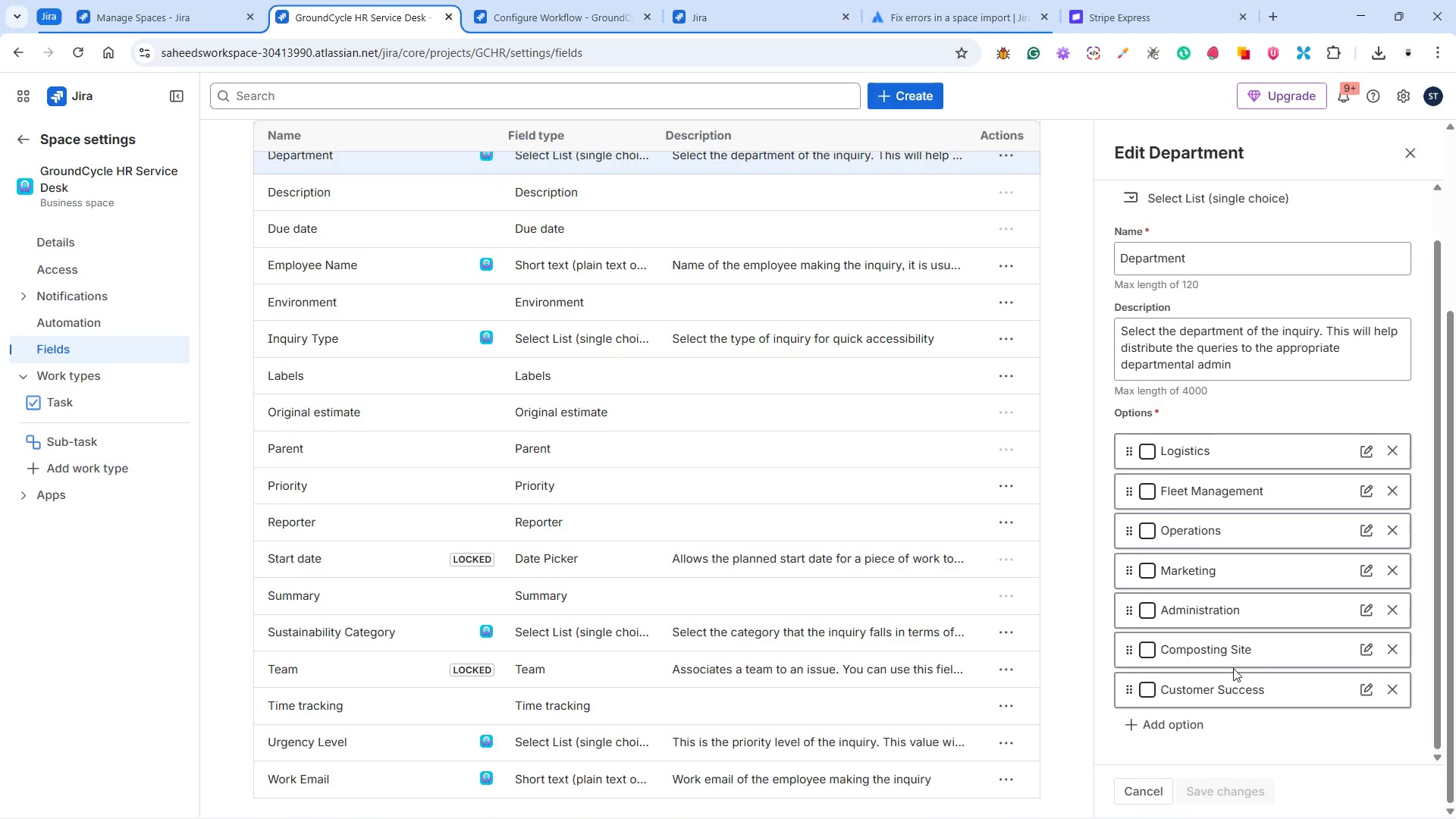 
scroll: coordinate [1233, 663], scroll_direction: up, amount: 7.0
 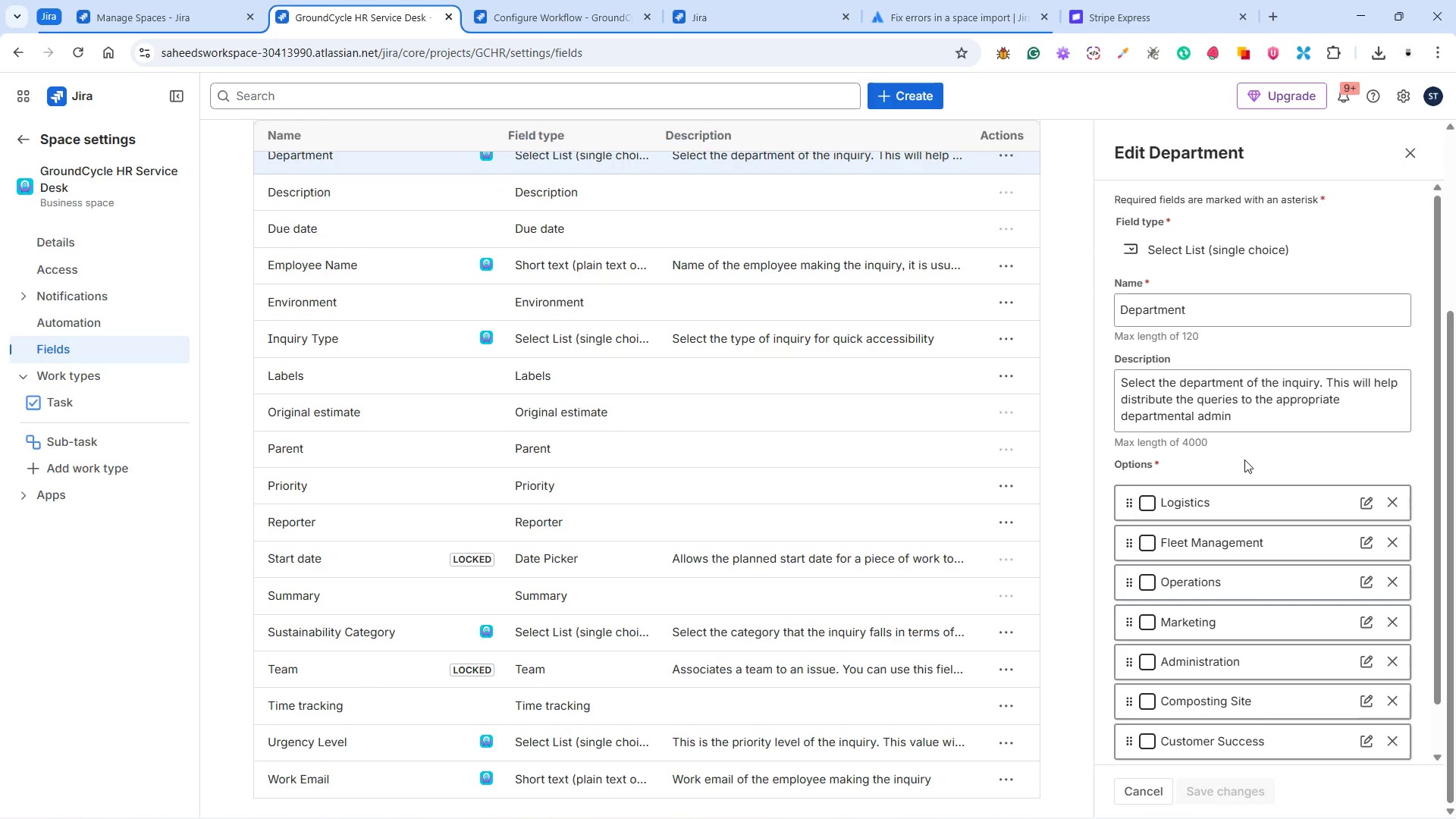 
left_click([1244, 460])
 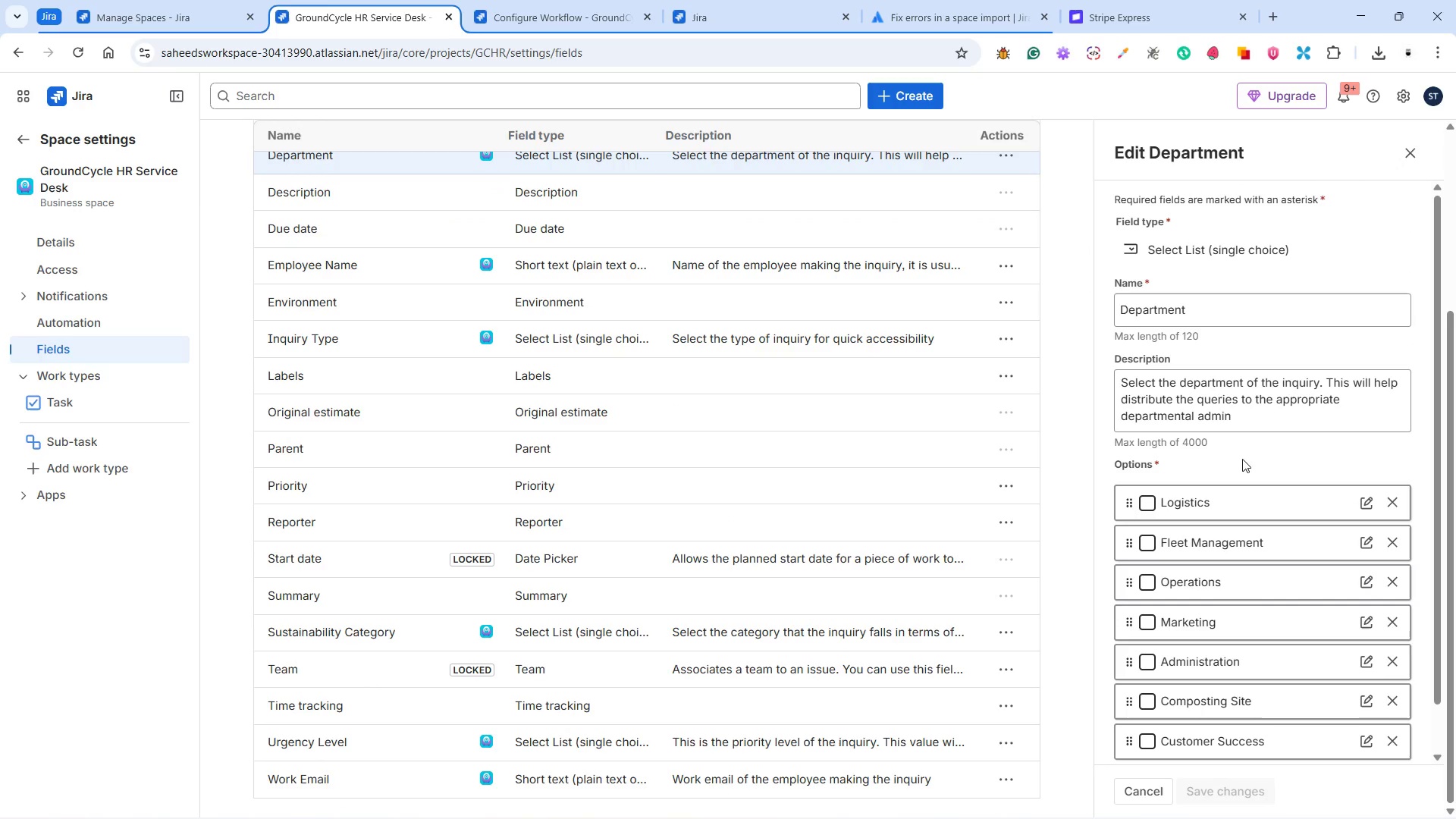 
left_click([1179, 252])
 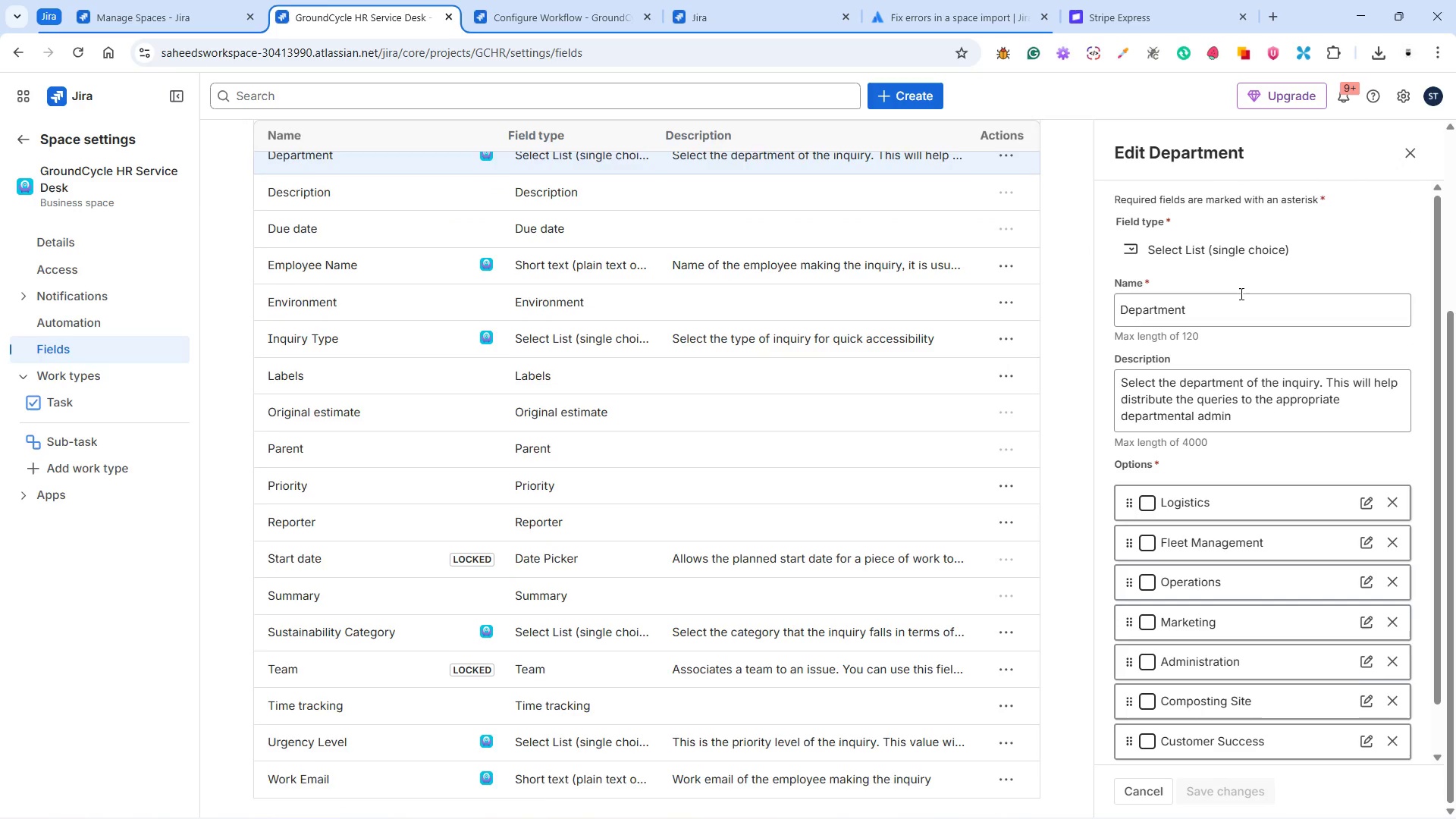 
scroll: coordinate [1241, 293], scroll_direction: up, amount: 8.0
 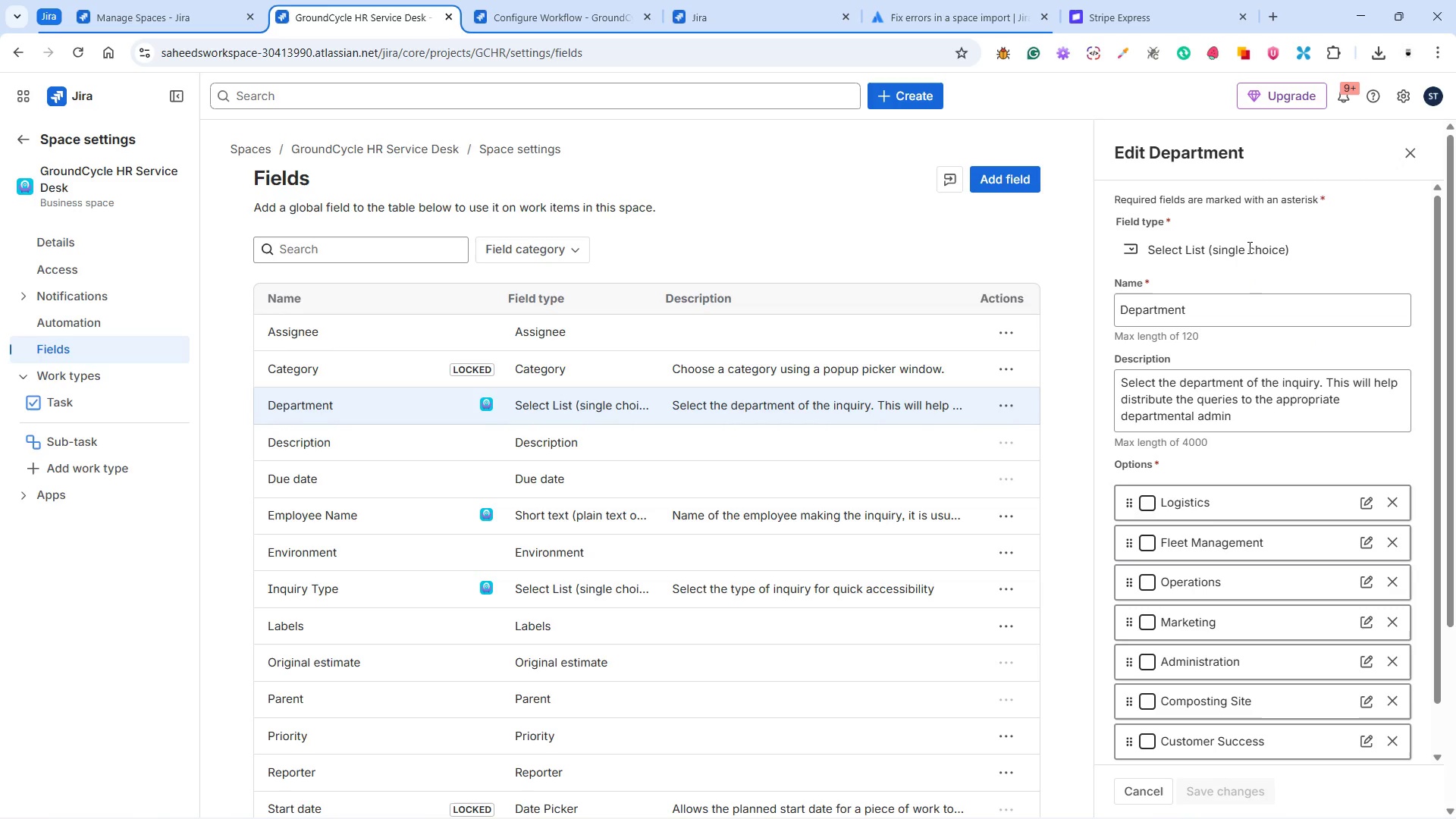 
wait(5.23)
 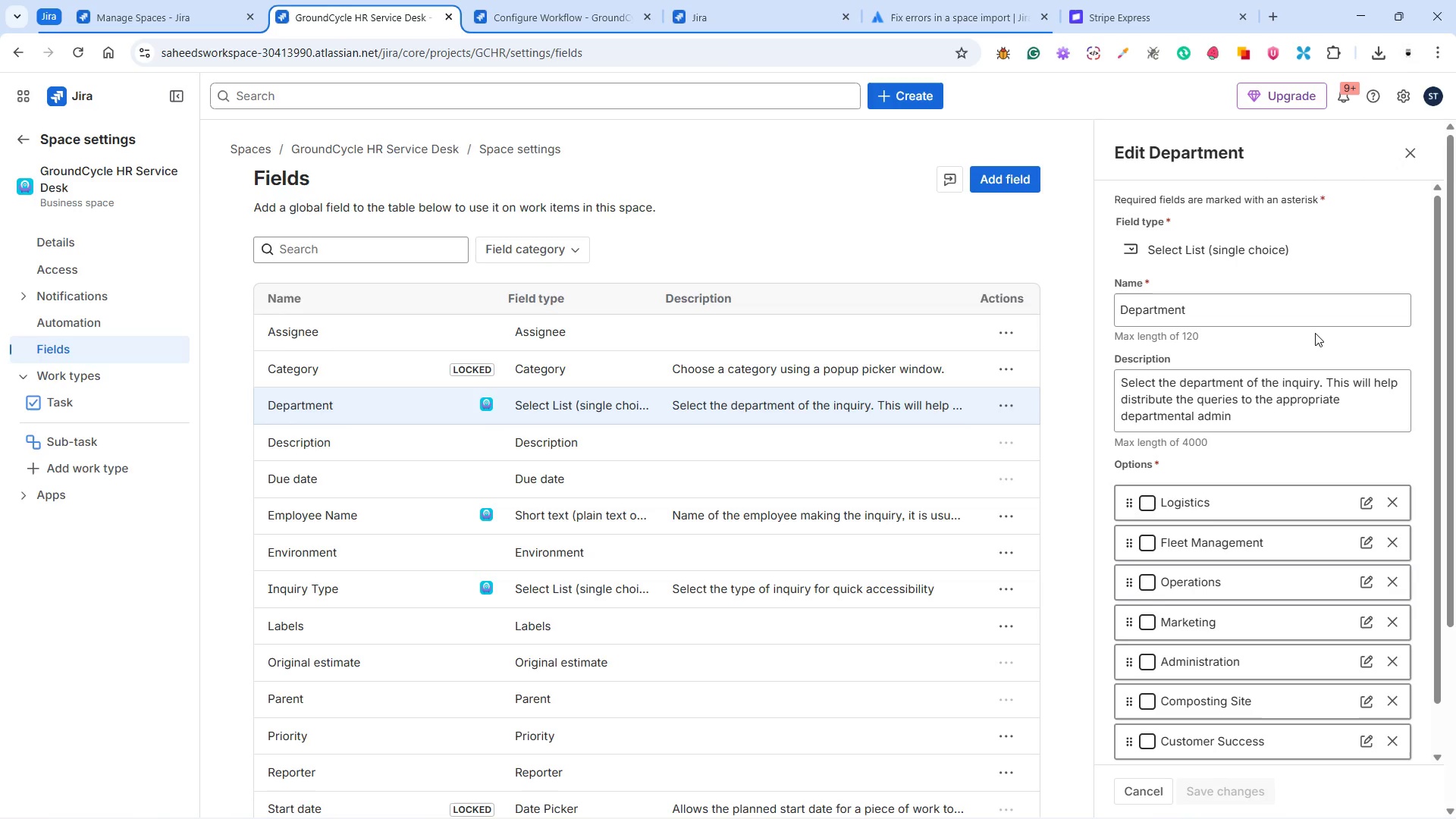 
left_click([1203, 301])
 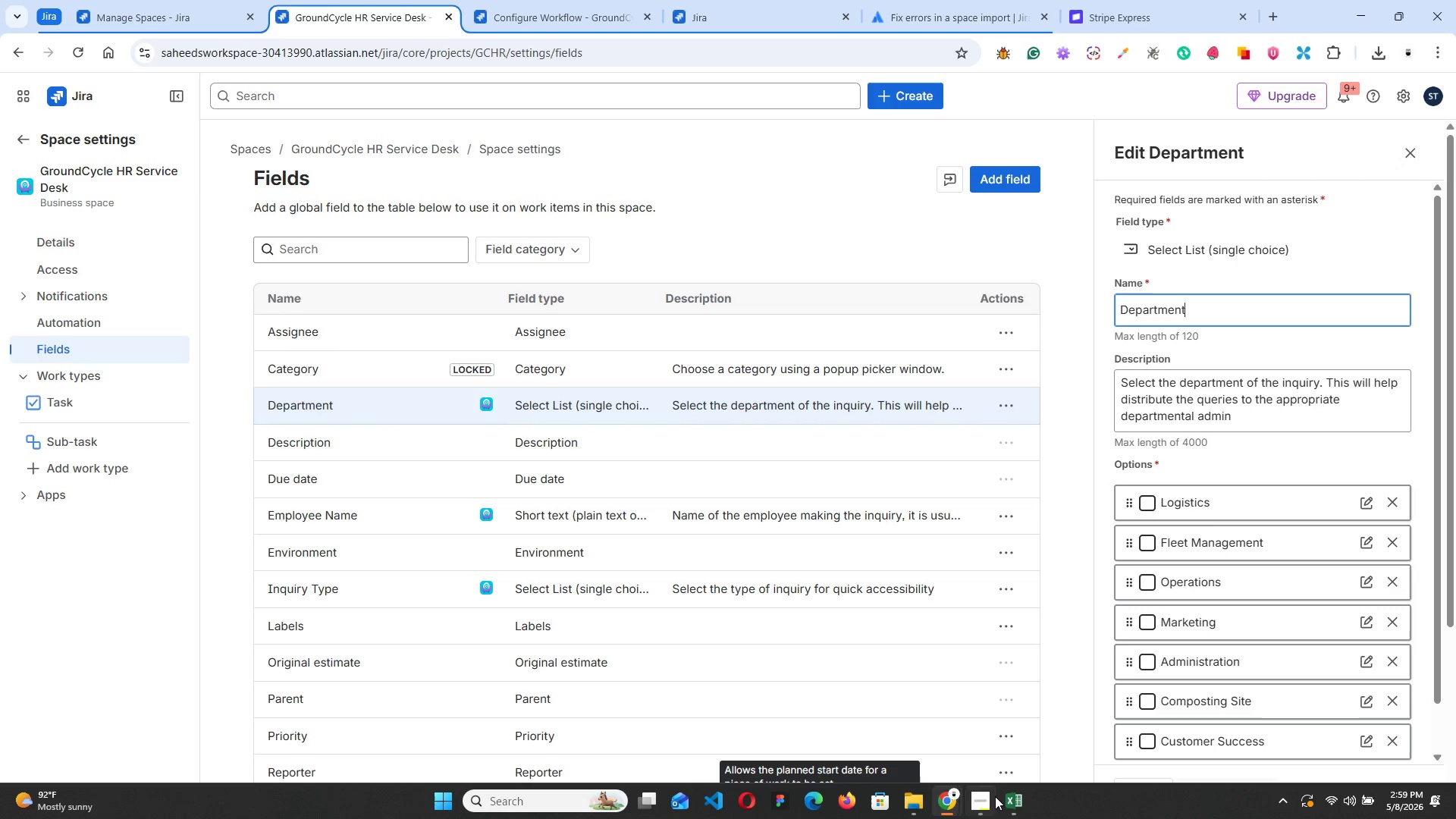 
left_click([1020, 797])
 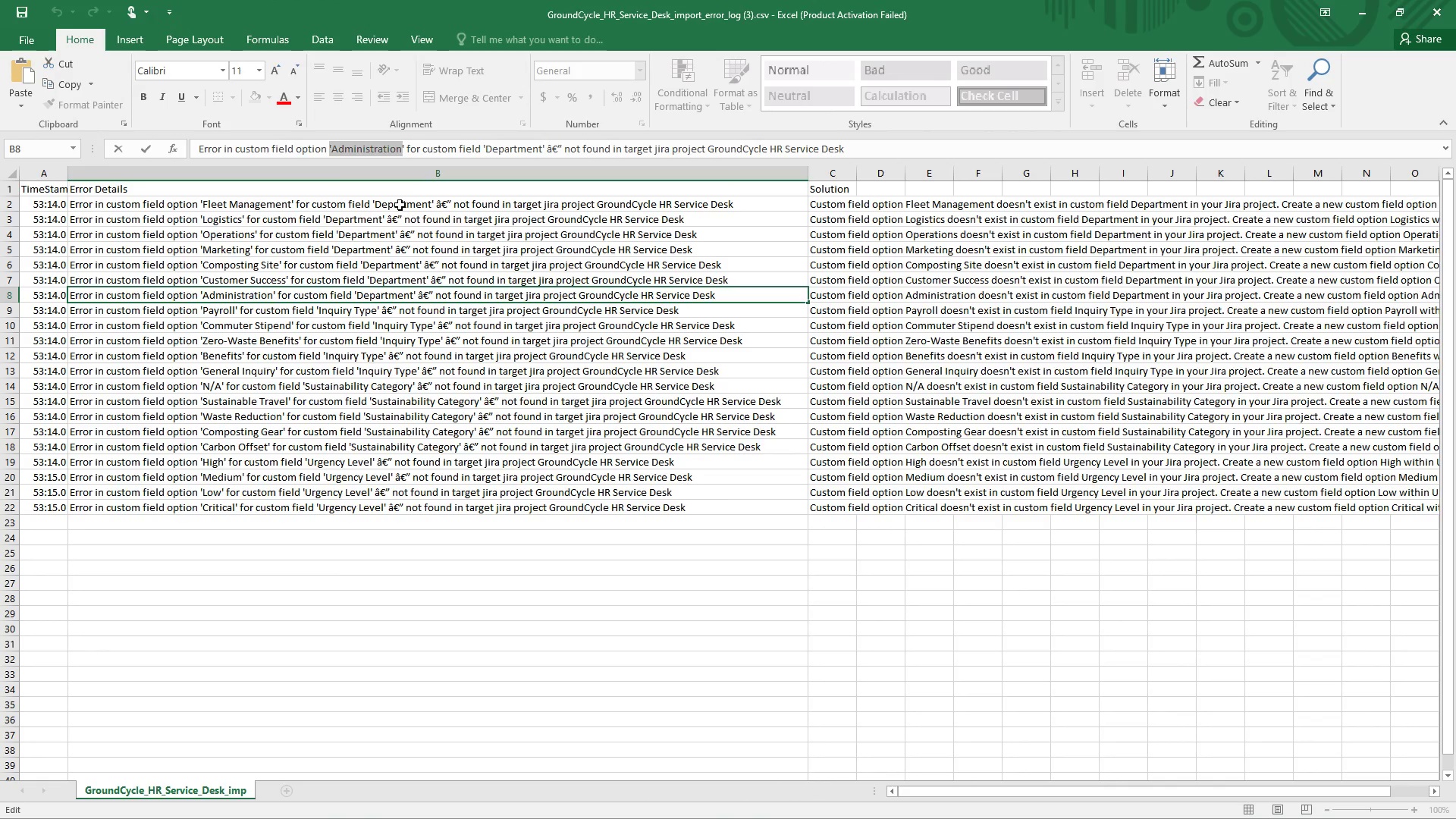 
wait(5.3)
 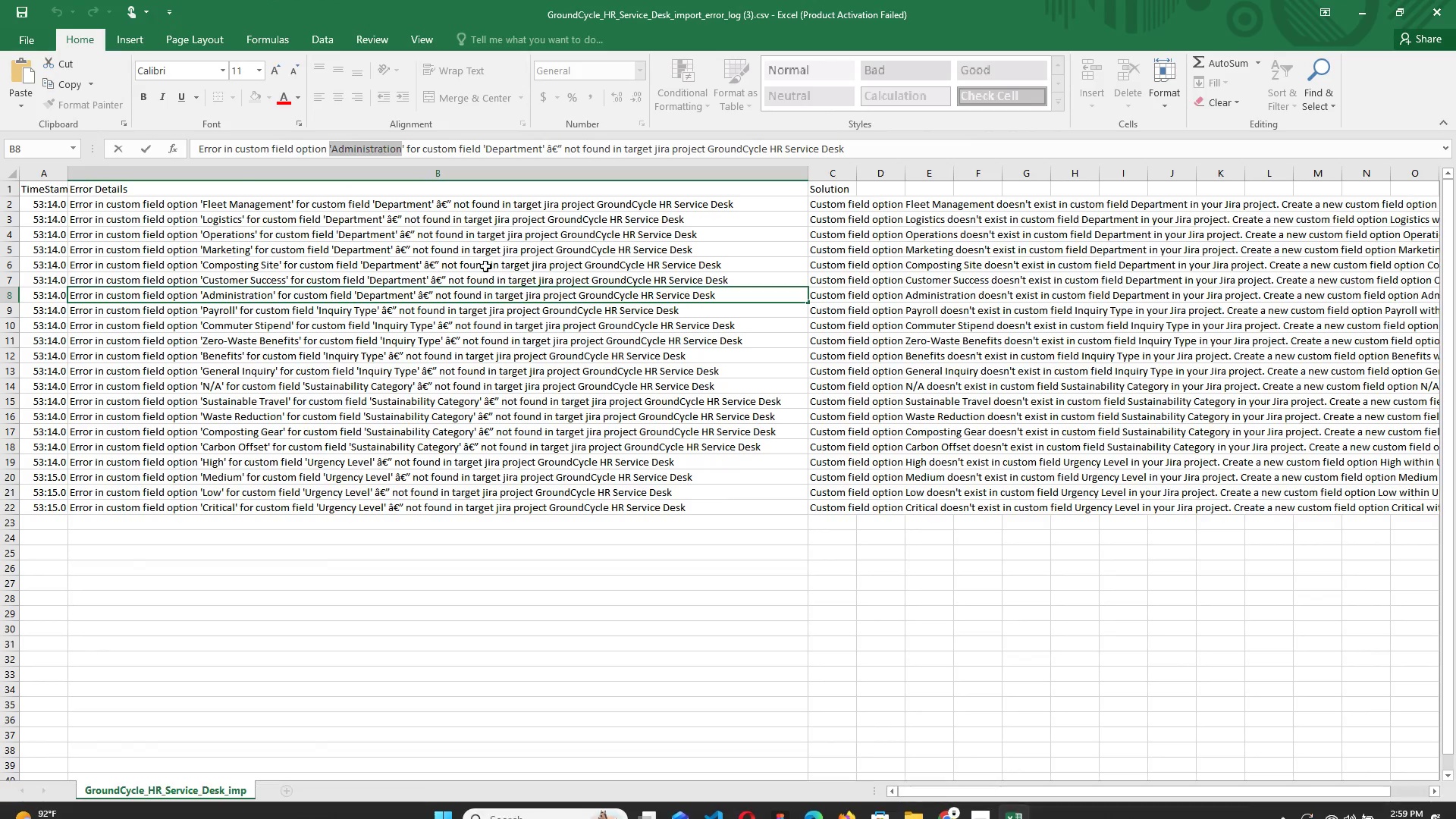 
left_click_drag(start_coordinate=[486, 149], to_coordinate=[541, 149])
 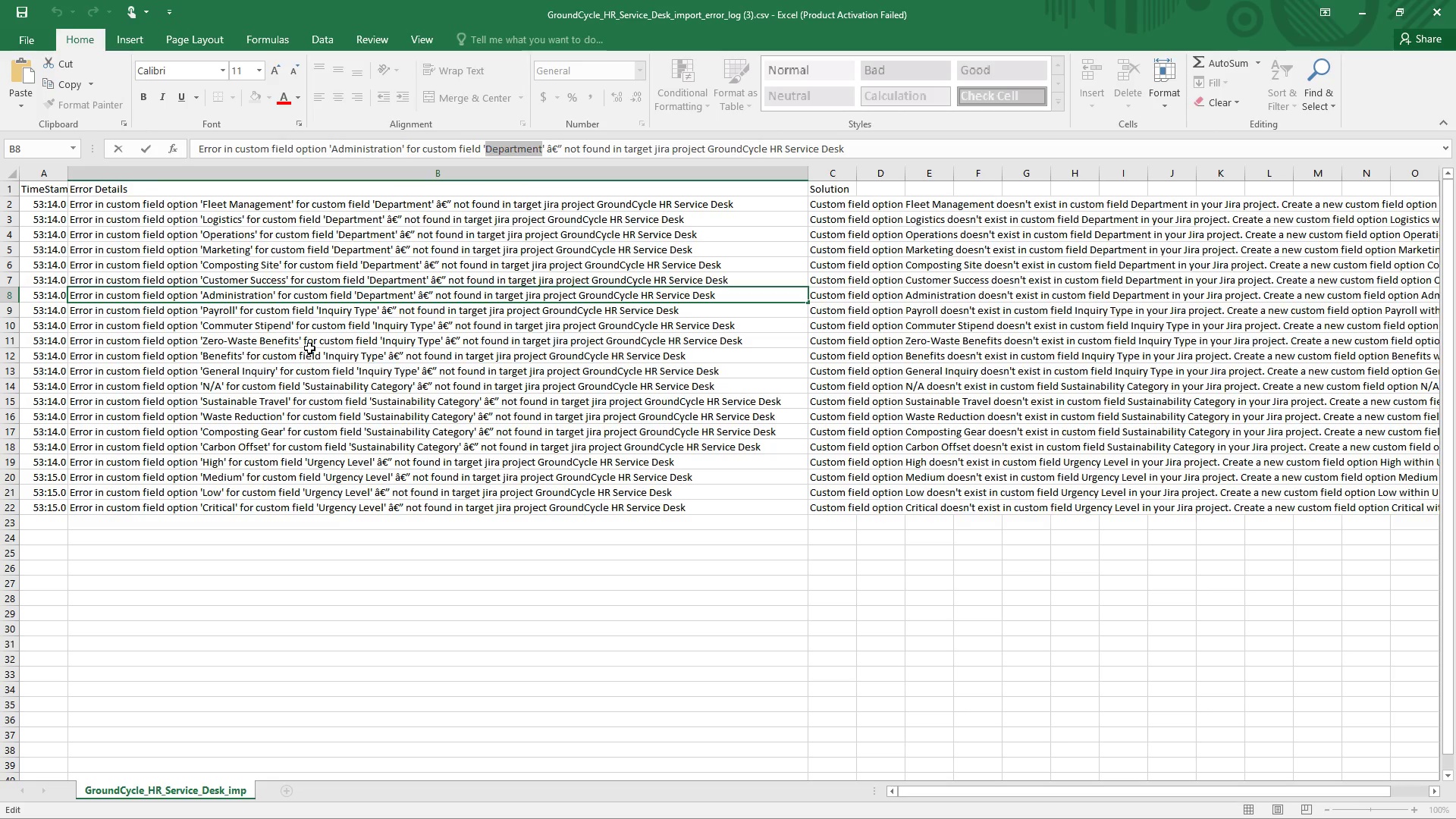 
wait(6.53)
 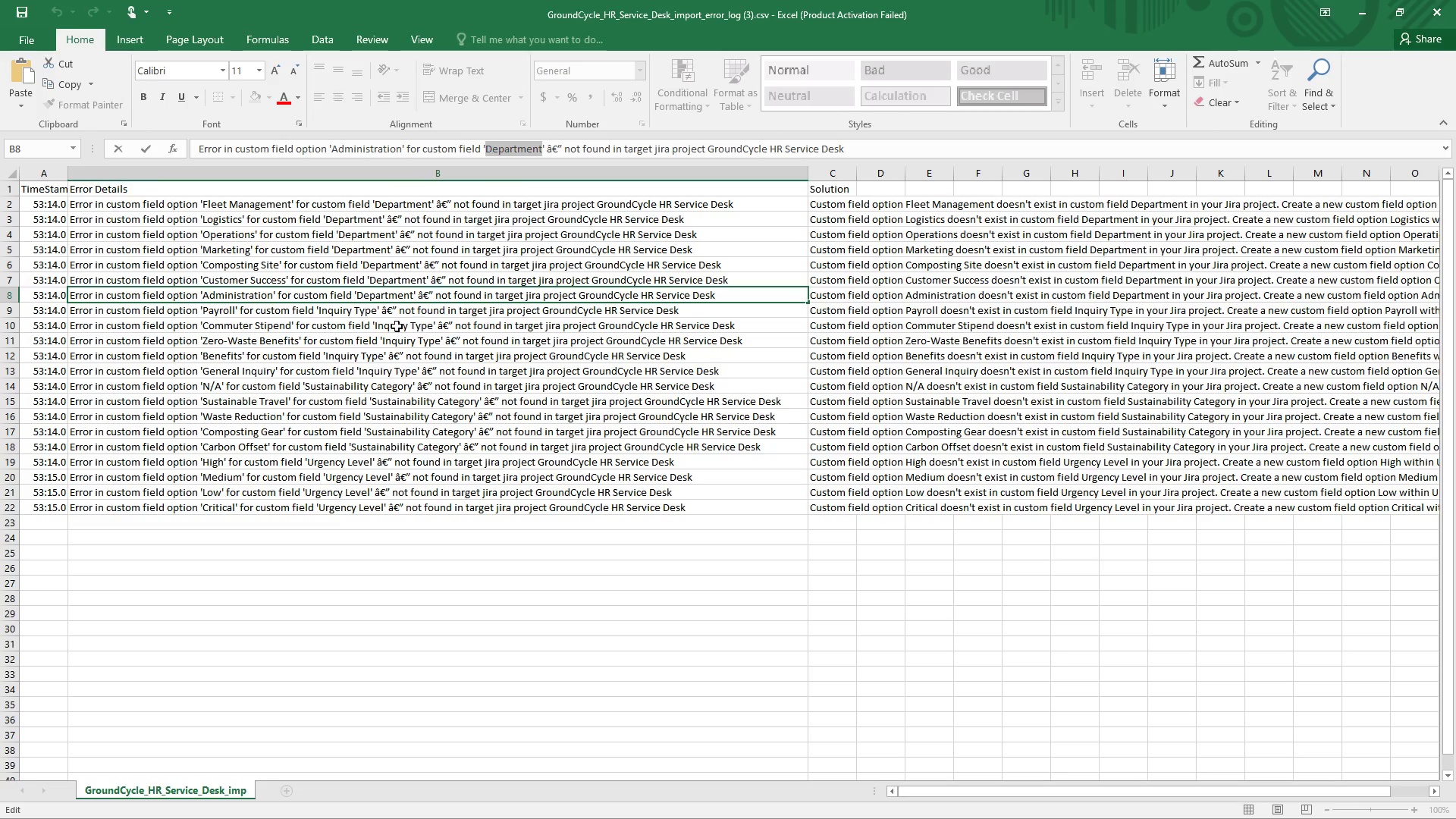 
left_click([246, 312])
 